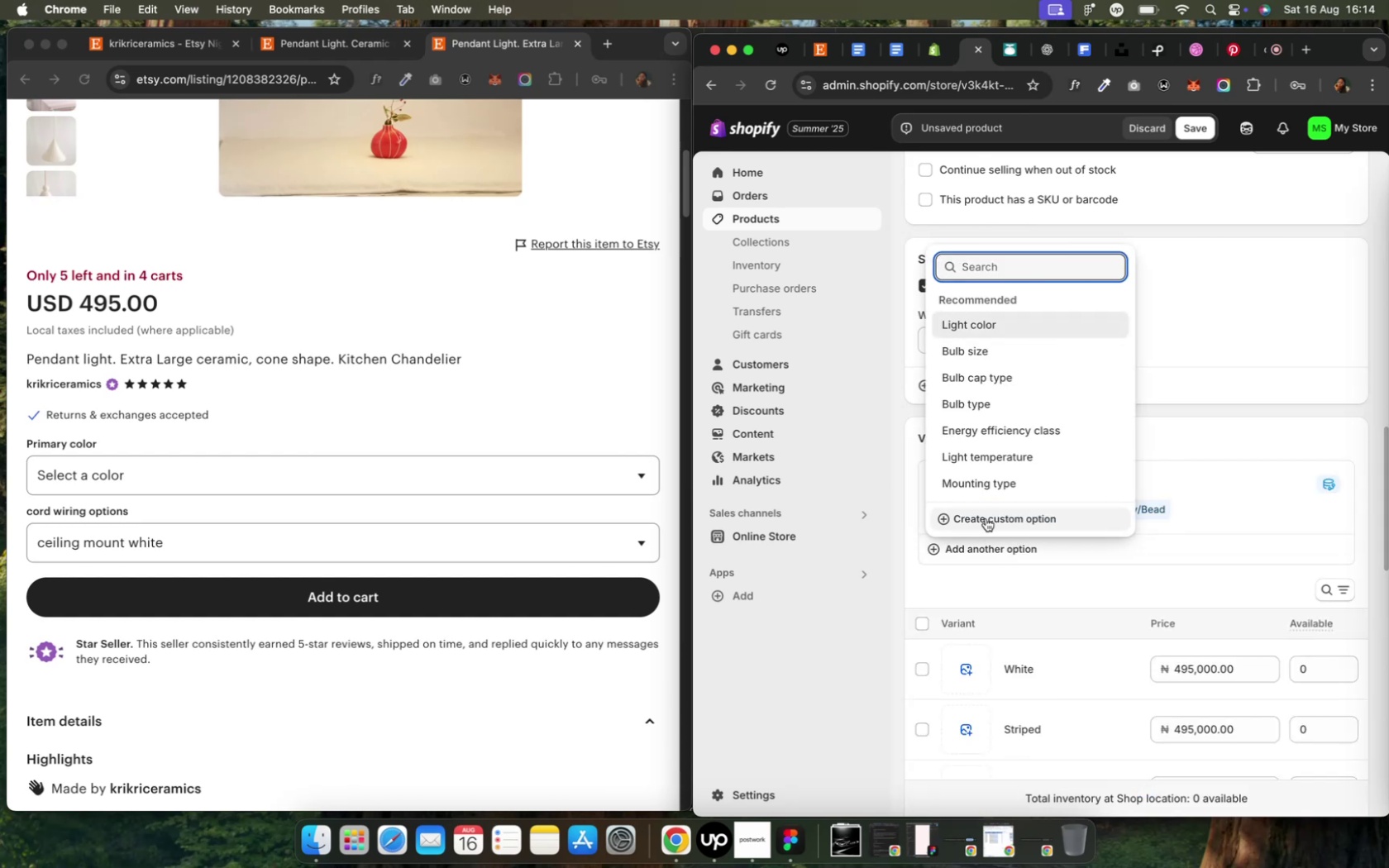 
left_click([985, 518])
 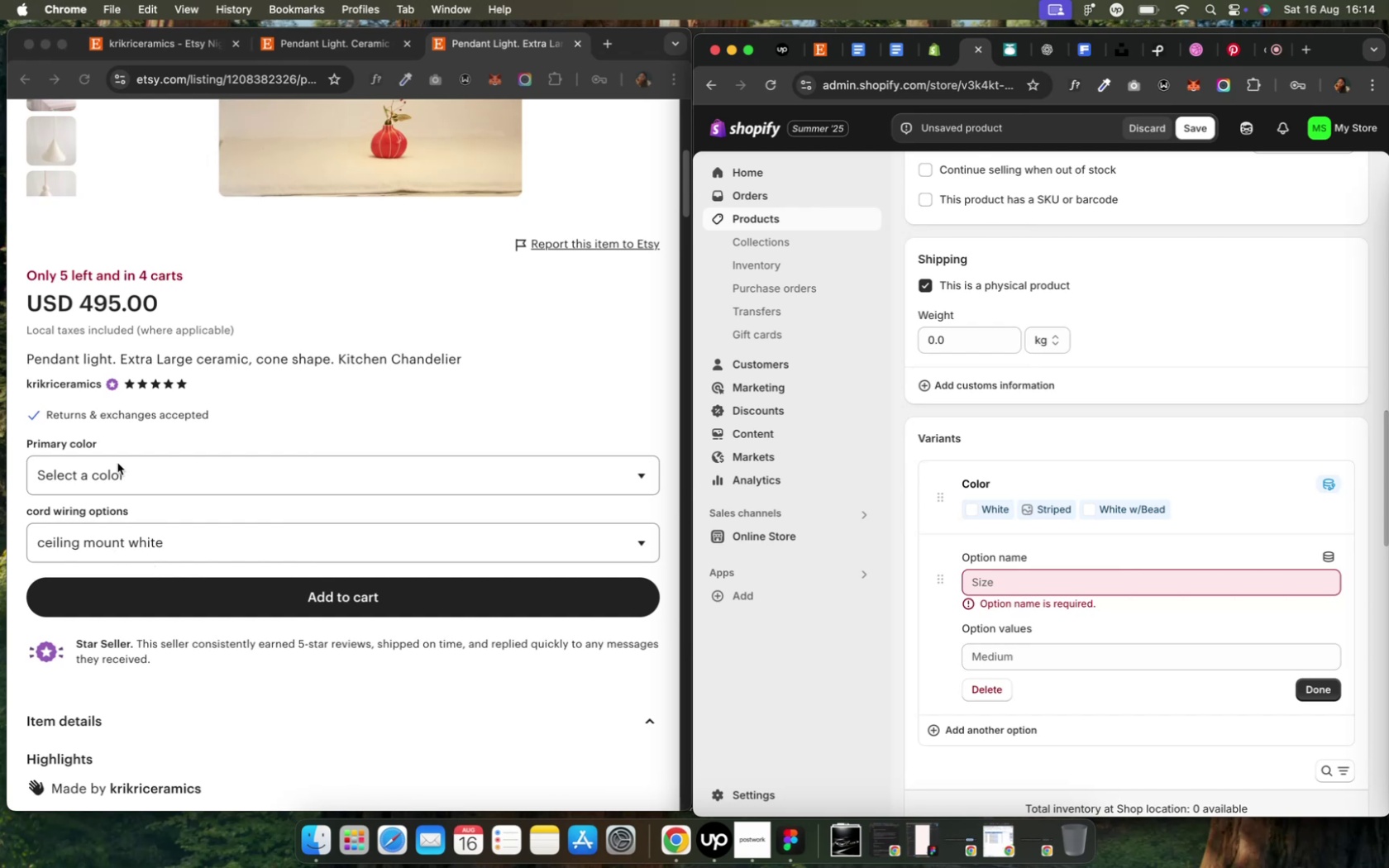 
wait(5.6)
 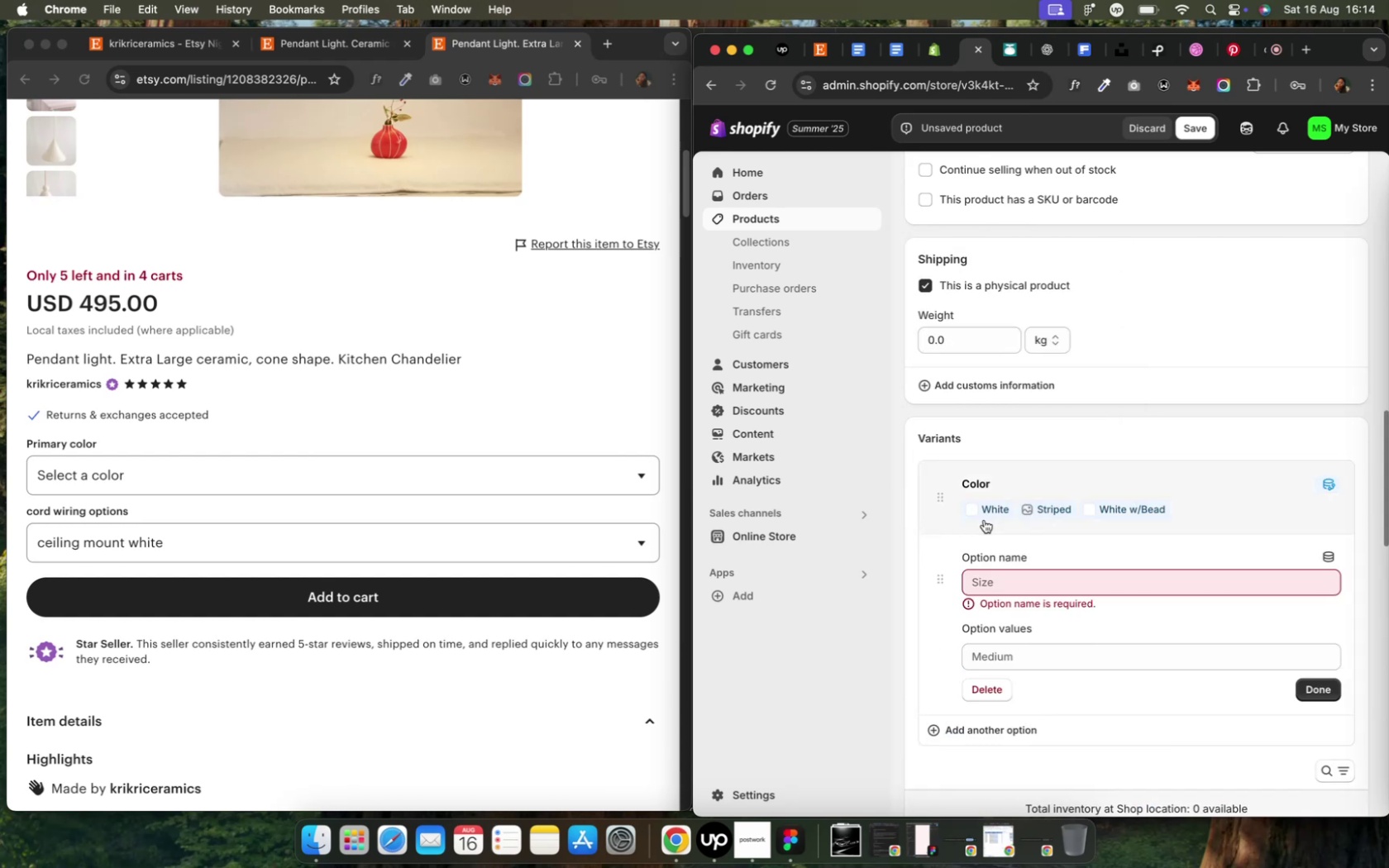 
left_click([127, 509])
 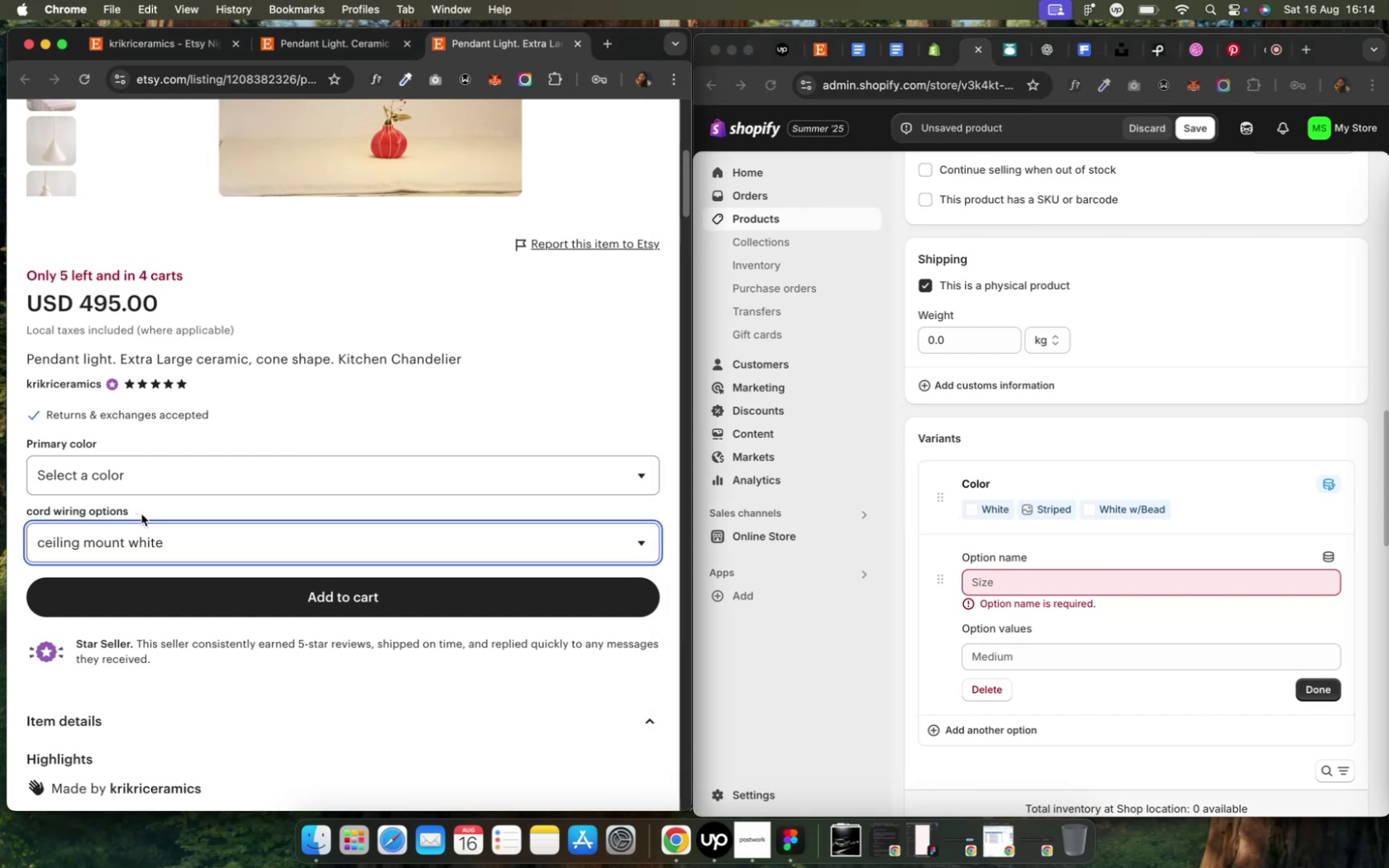 
left_click_drag(start_coordinate=[141, 510], to_coordinate=[2, 503])
 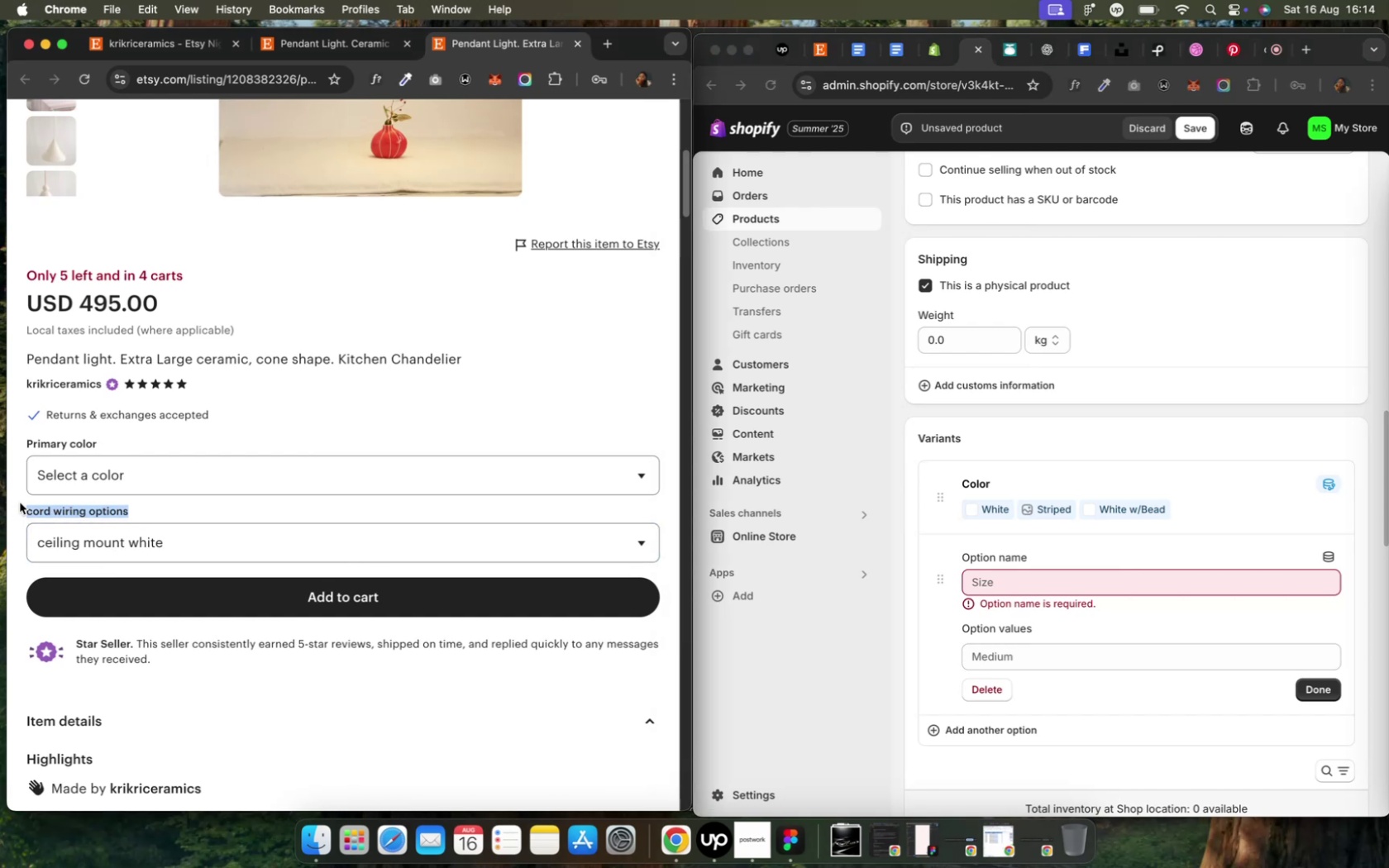 
key(Meta+CommandLeft)
 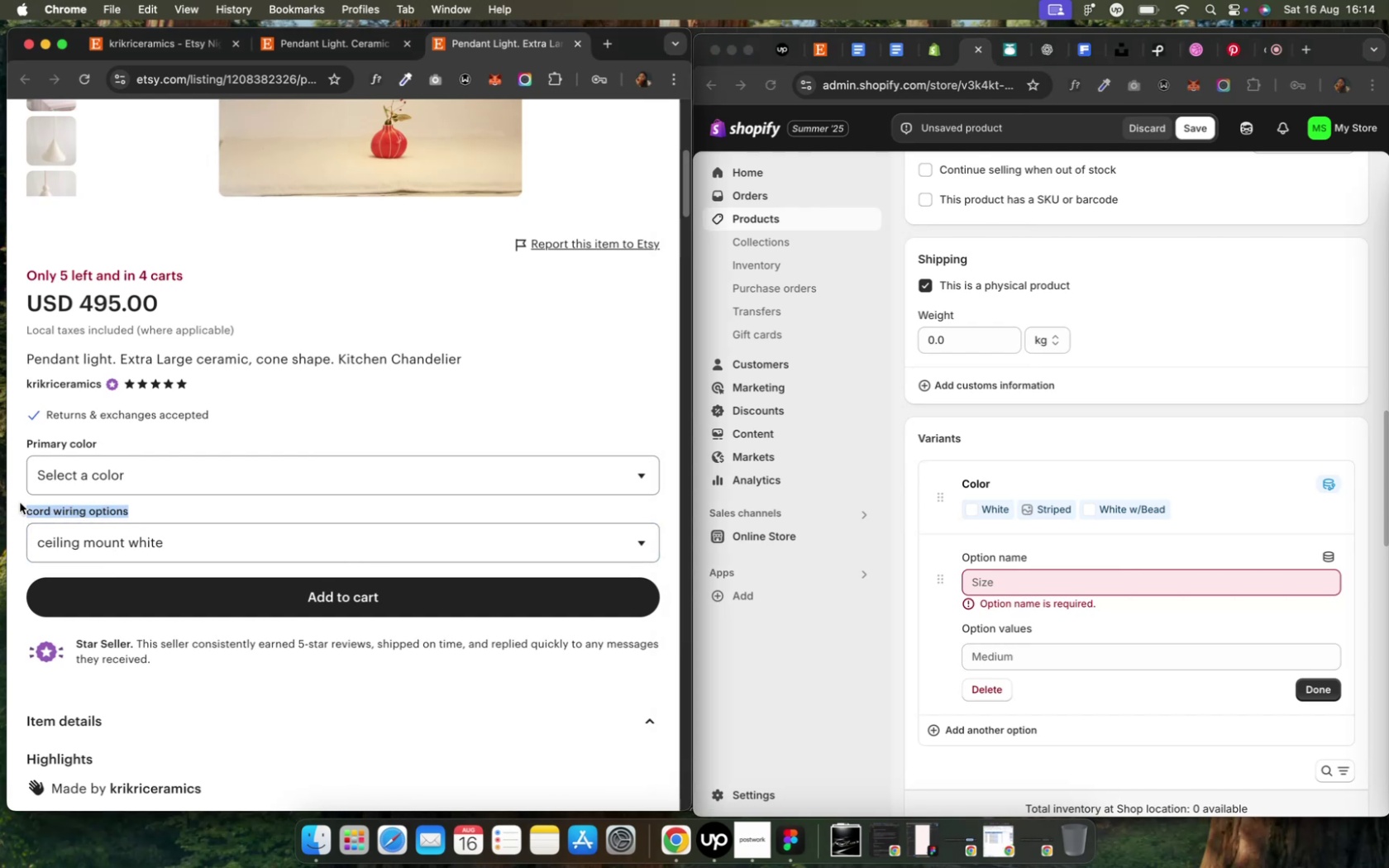 
key(Meta+C)
 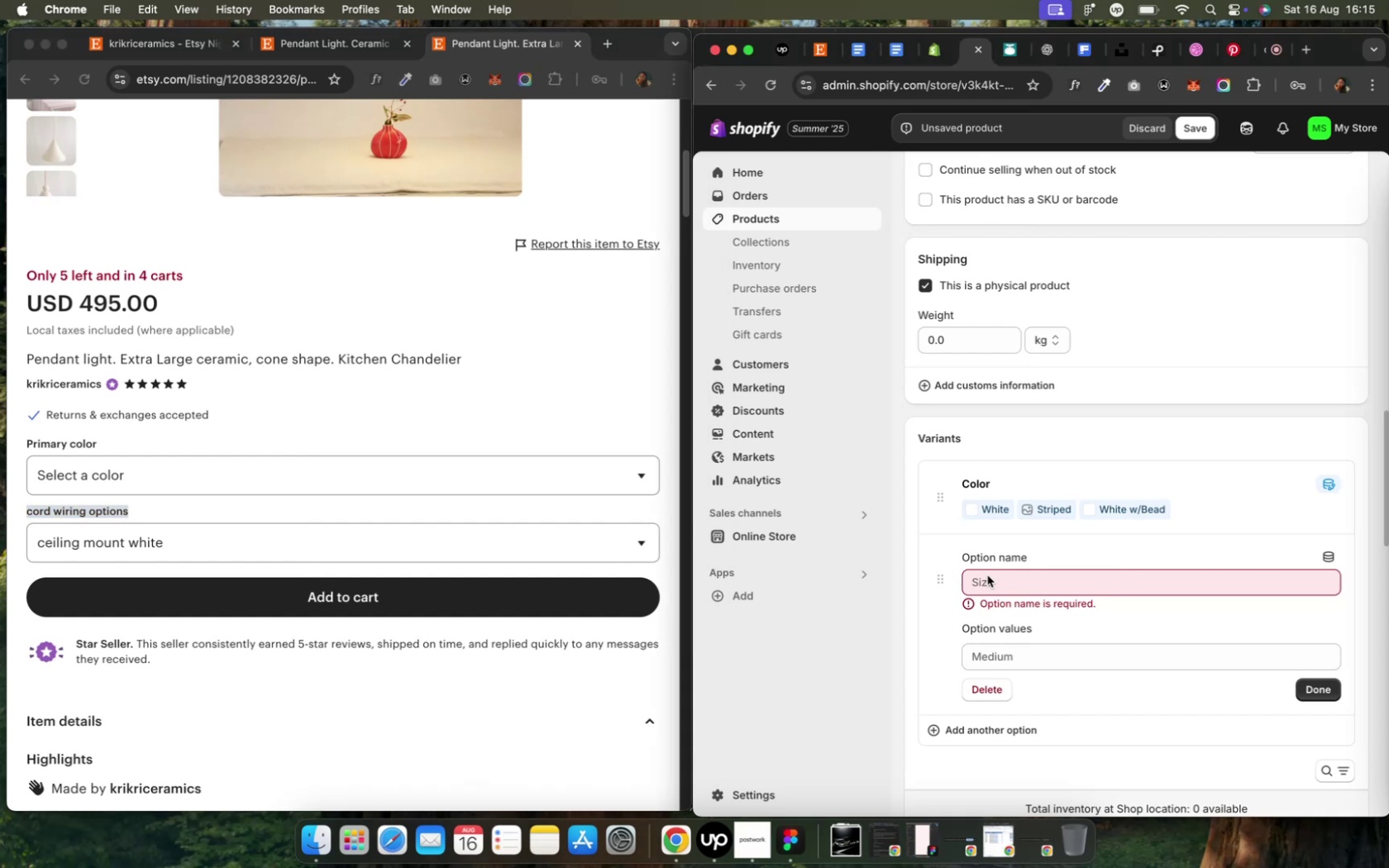 
wait(5.02)
 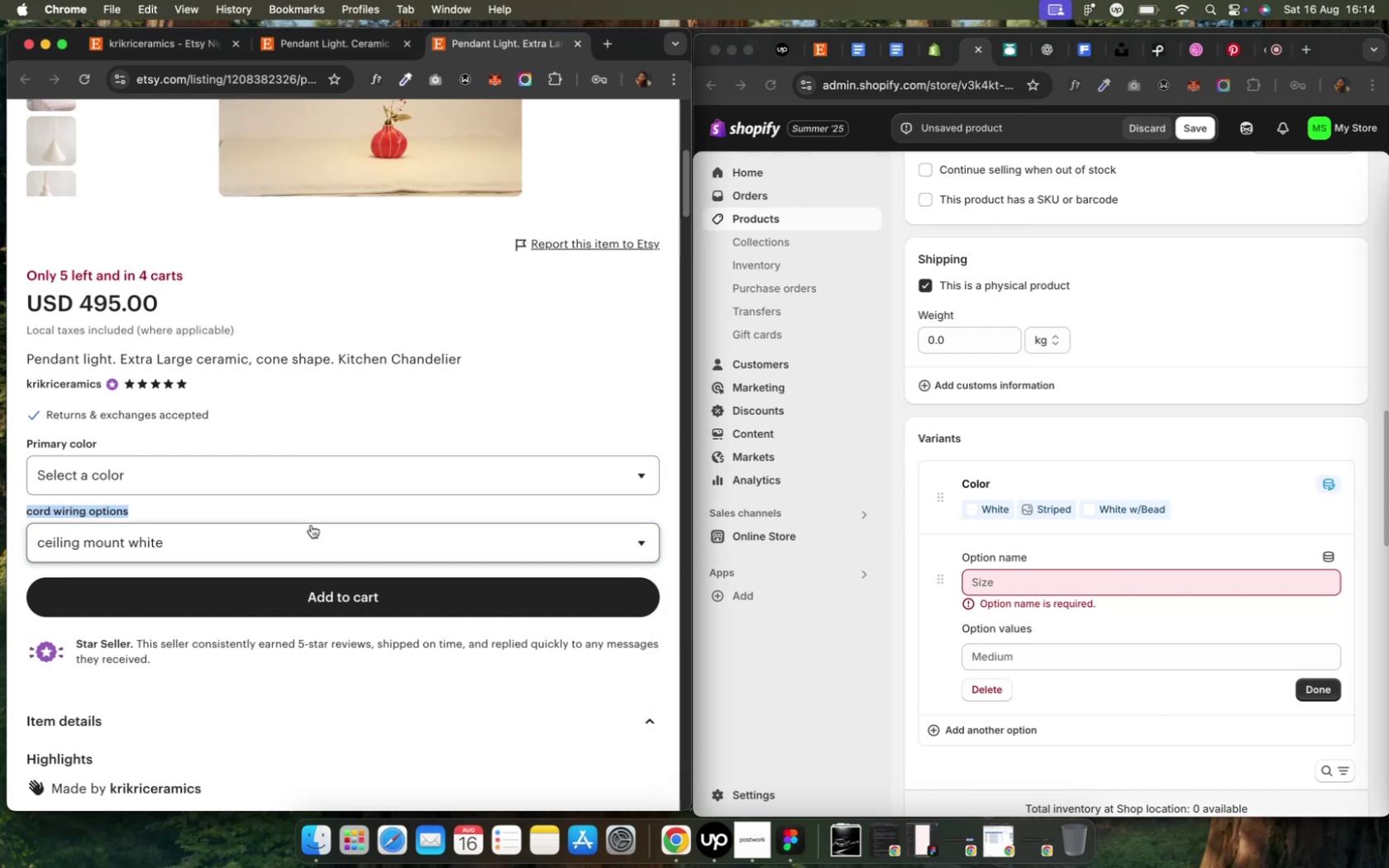 
key(Meta+V)
 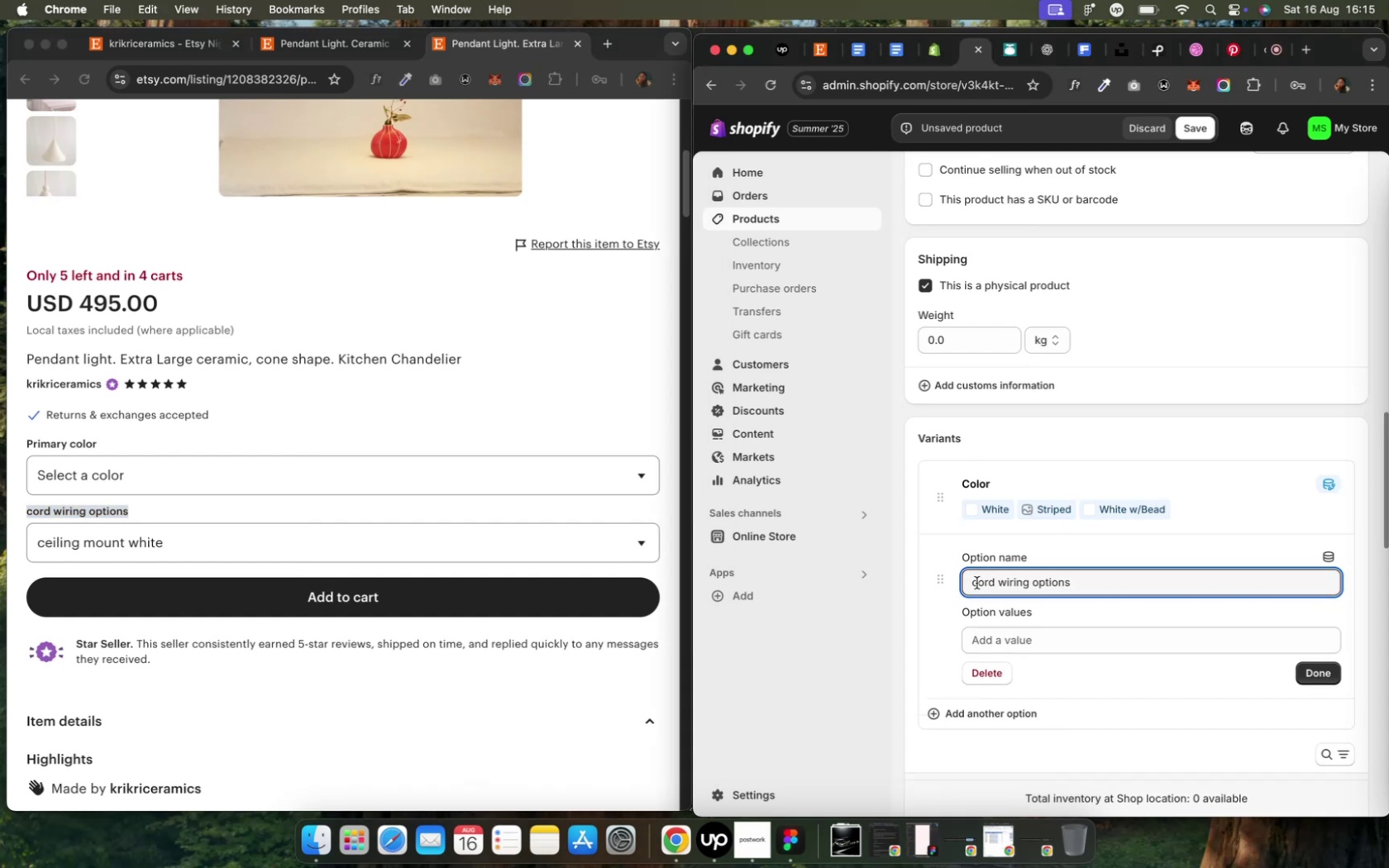 
left_click([976, 583])
 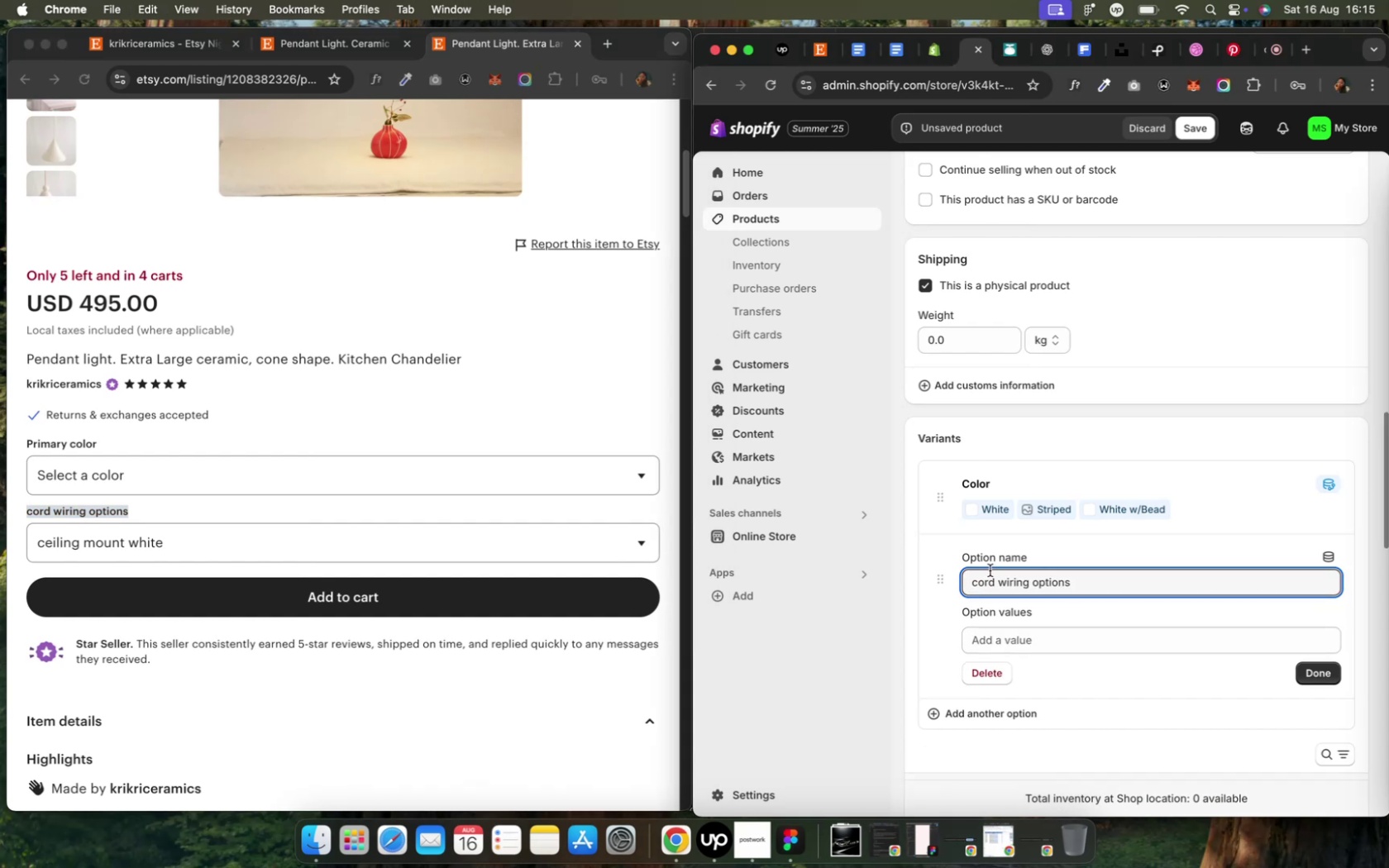 
key(Backspace)
 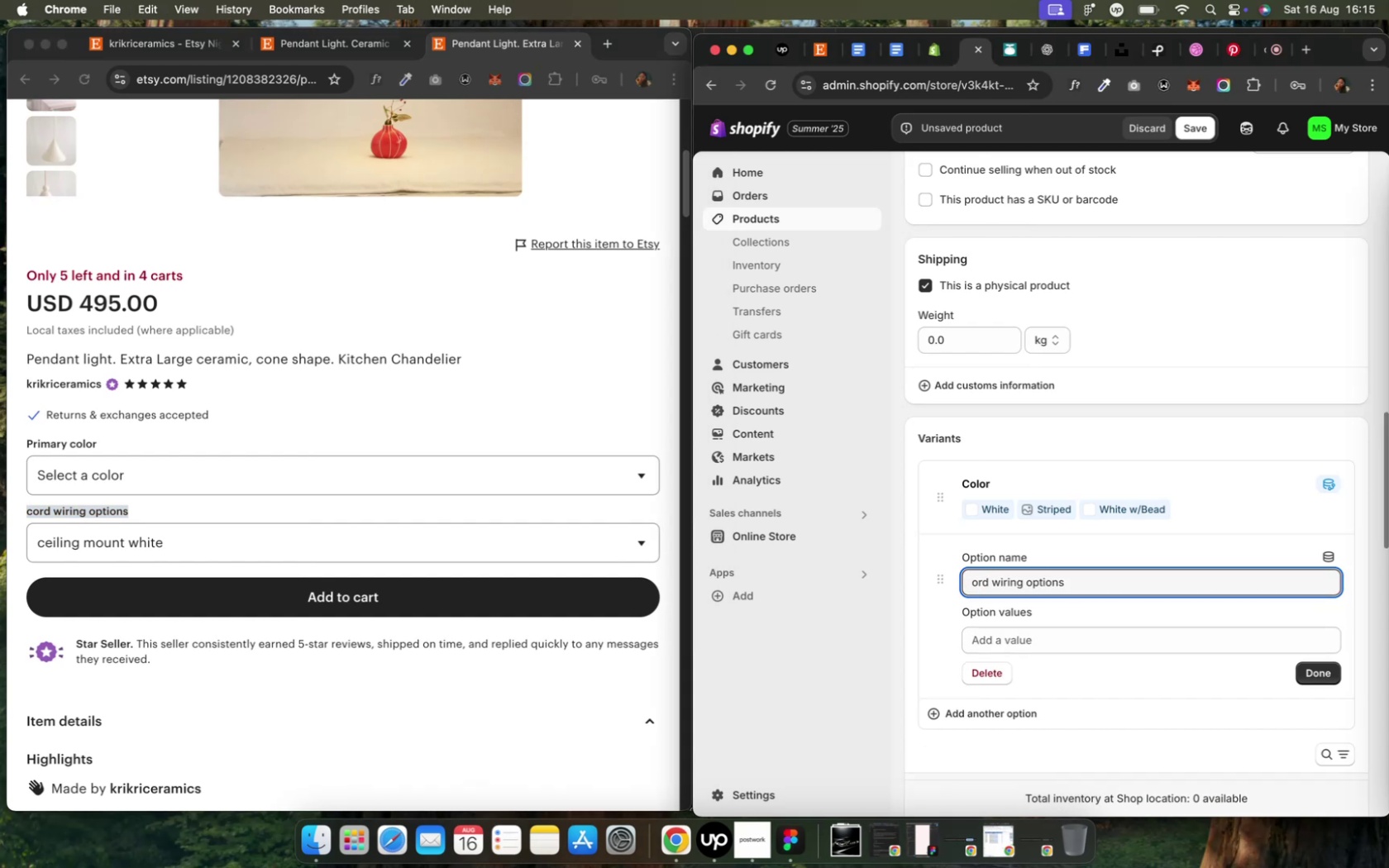 
key(Shift+C)
 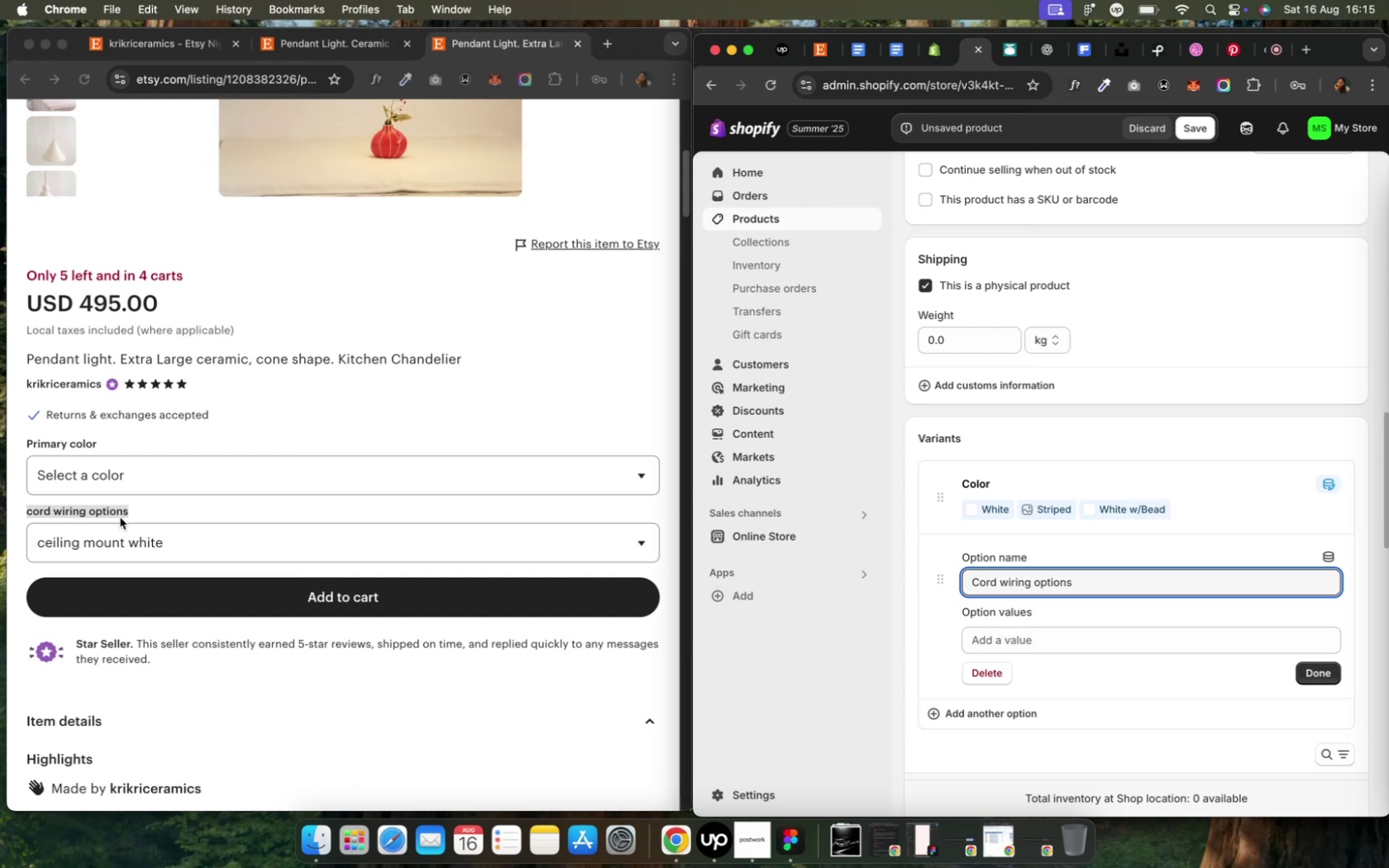 
wait(17.96)
 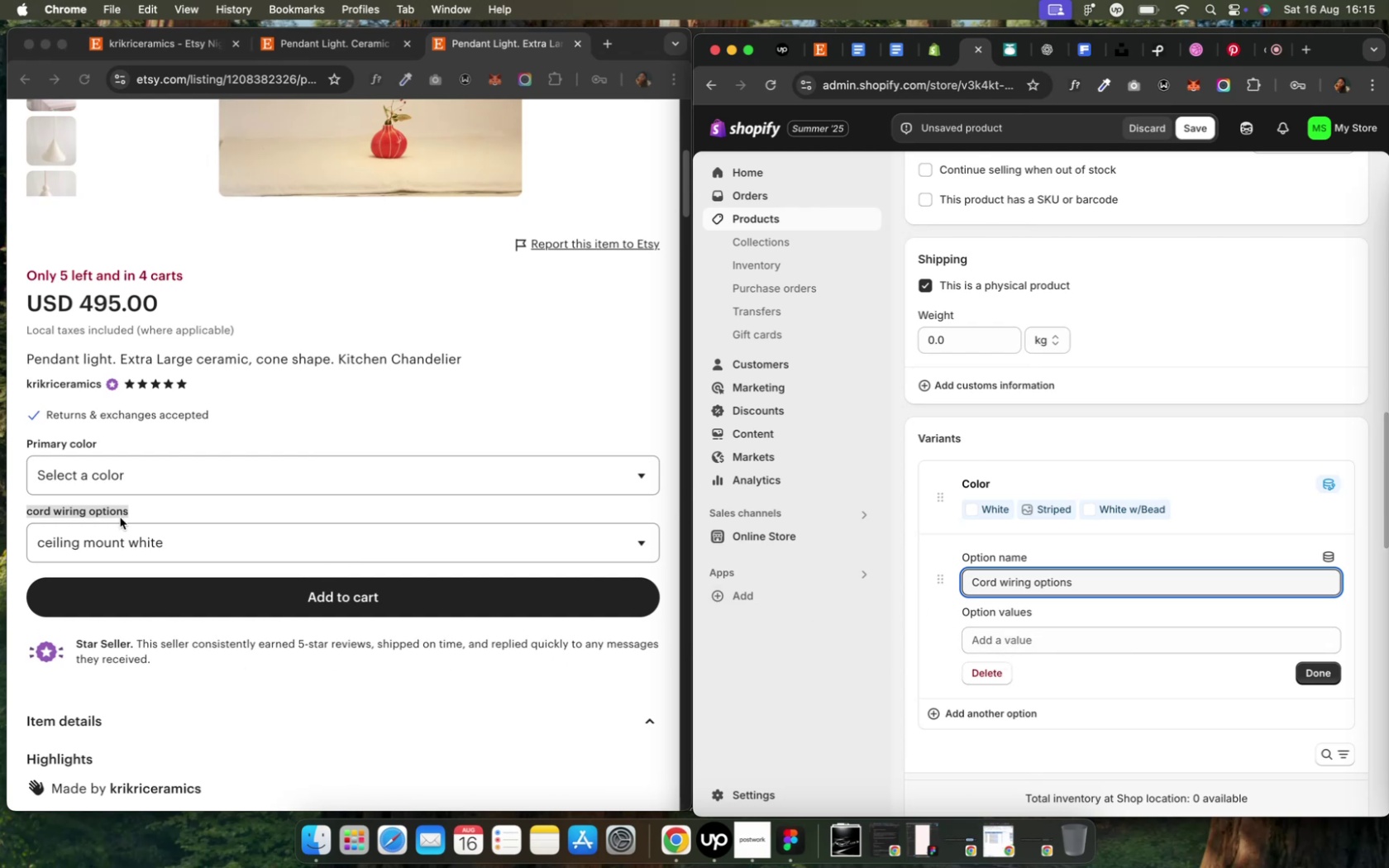 
left_click([1027, 641])
 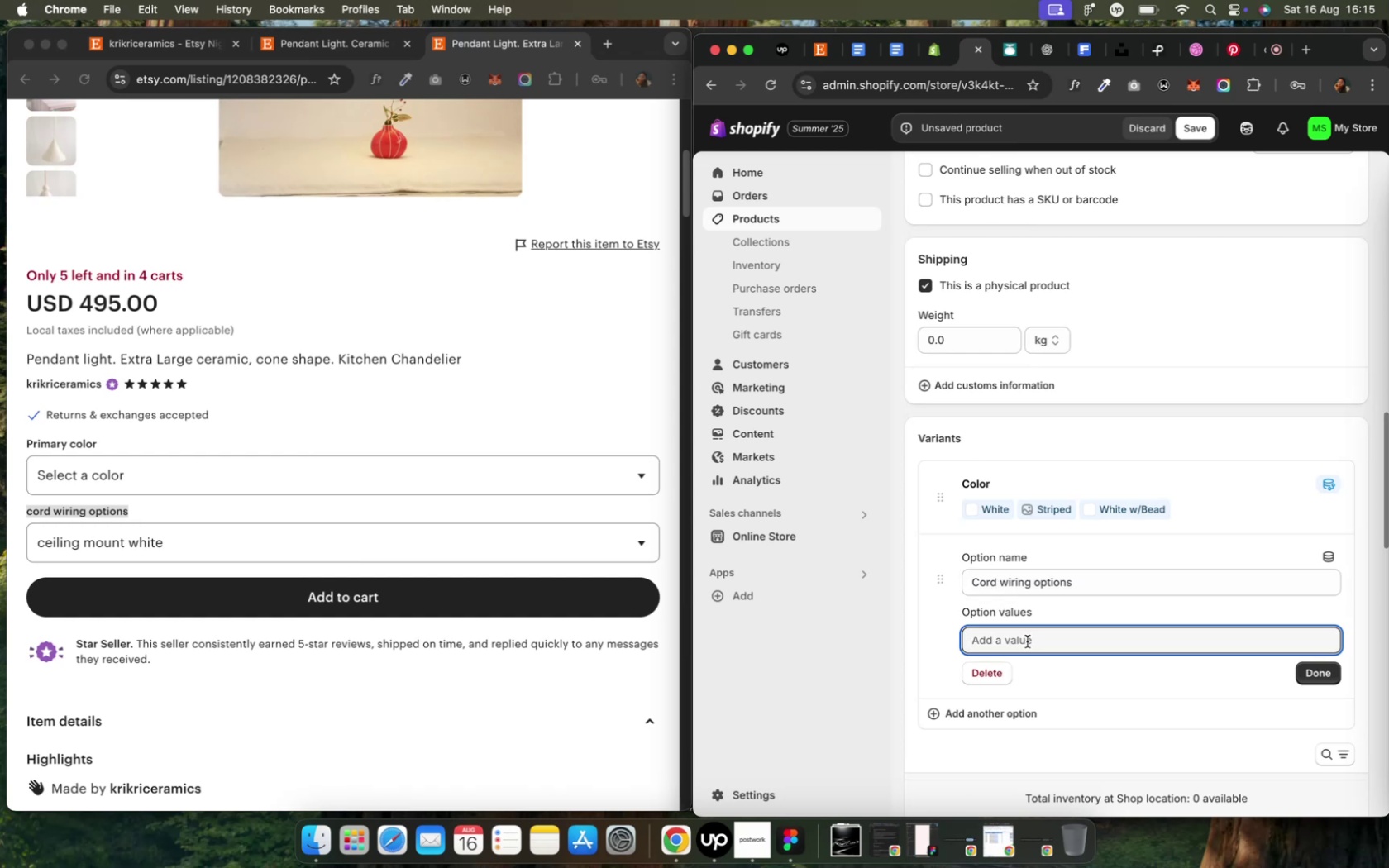 
type(Ceiling )
 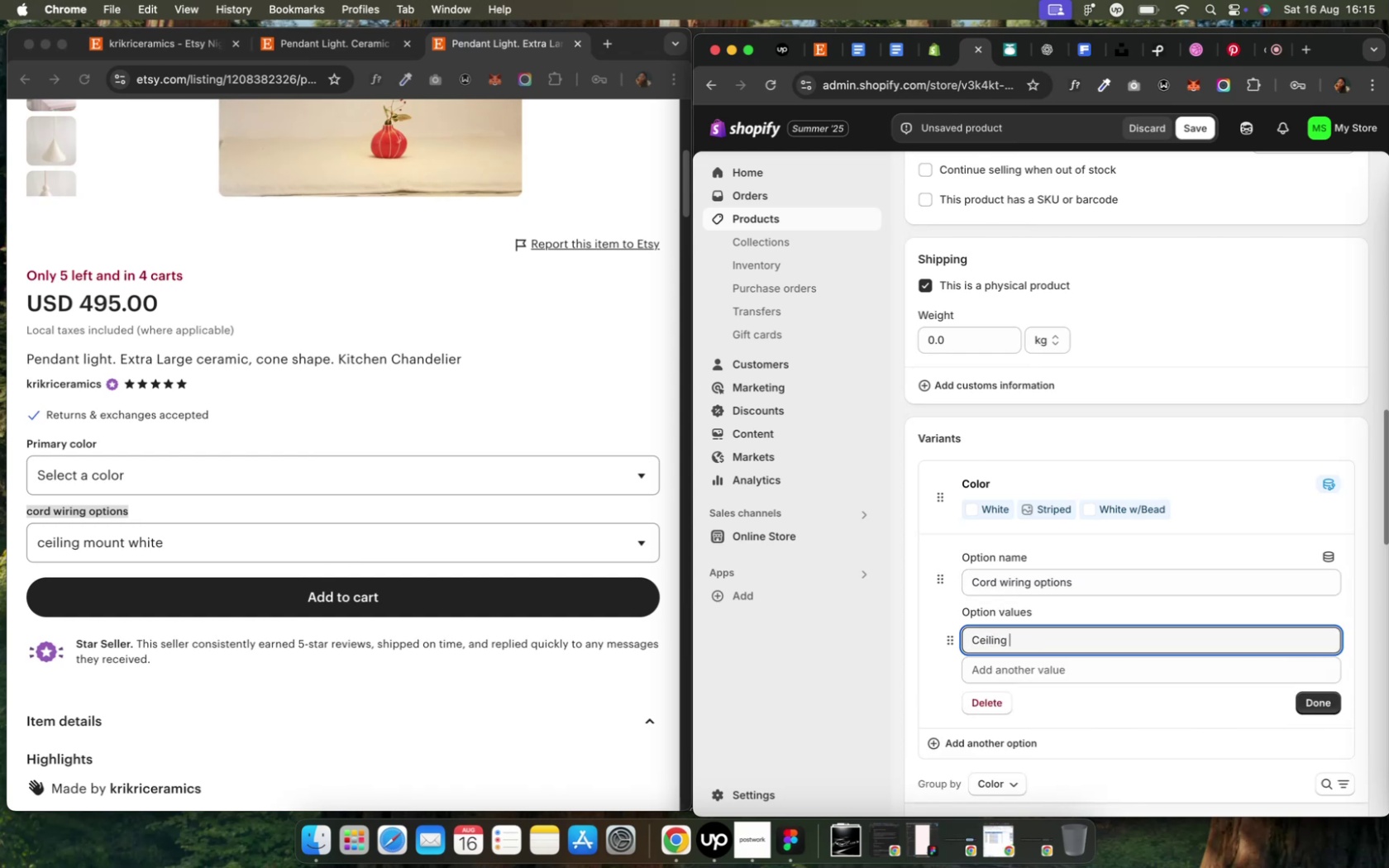 
type(mount white)
 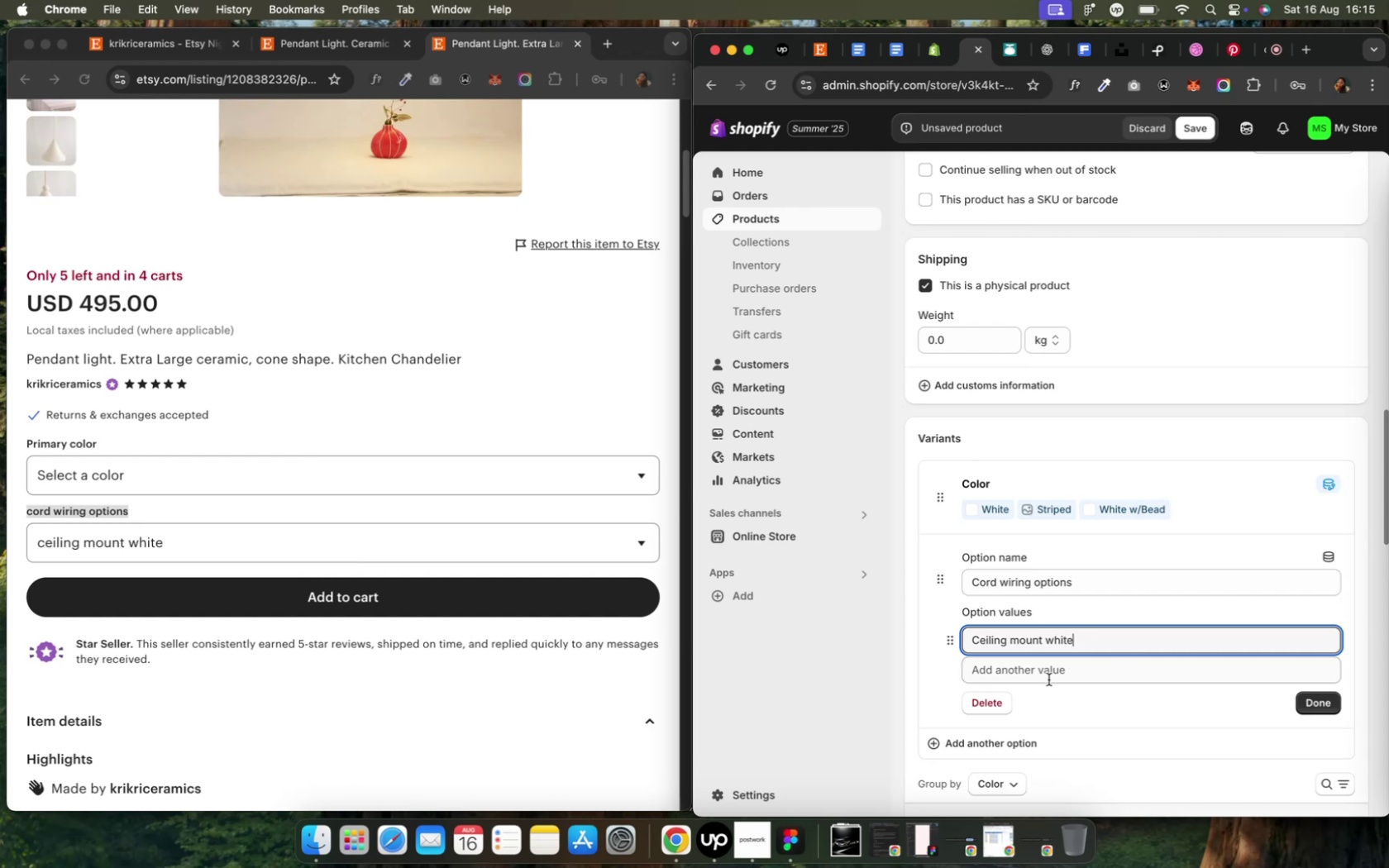 
left_click([184, 546])
 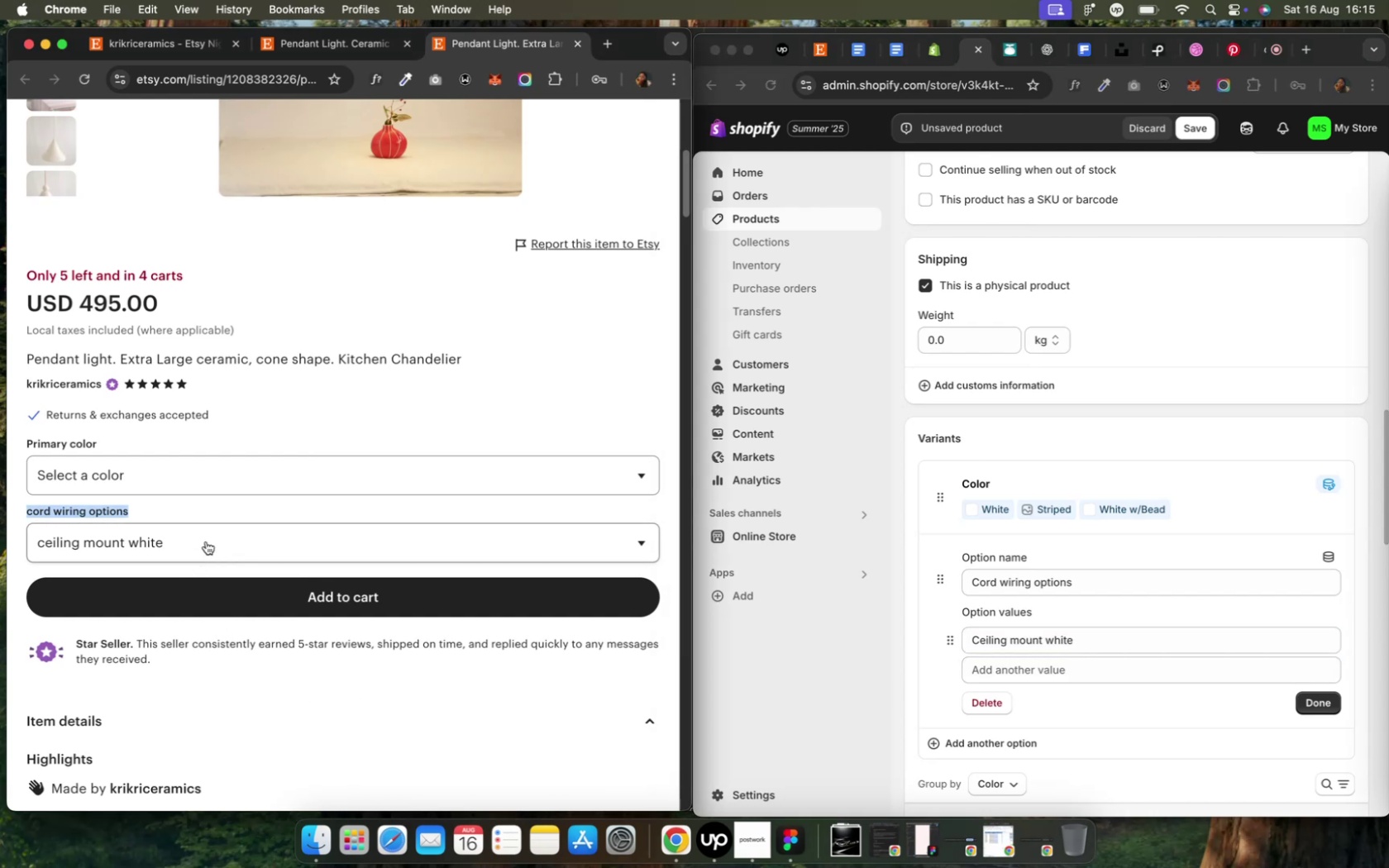 
left_click([206, 541])
 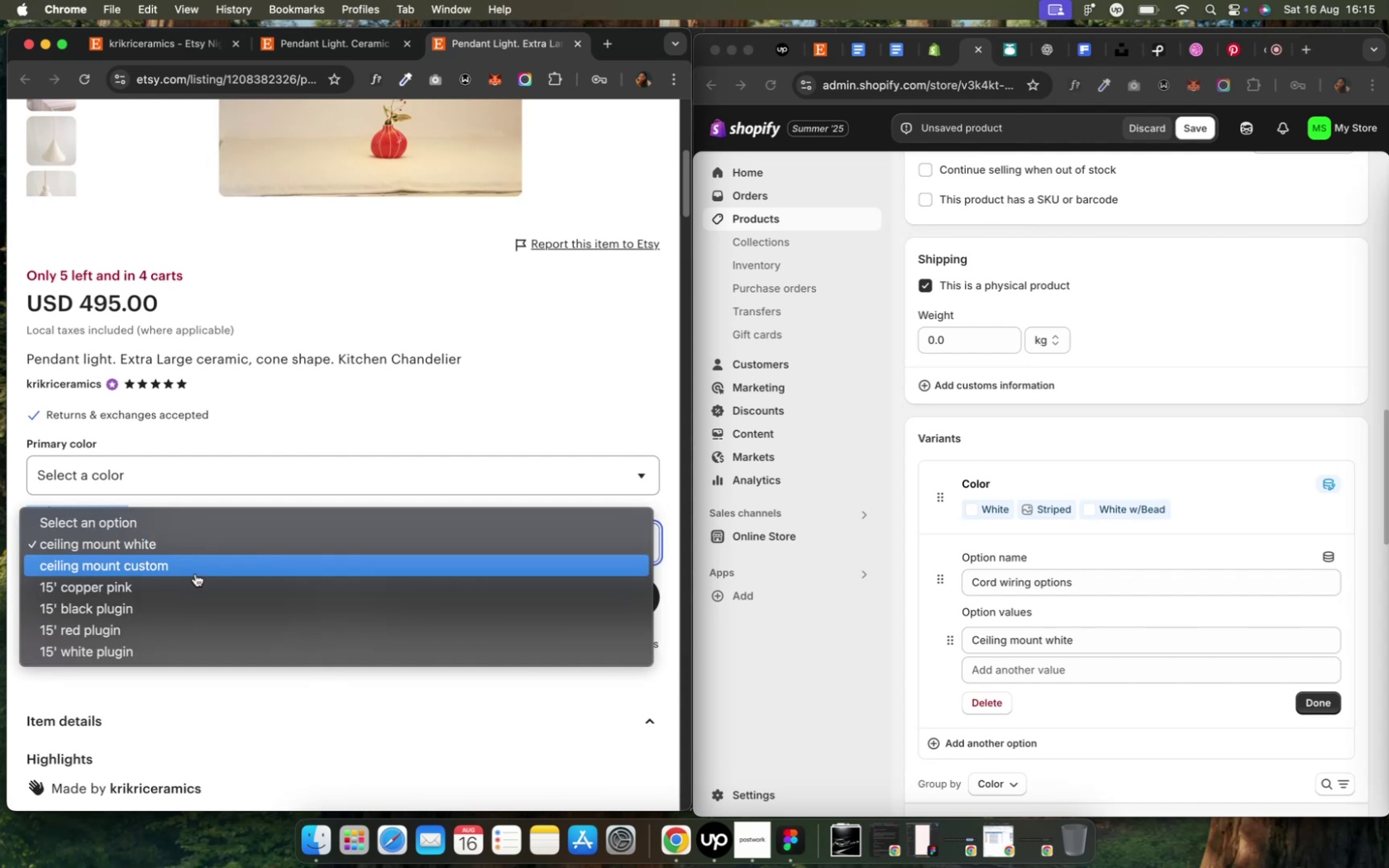 
left_click([195, 574])
 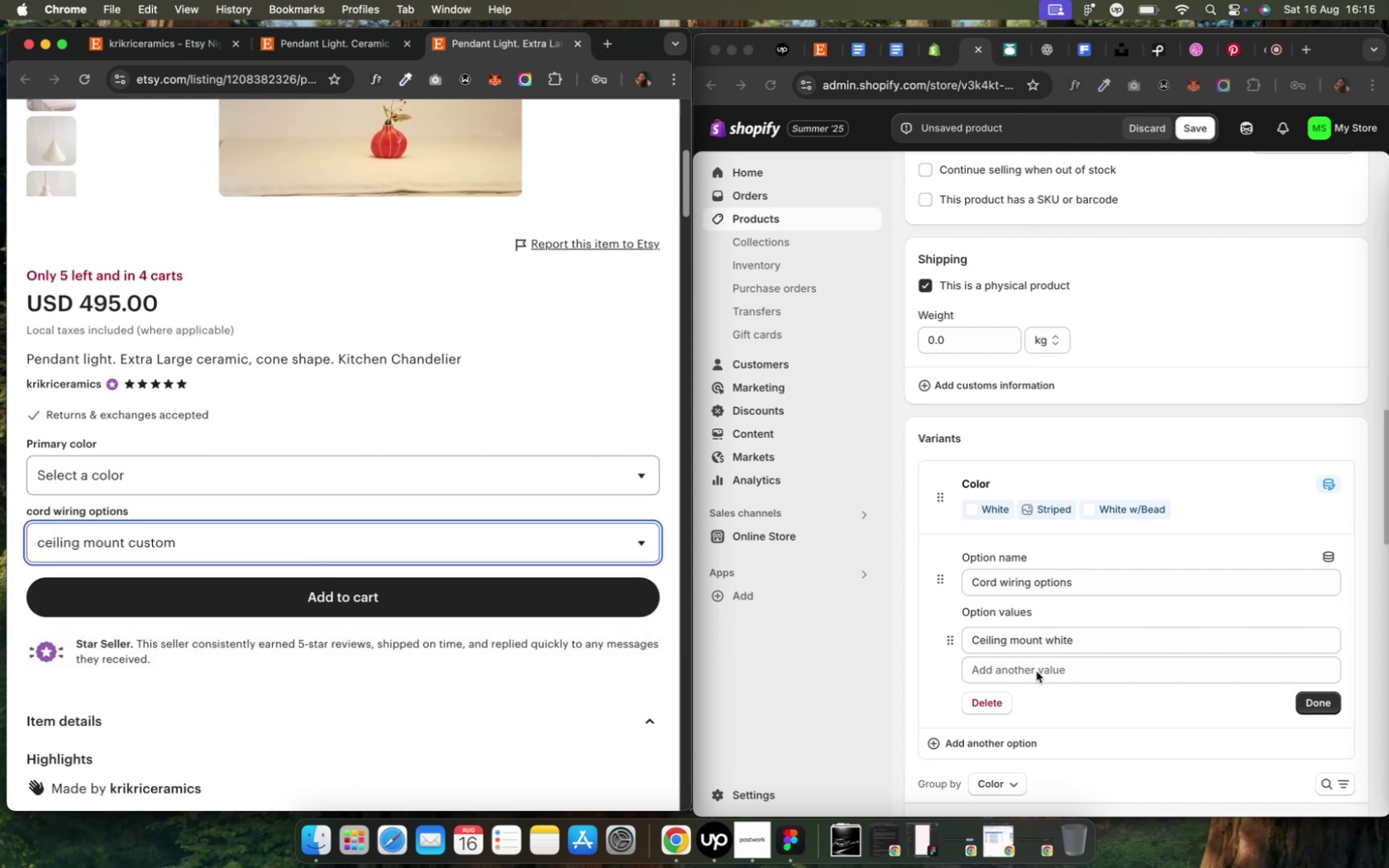 
left_click([1035, 671])
 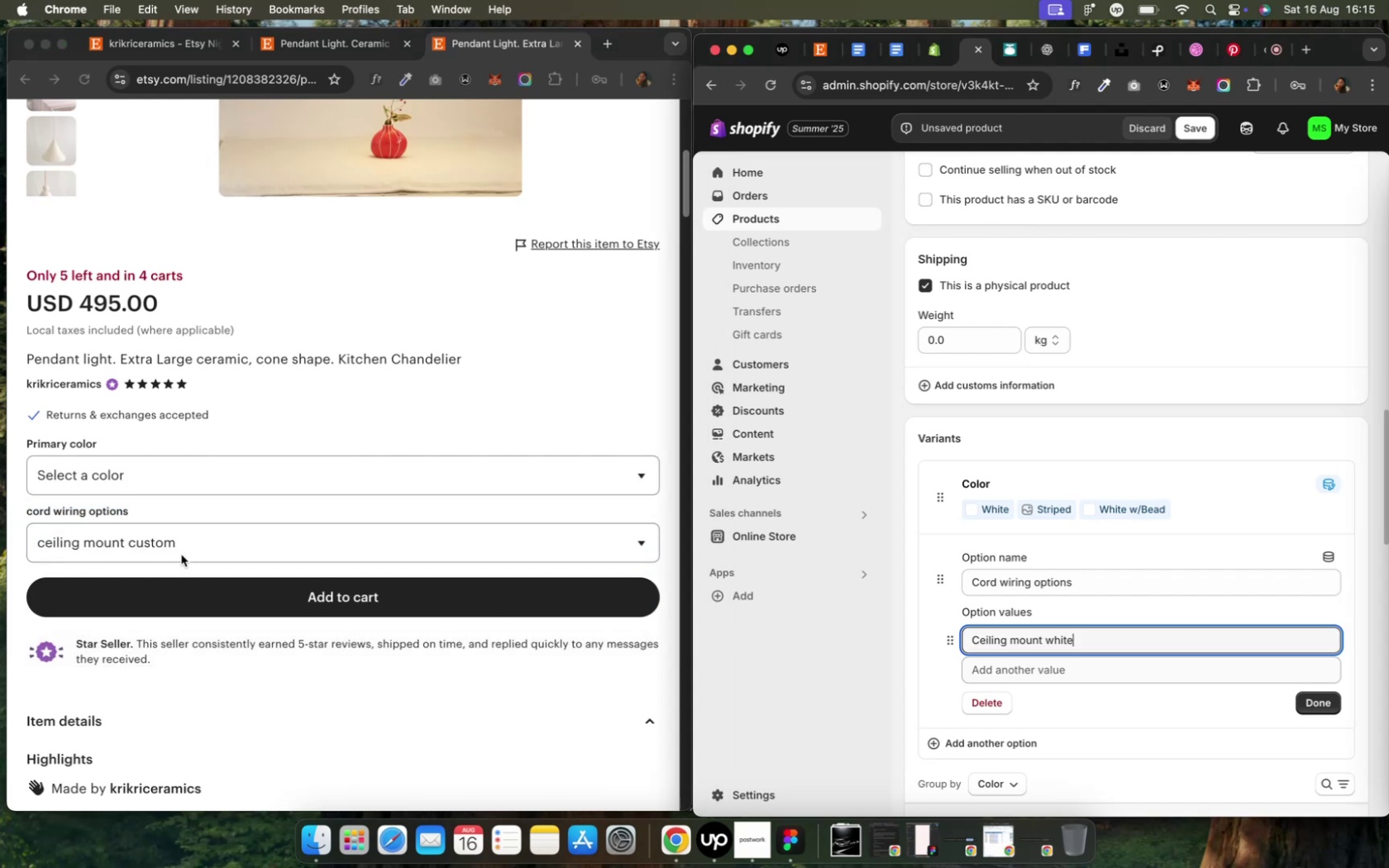 
left_click([182, 551])
 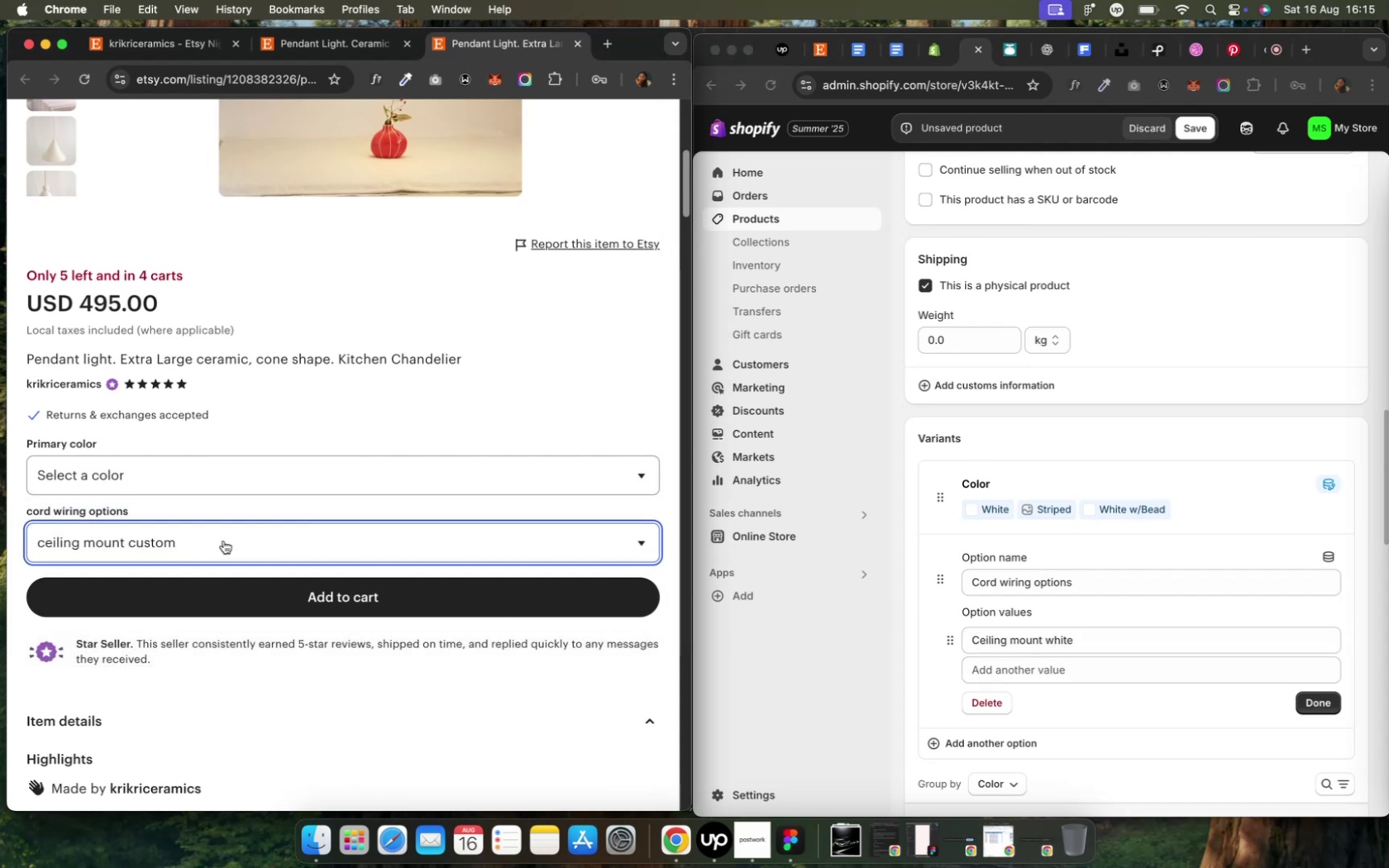 
left_click([223, 541])
 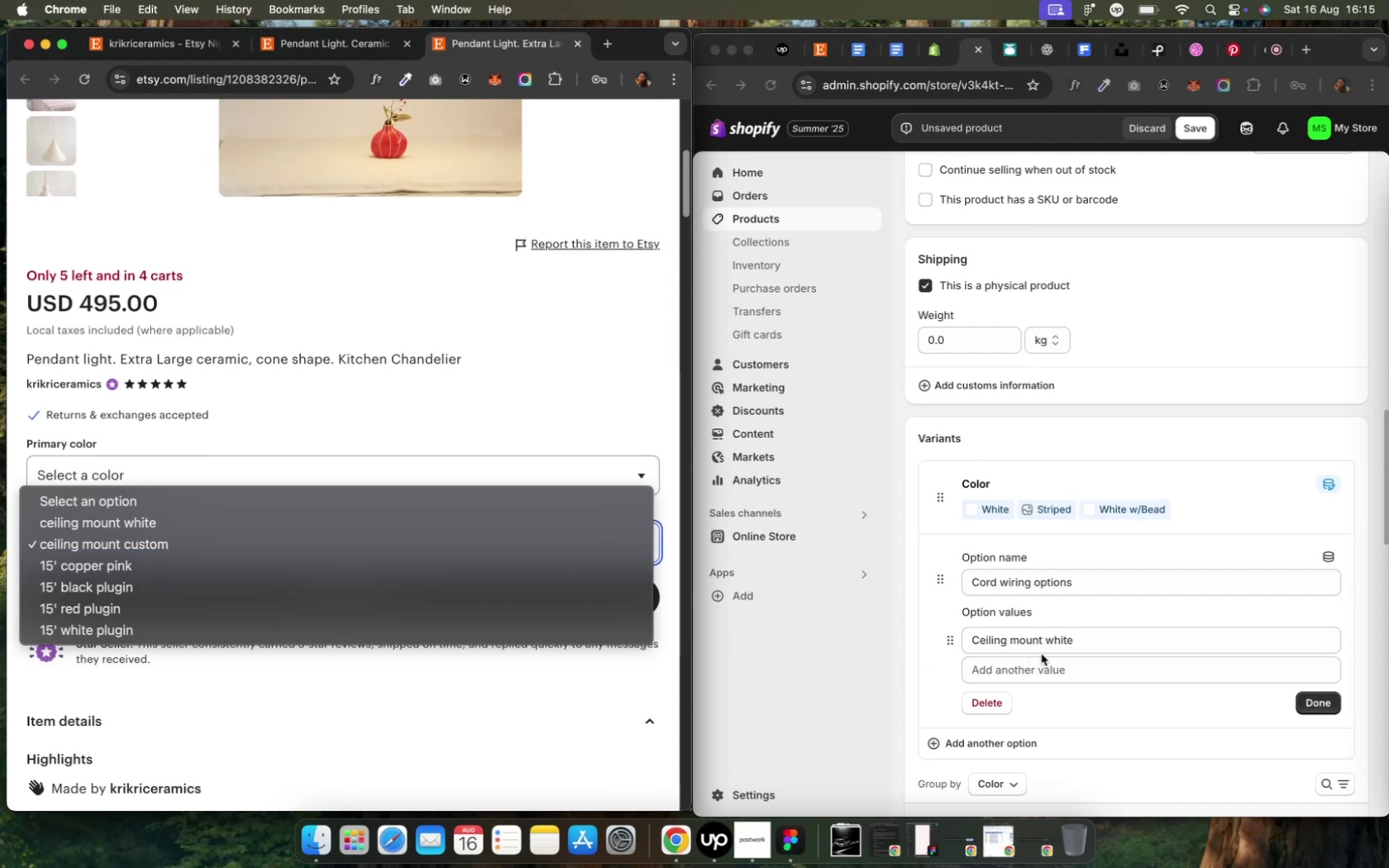 
left_click([1052, 639])
 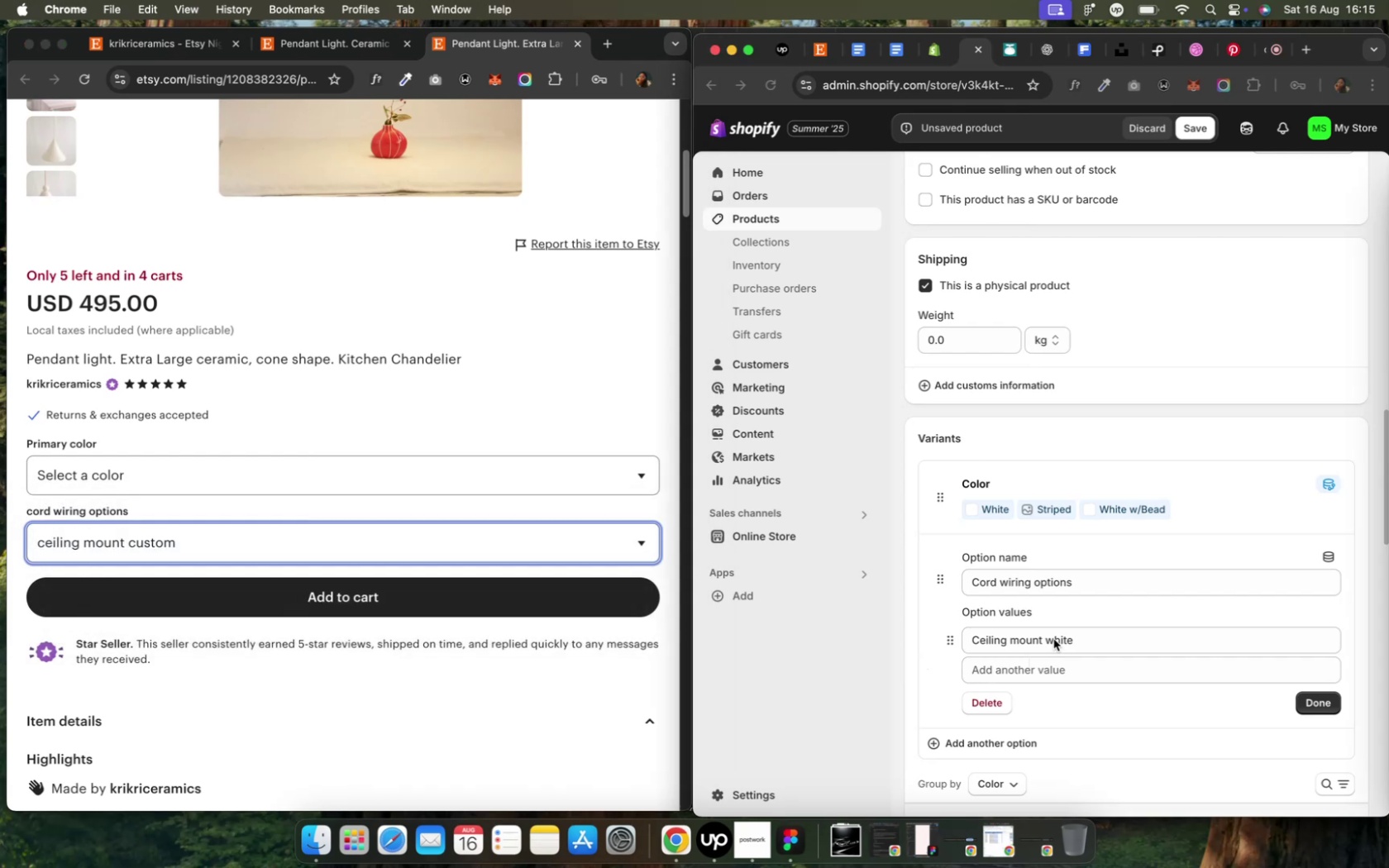 
double_click([1052, 639])
 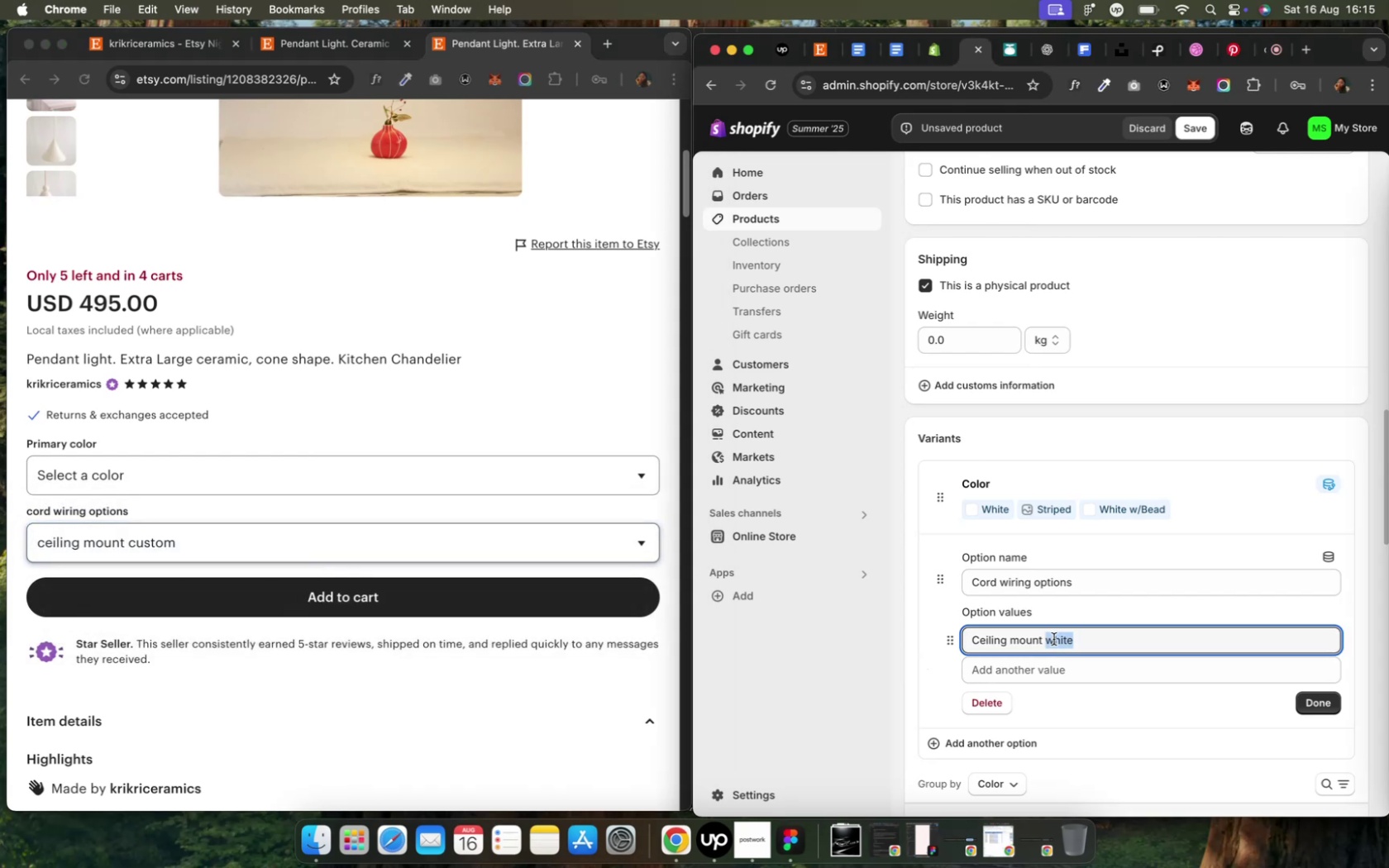 
key(Meta+A)
 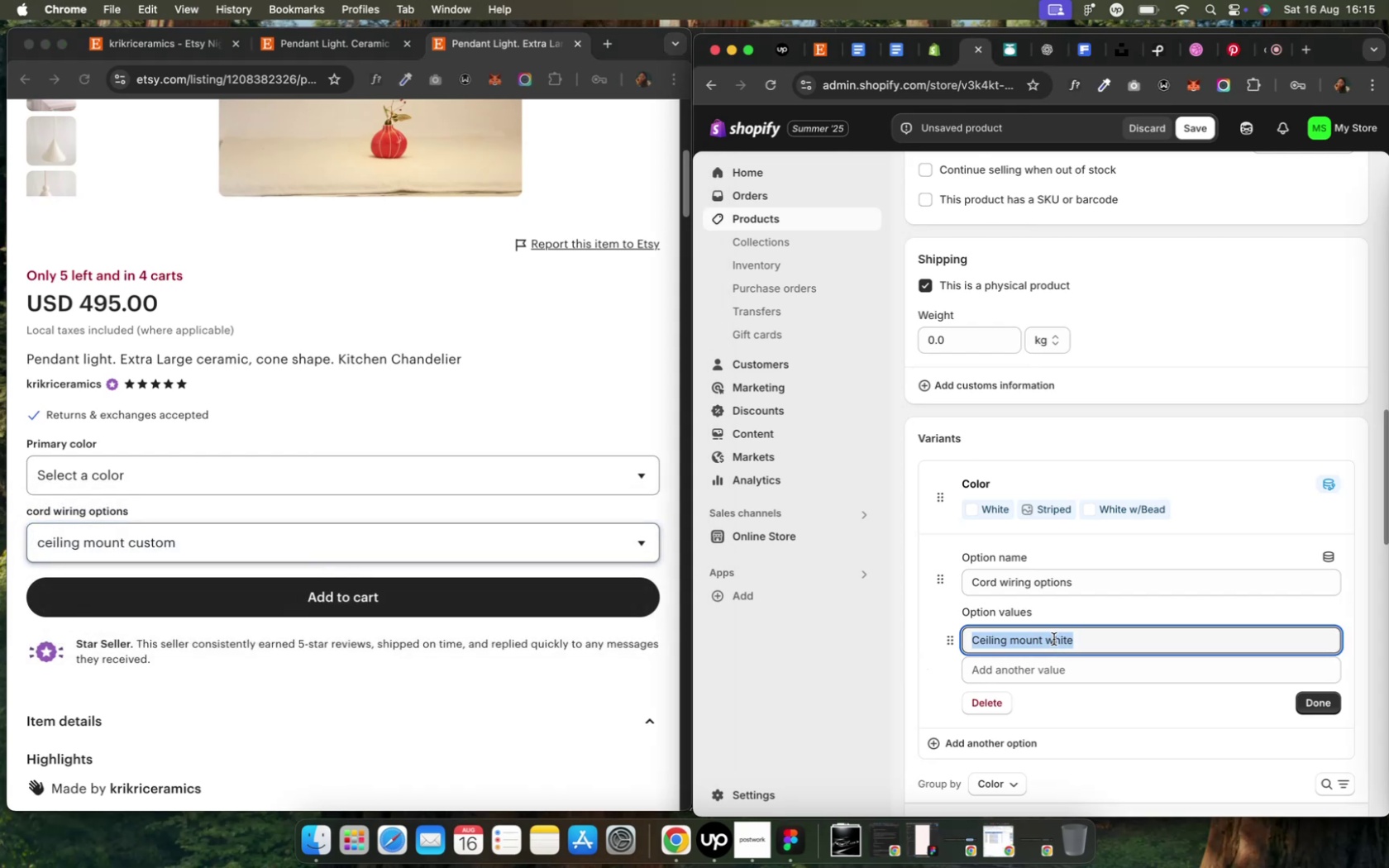 
key(Meta+C)
 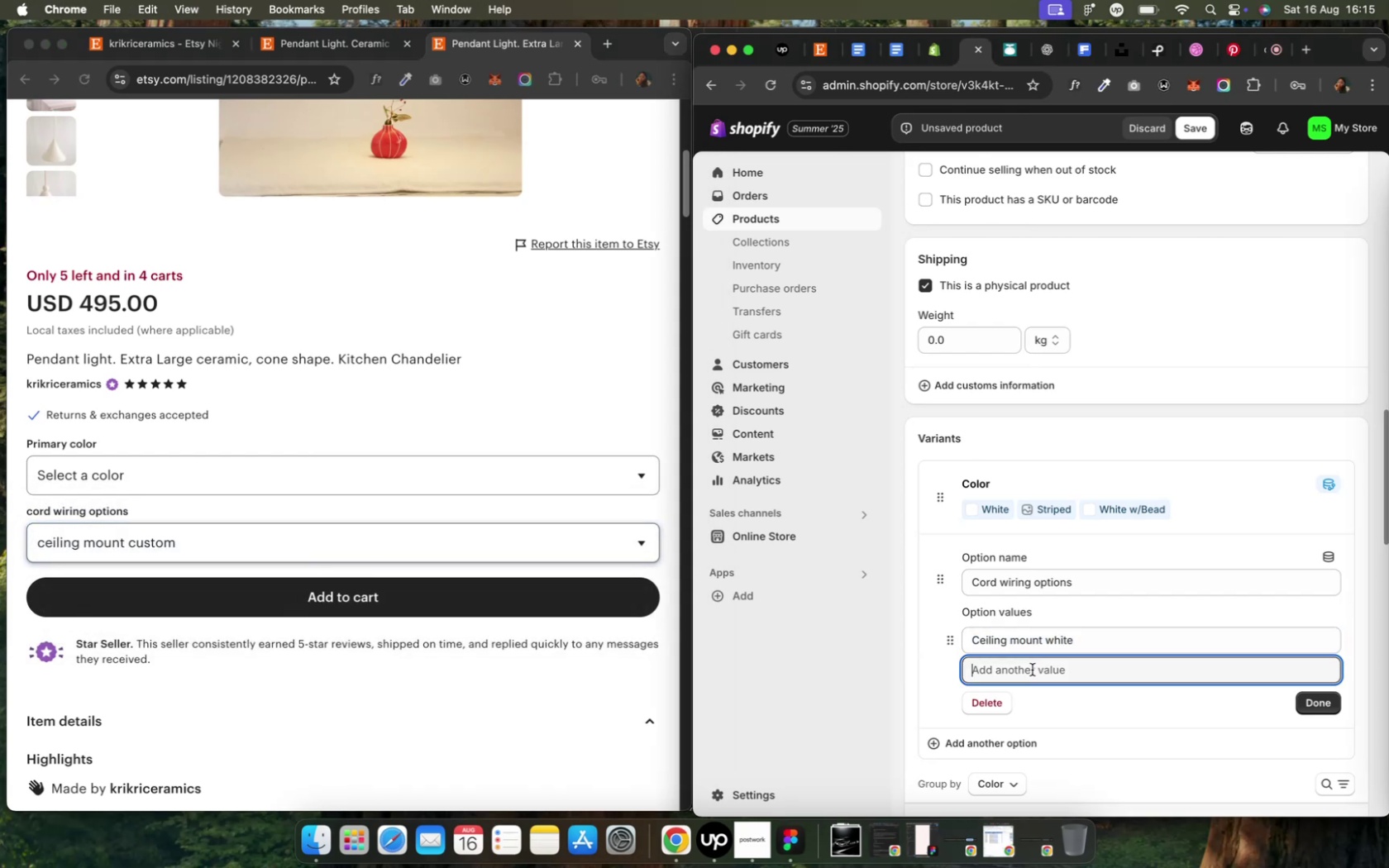 
key(Meta+V)
 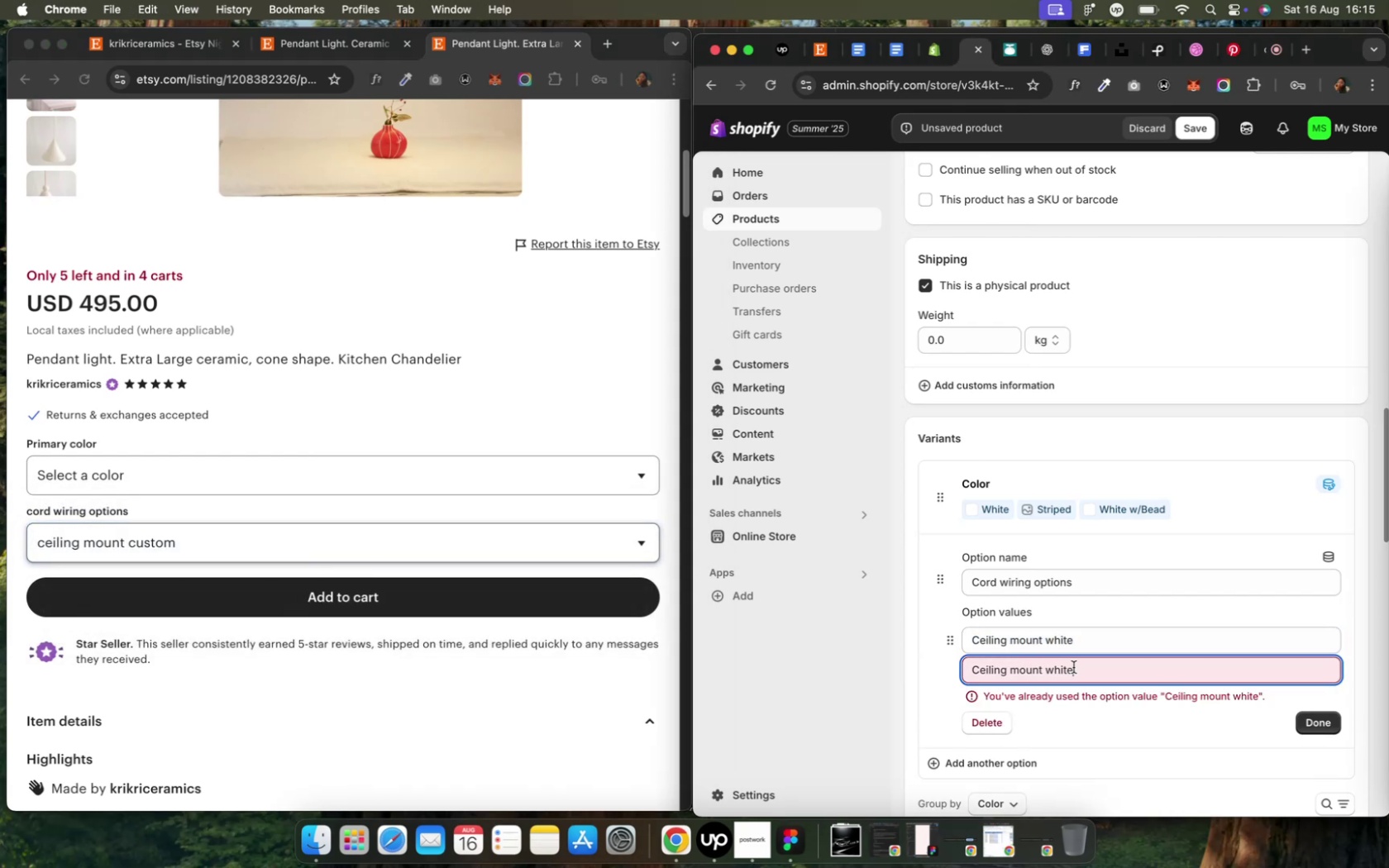 
left_click_drag(start_coordinate=[1072, 667], to_coordinate=[1069, 672])
 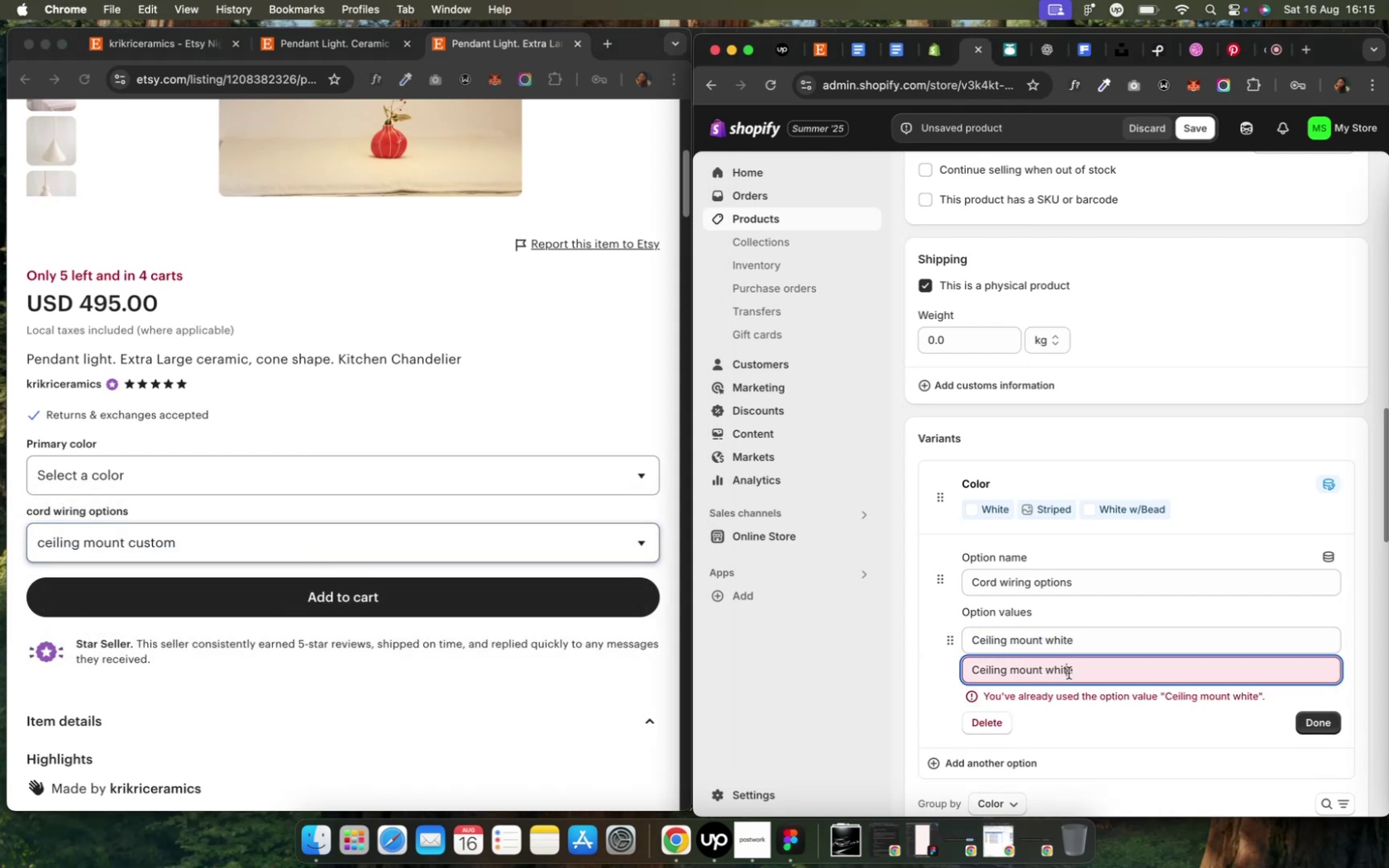 
double_click([1067, 673])
 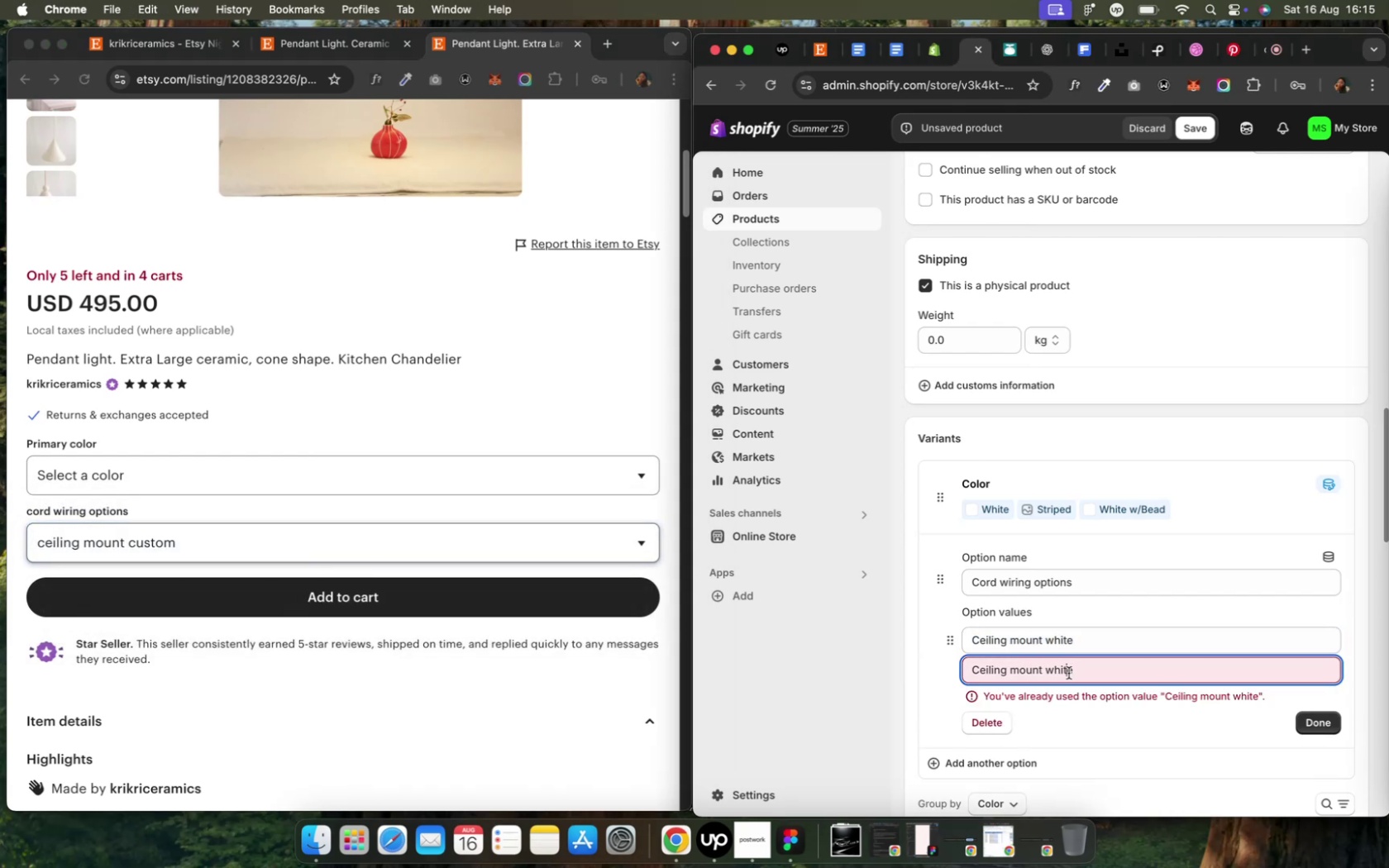 
triple_click([1067, 673])
 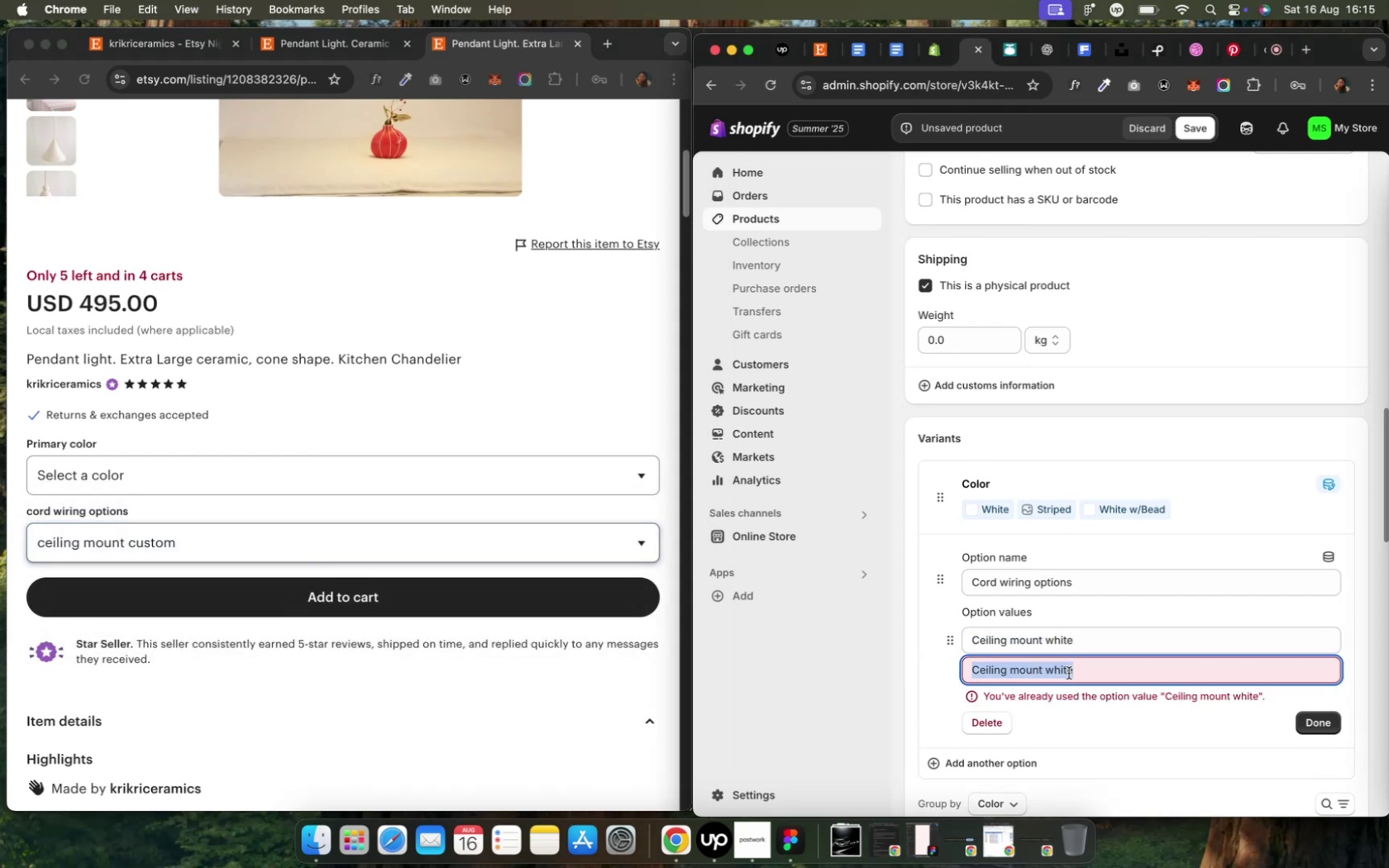 
triple_click([1067, 673])
 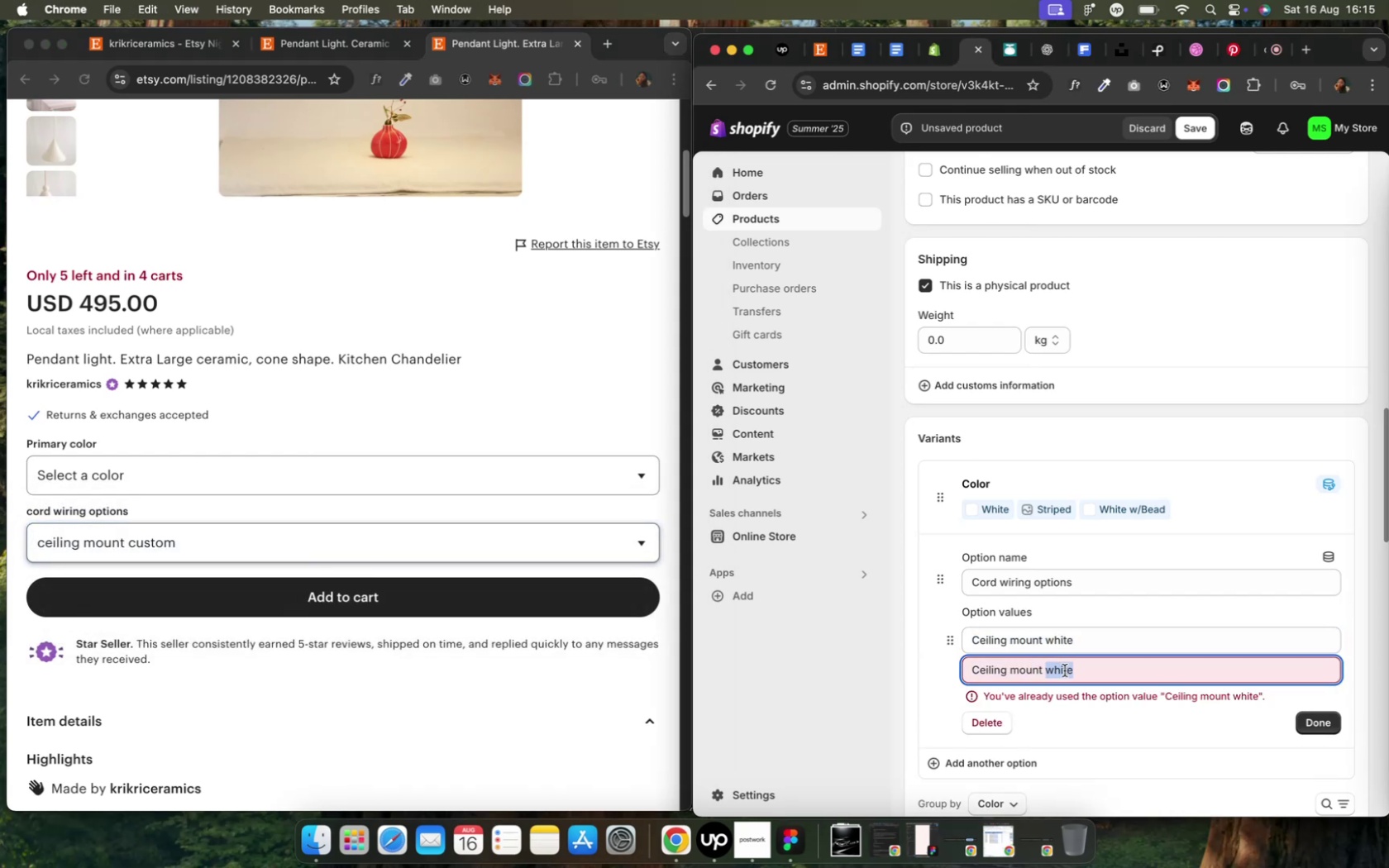 
type(custom)
 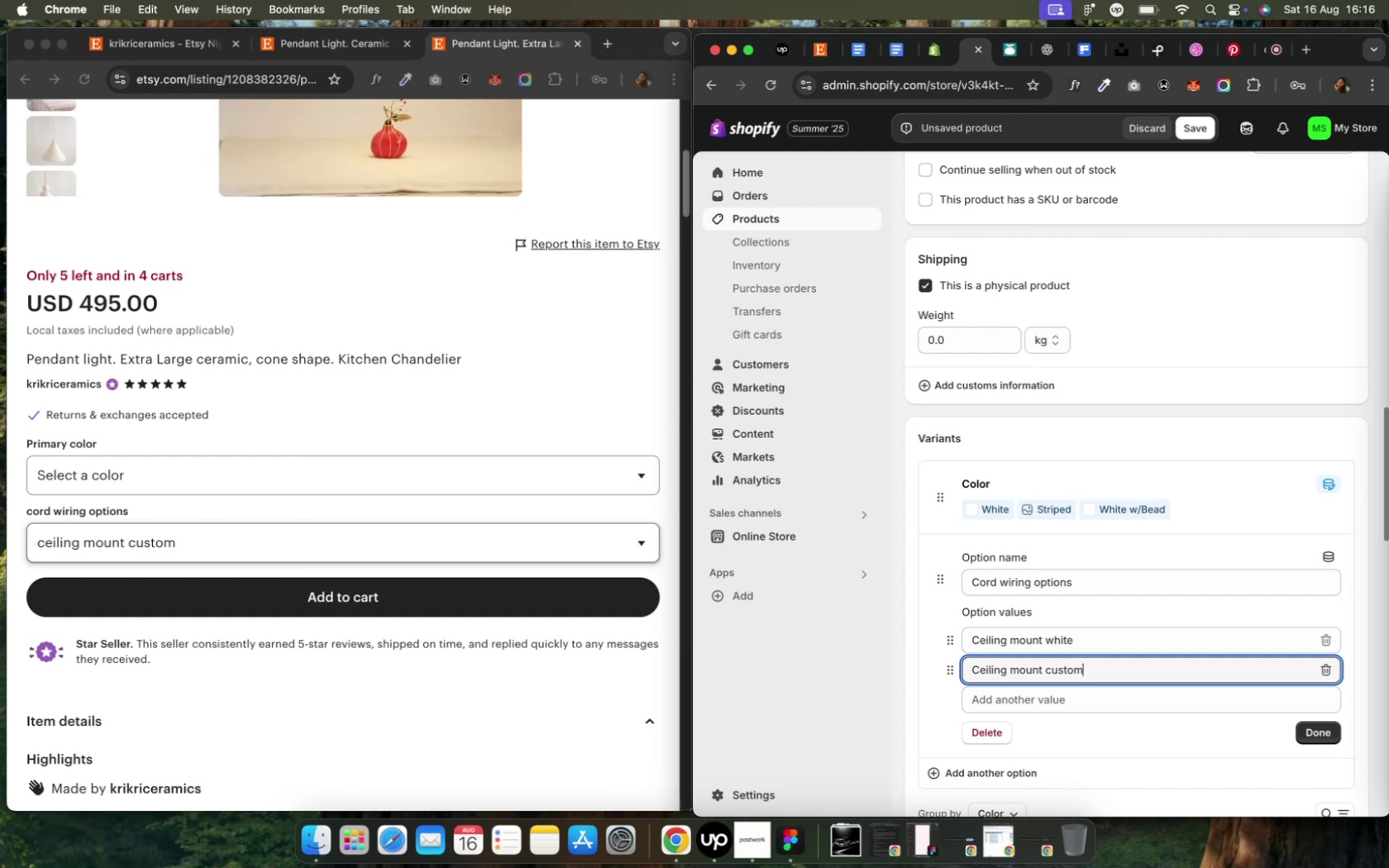 
wait(11.2)
 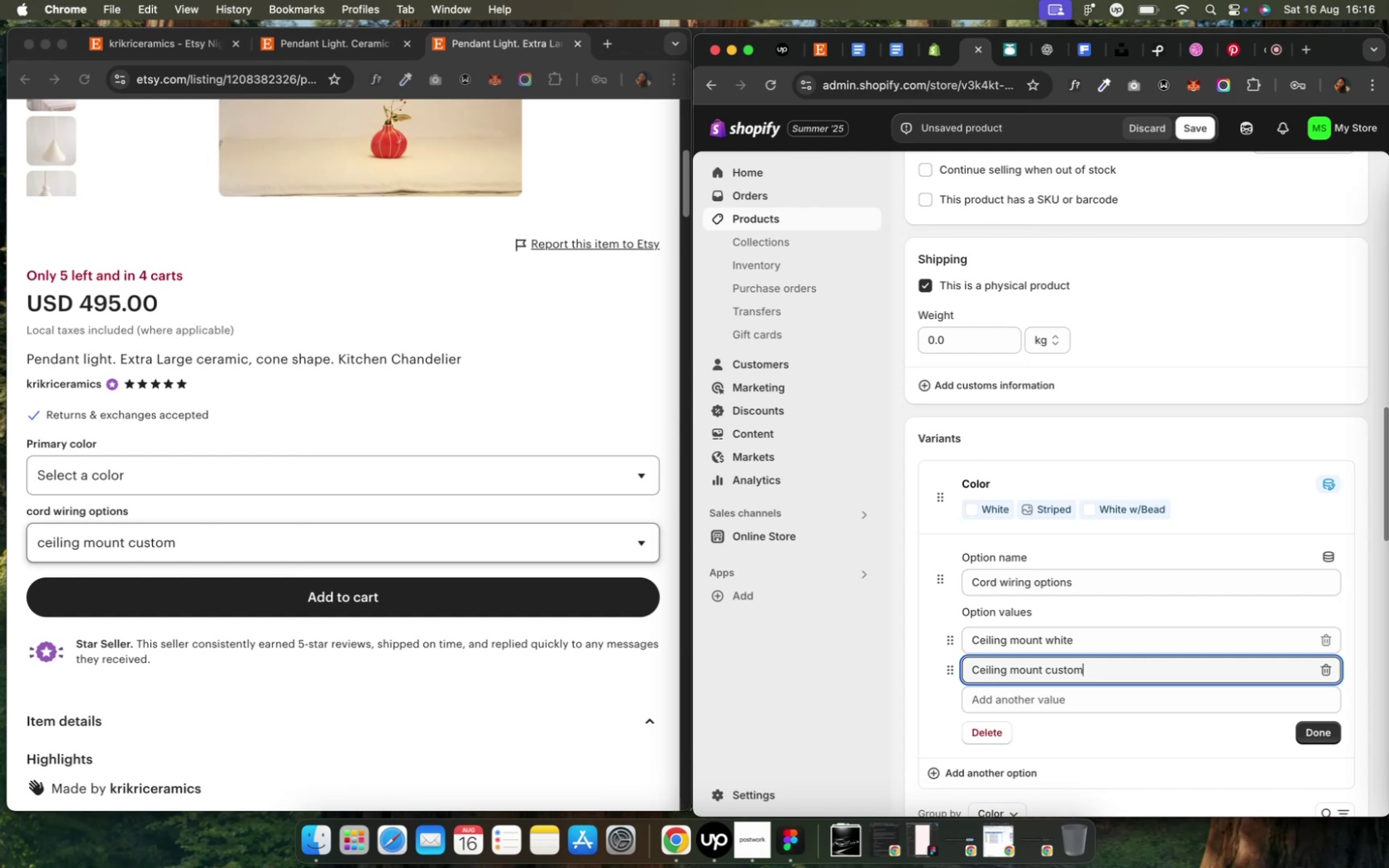 
left_click([294, 543])
 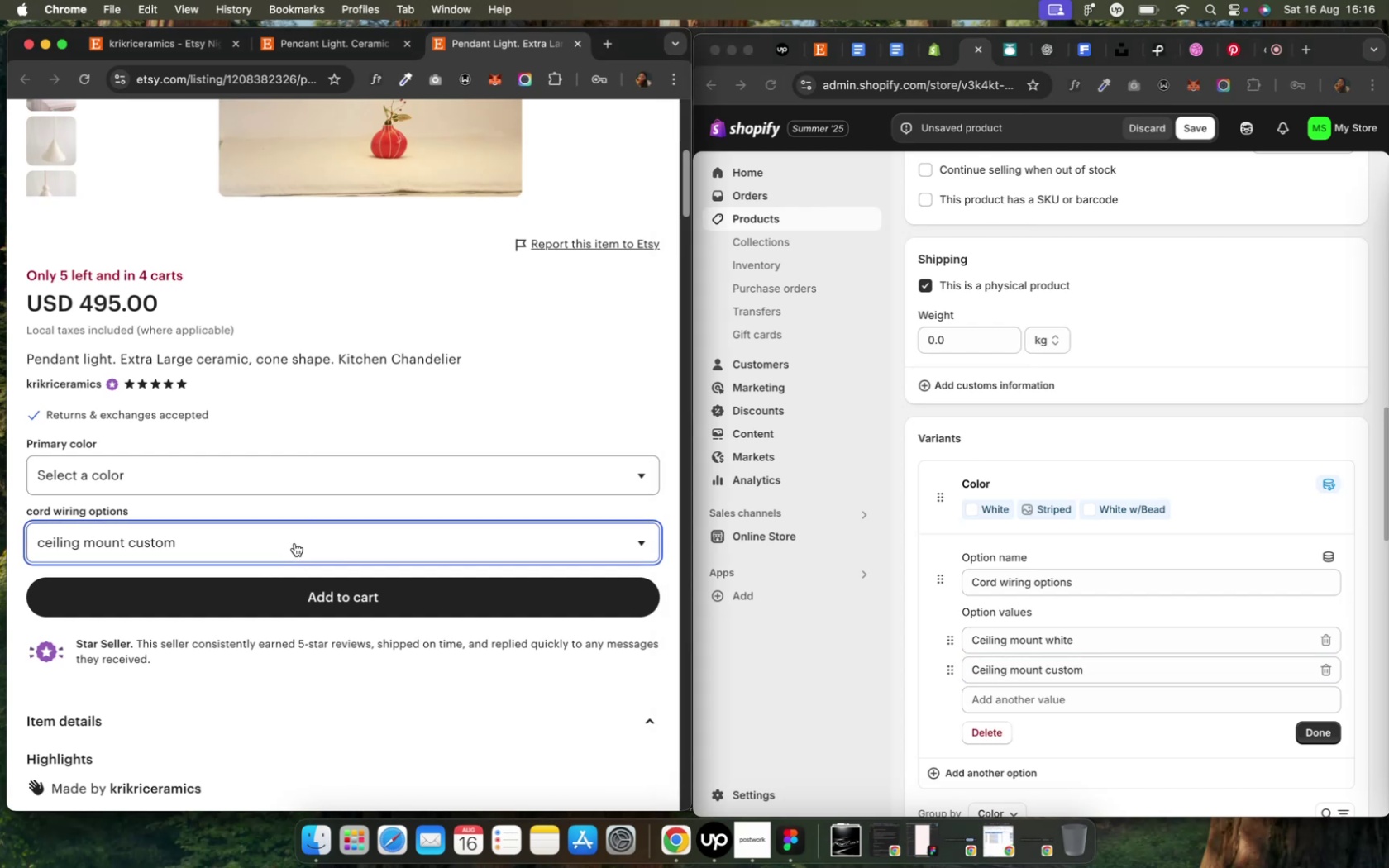 
left_click([294, 543])
 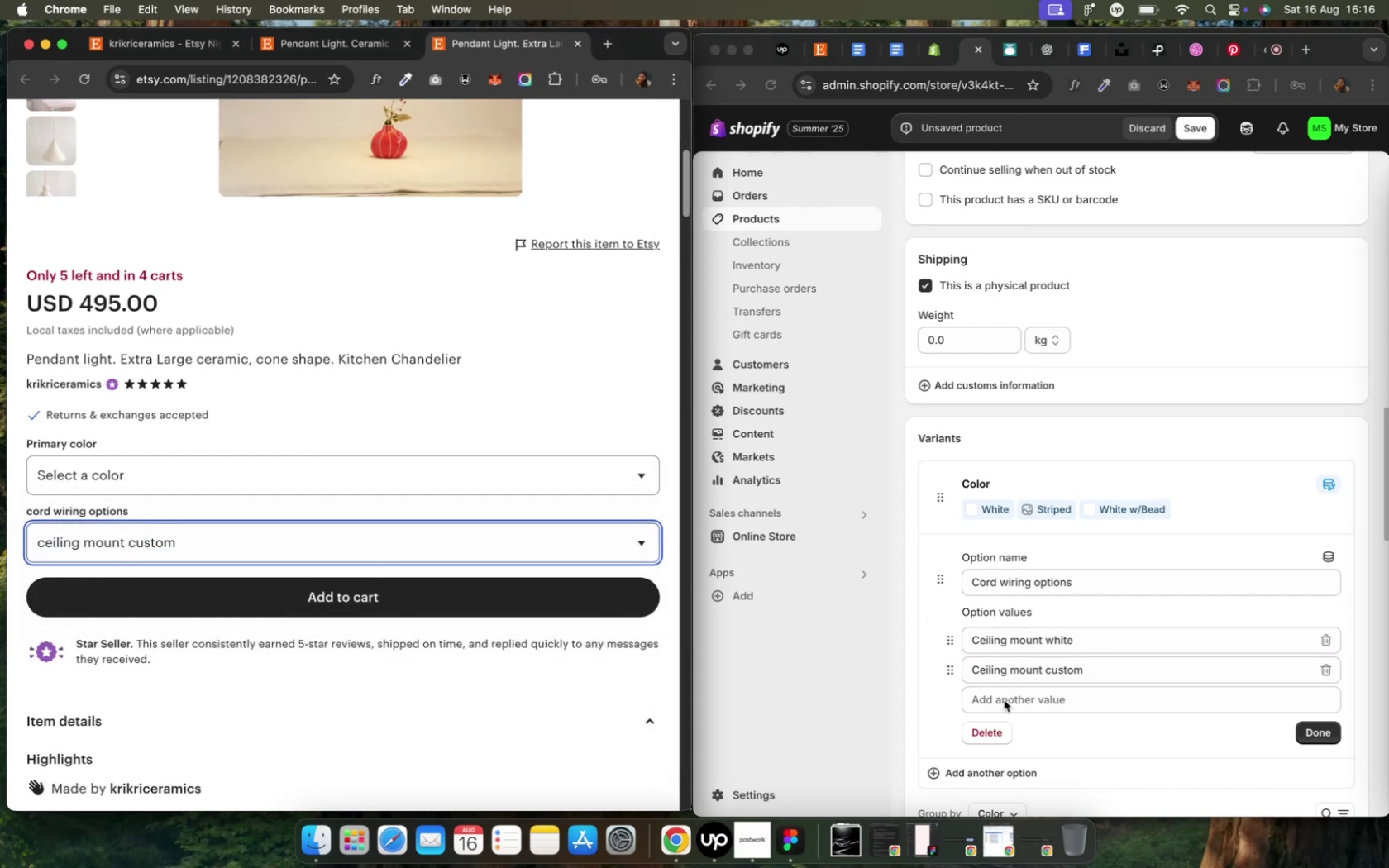 
left_click([1003, 699])
 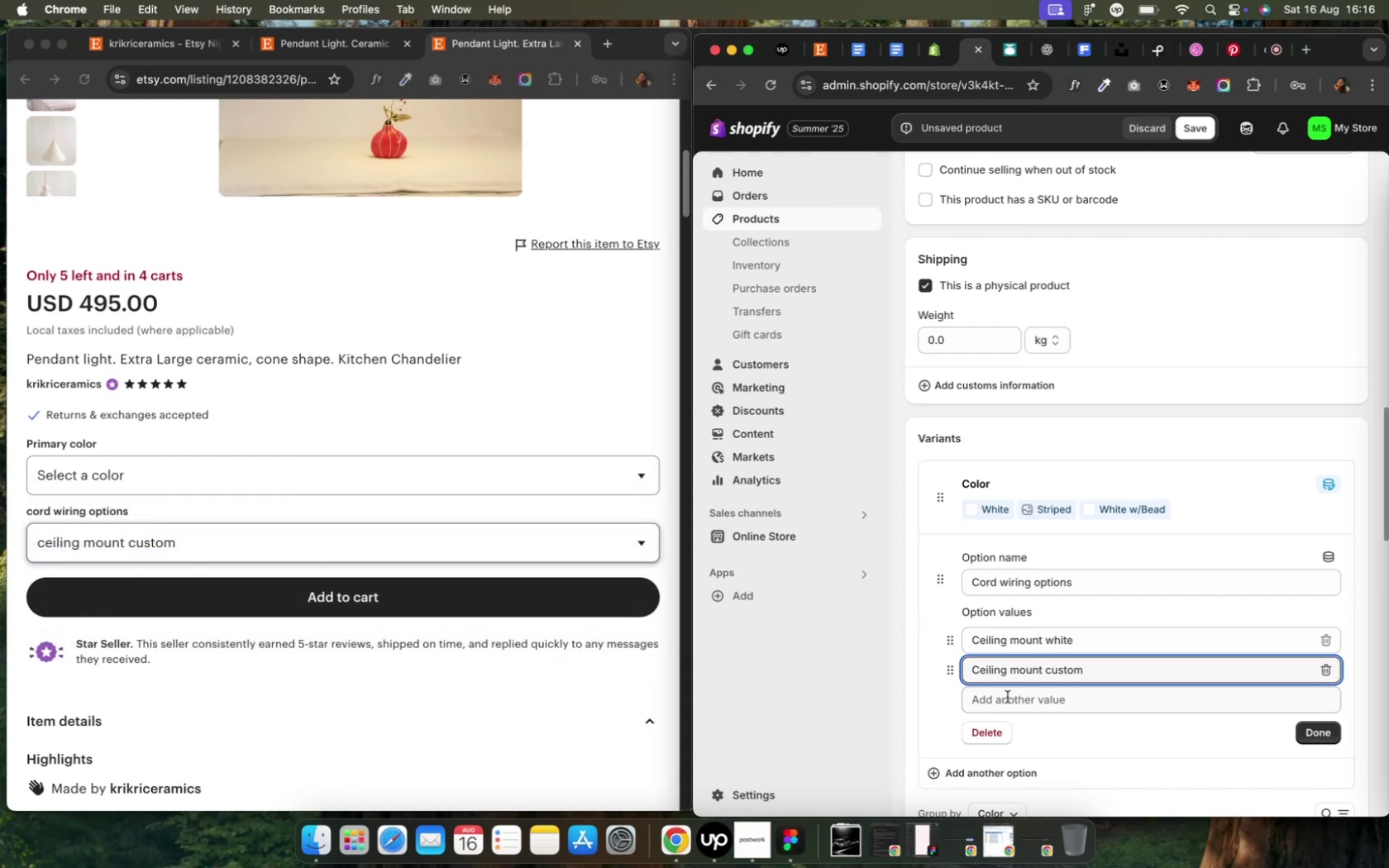 
left_click([1006, 697])
 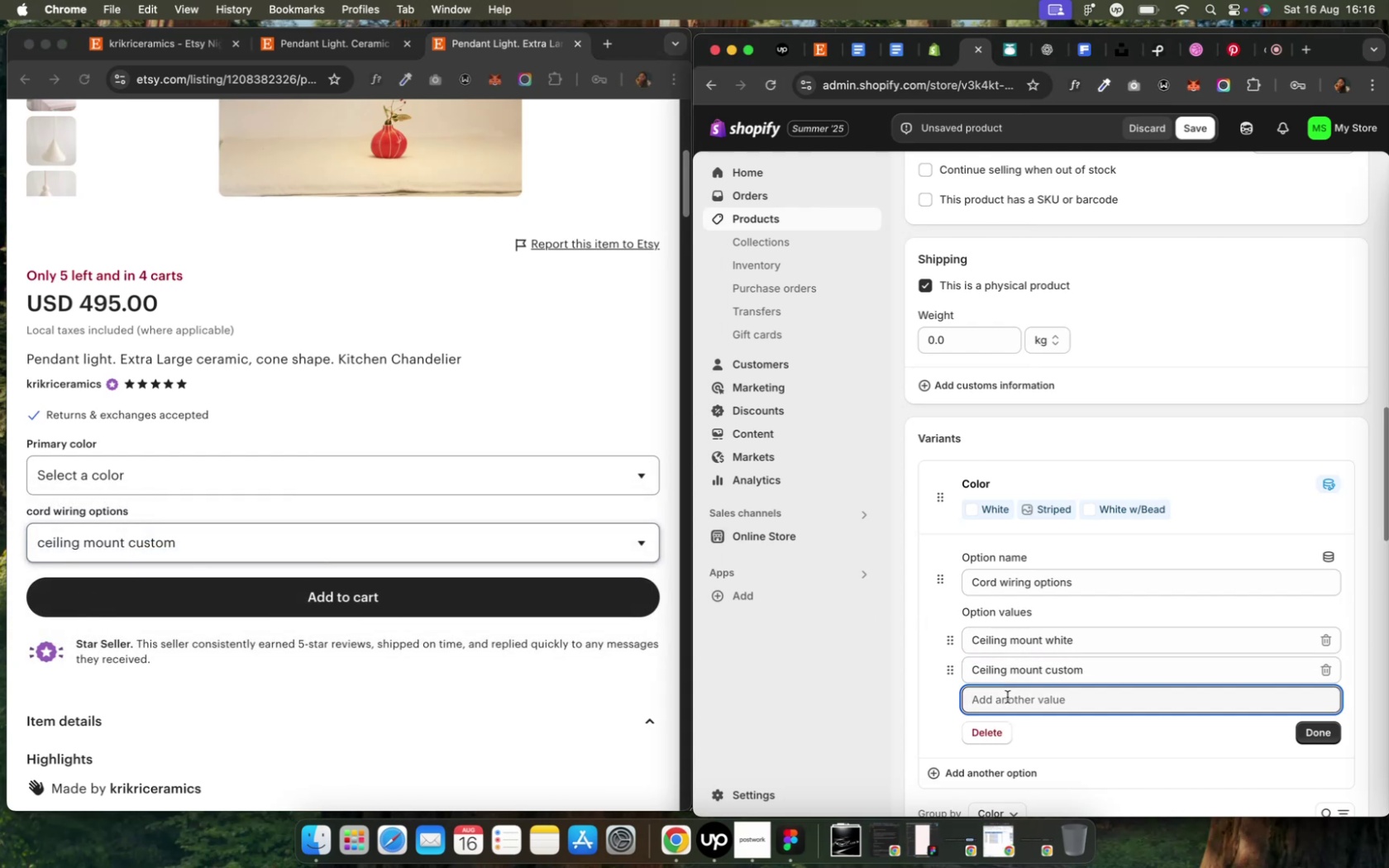 
type(15' )
 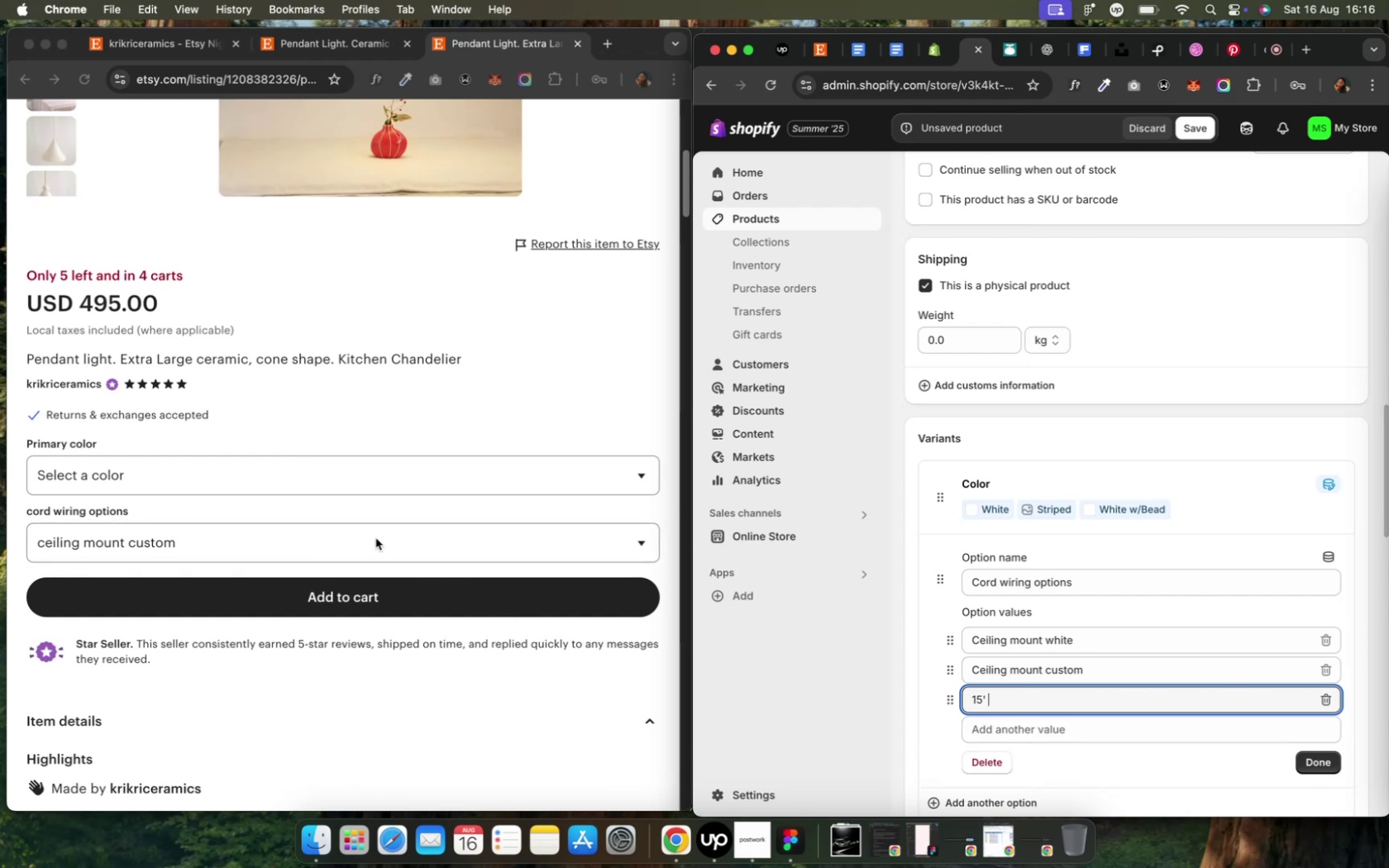 
type(copper pink)
 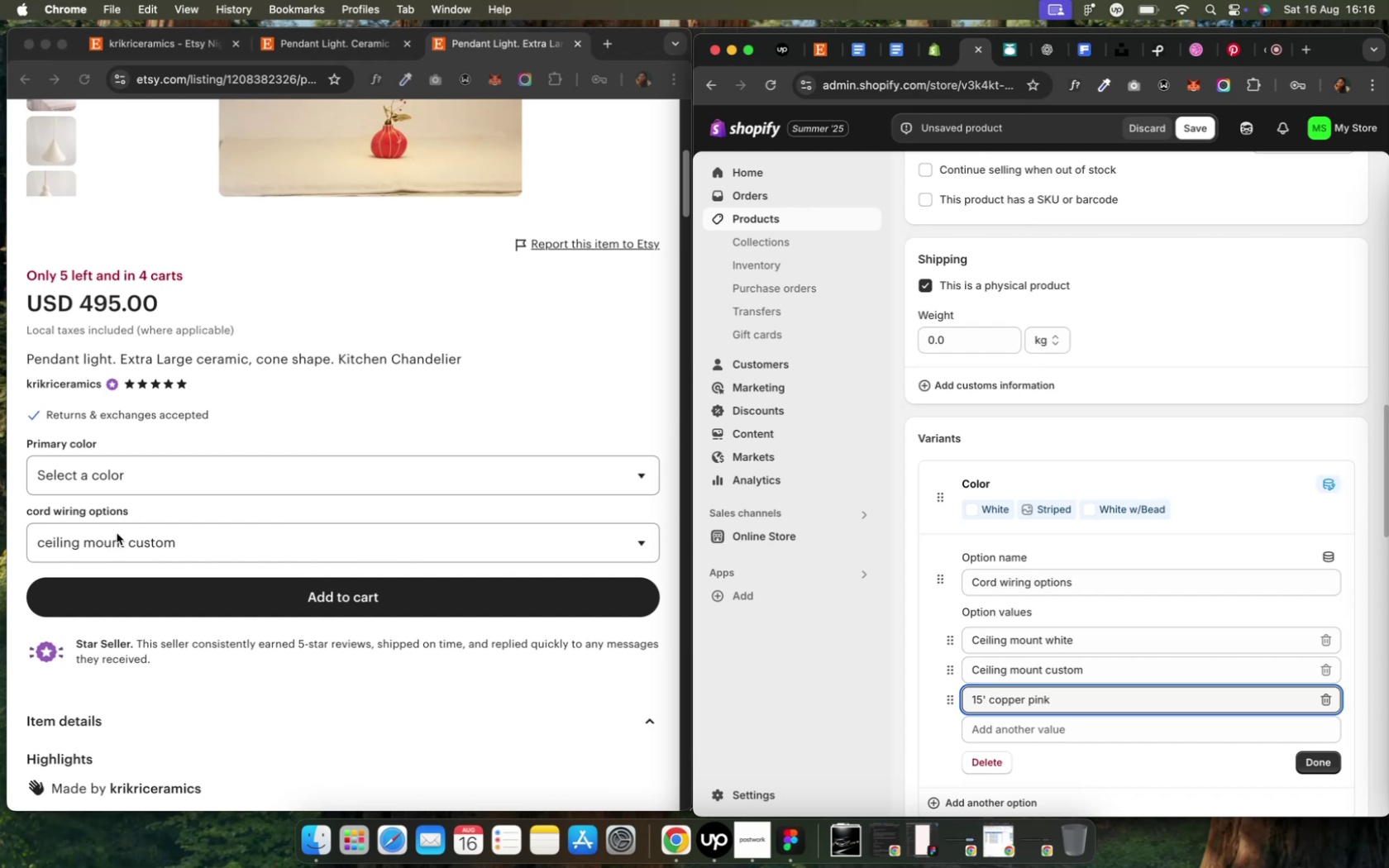 
left_click([187, 539])
 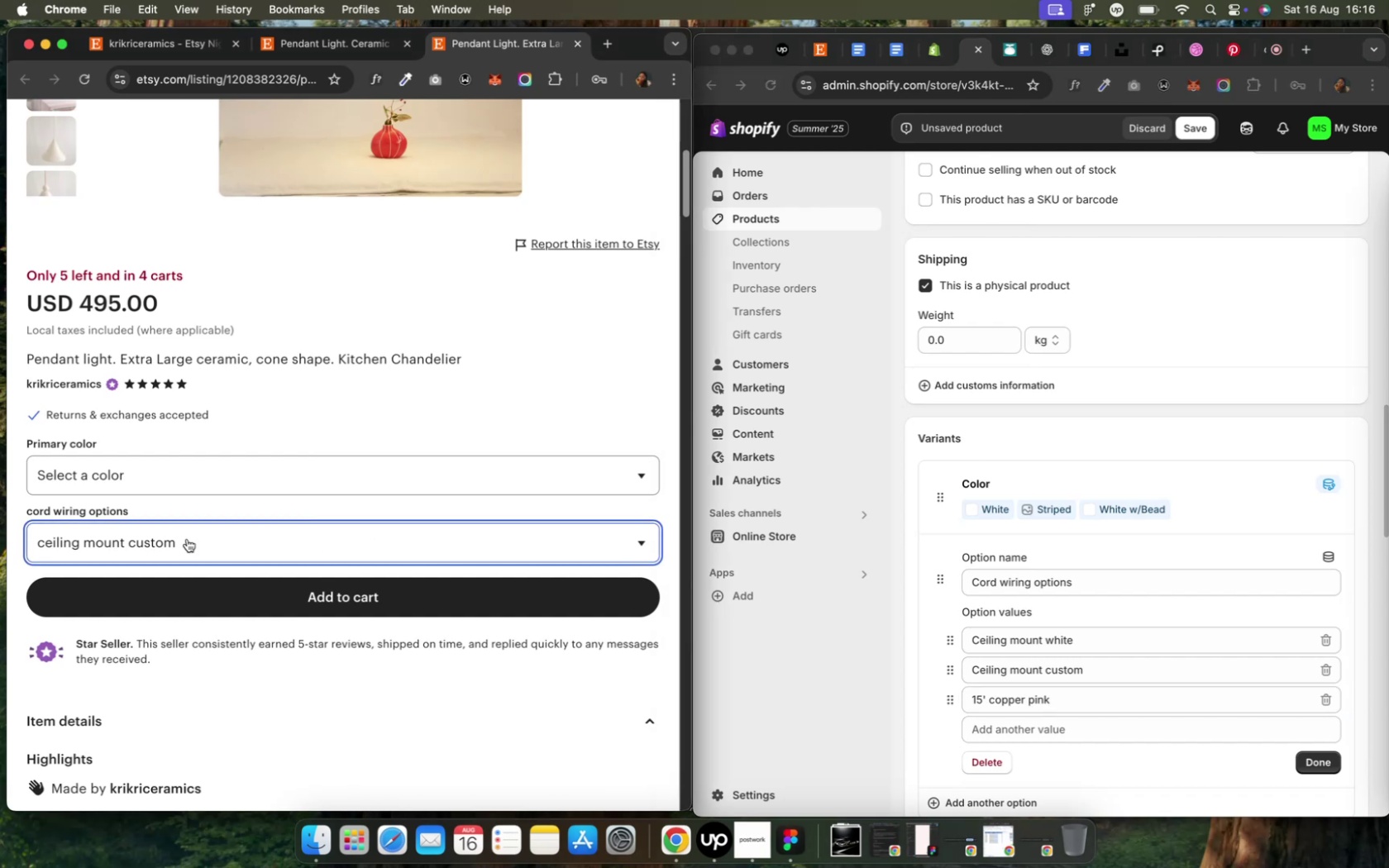 
left_click([187, 539])
 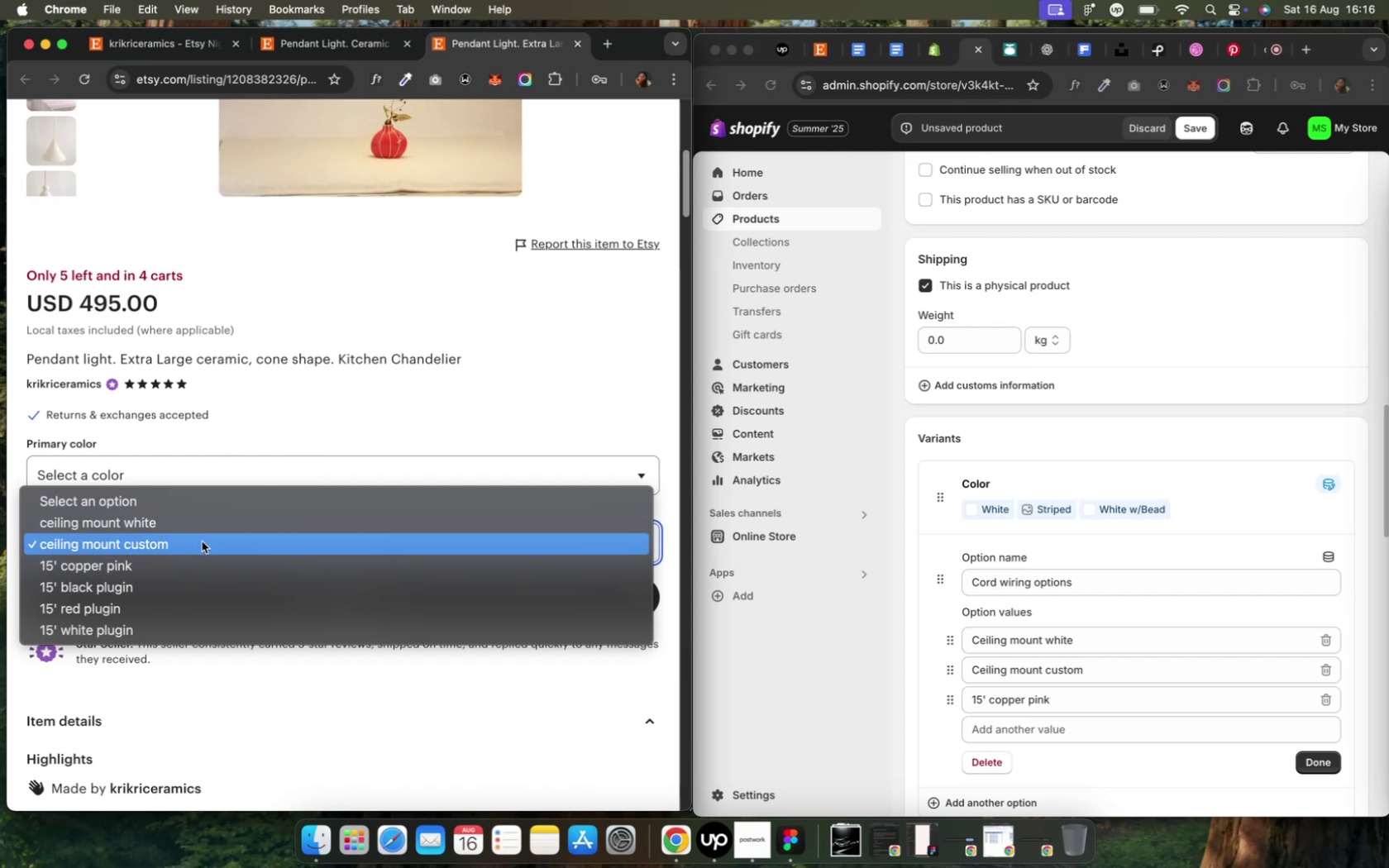 
wait(13.5)
 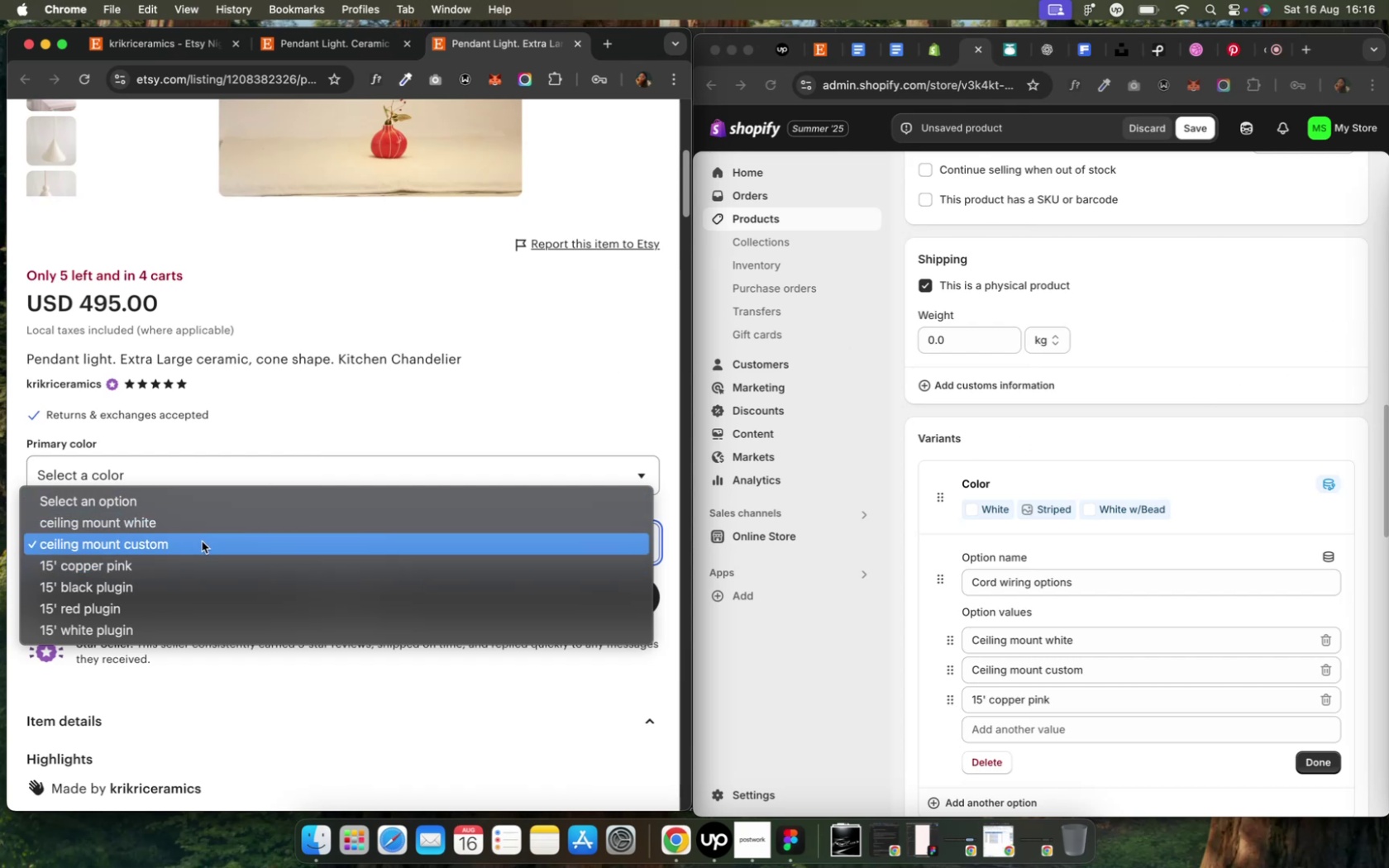 
left_click([1136, 725])
 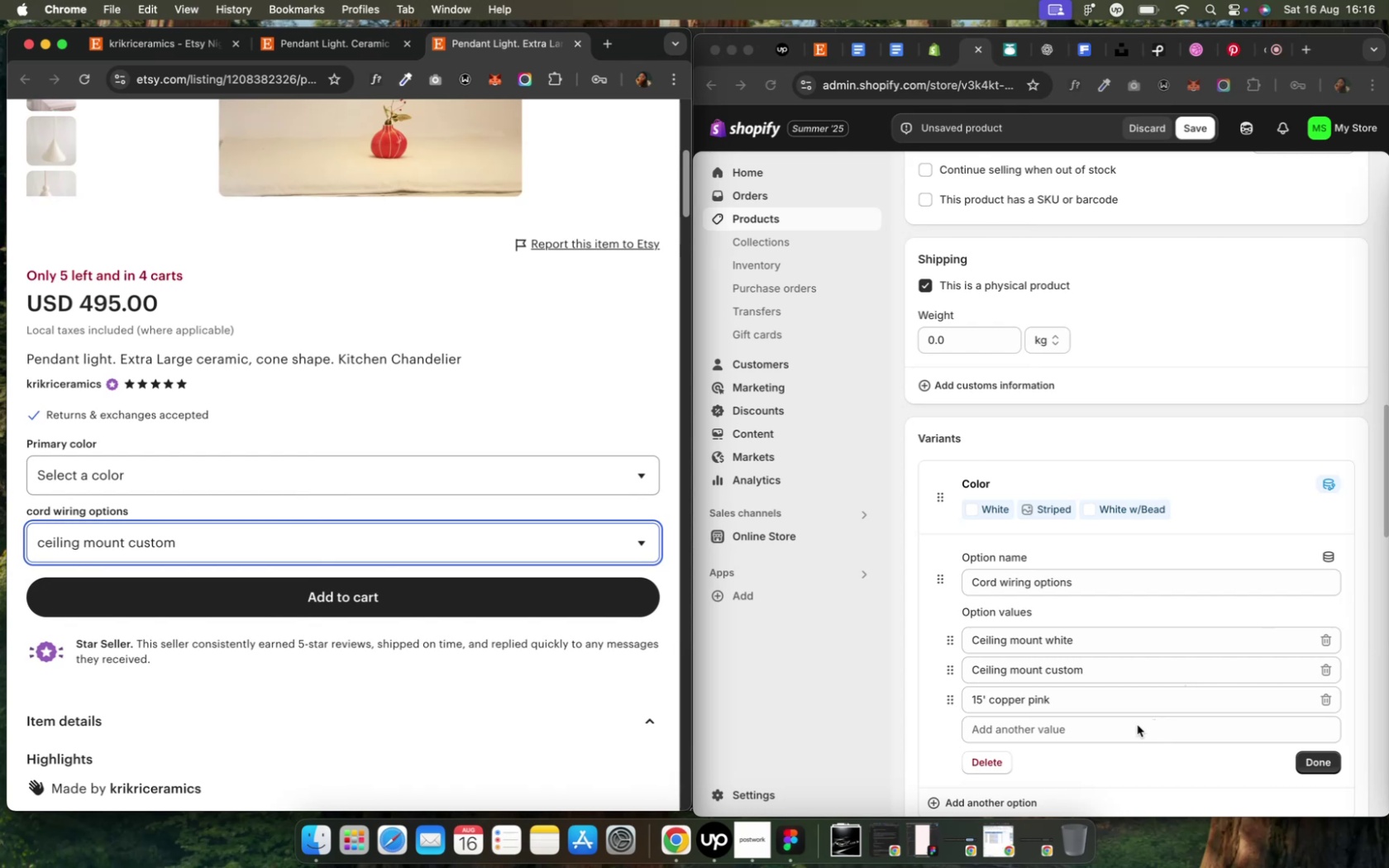 
left_click([1136, 725])
 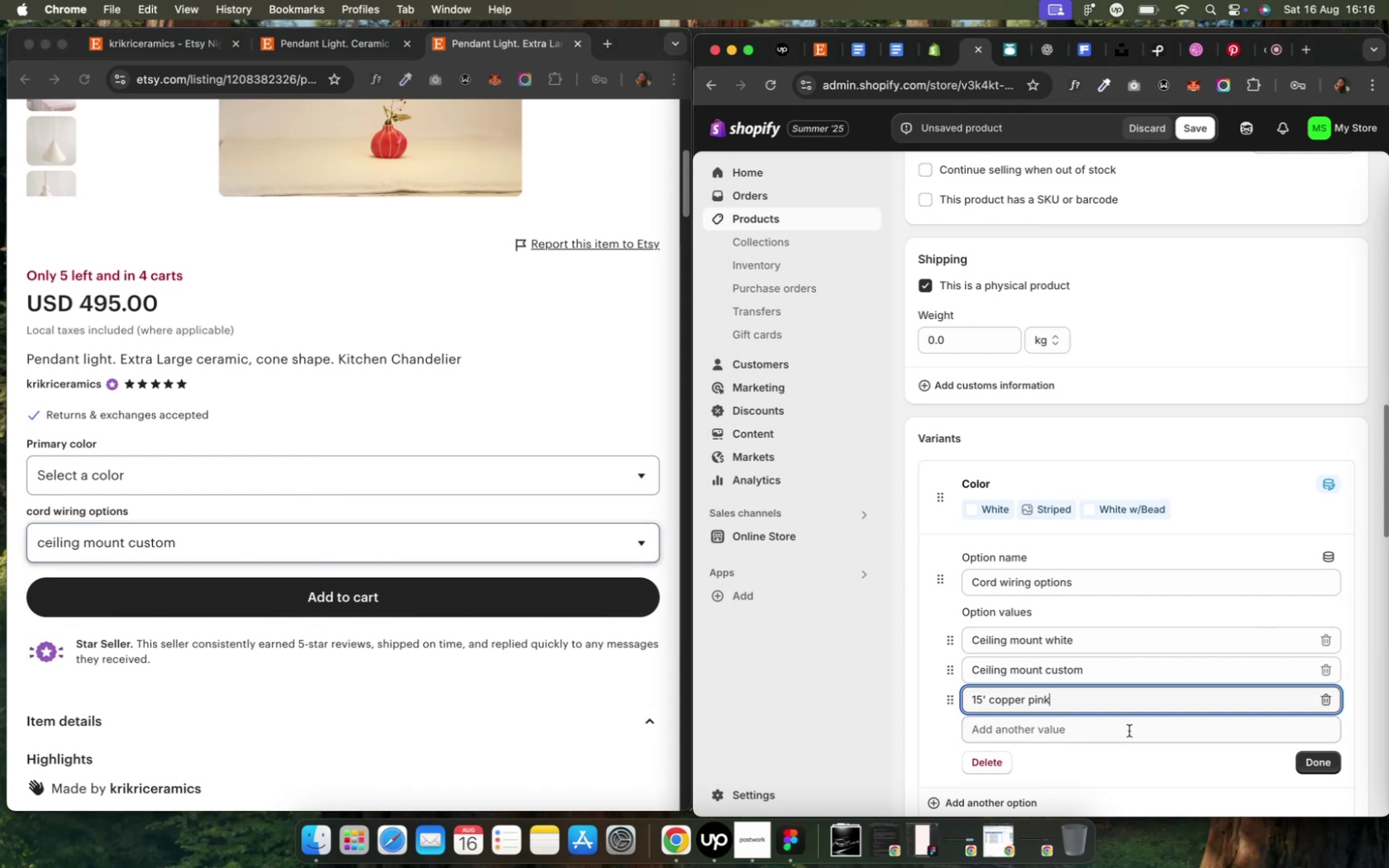 
left_click([1126, 732])
 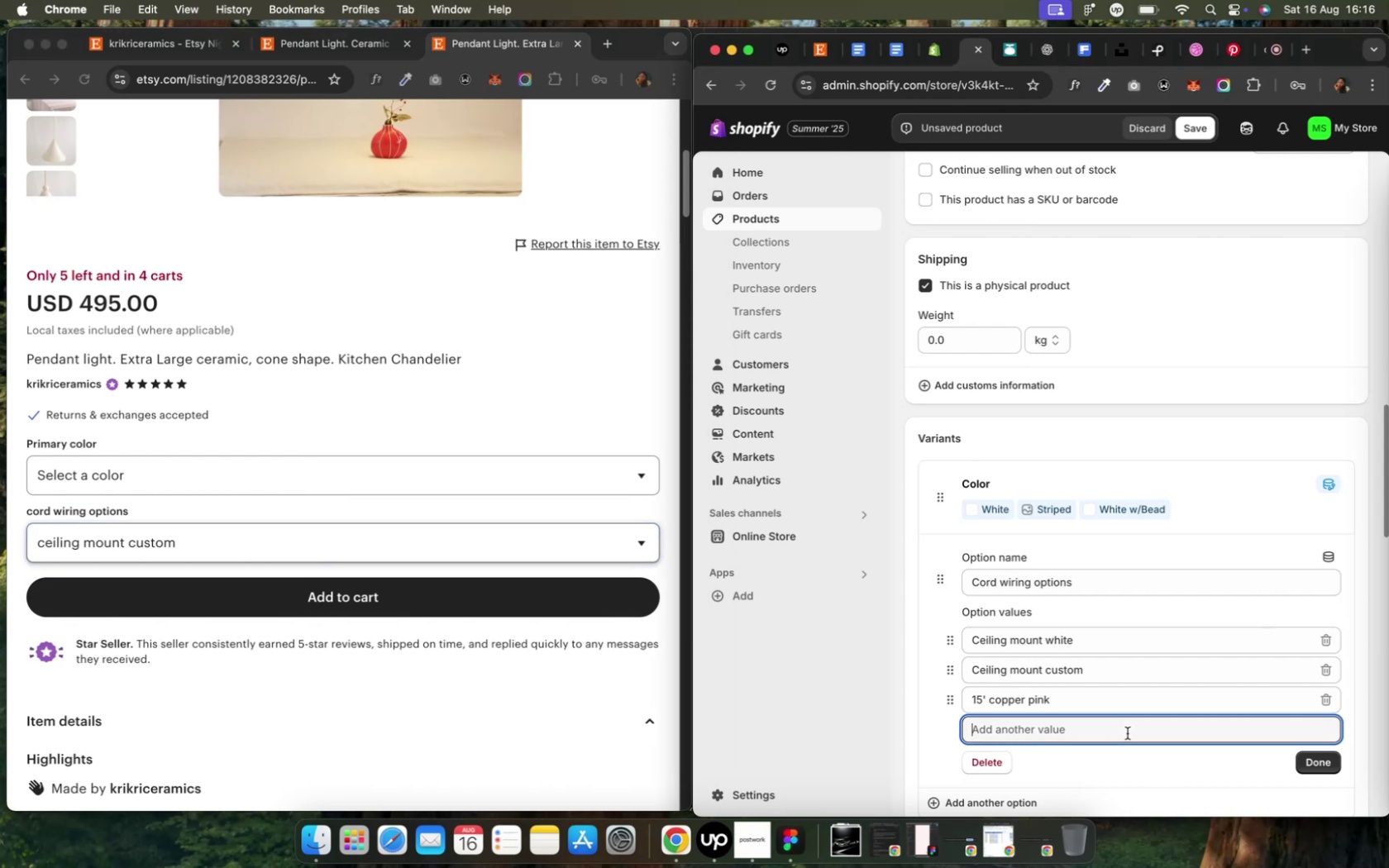 
type(15')
 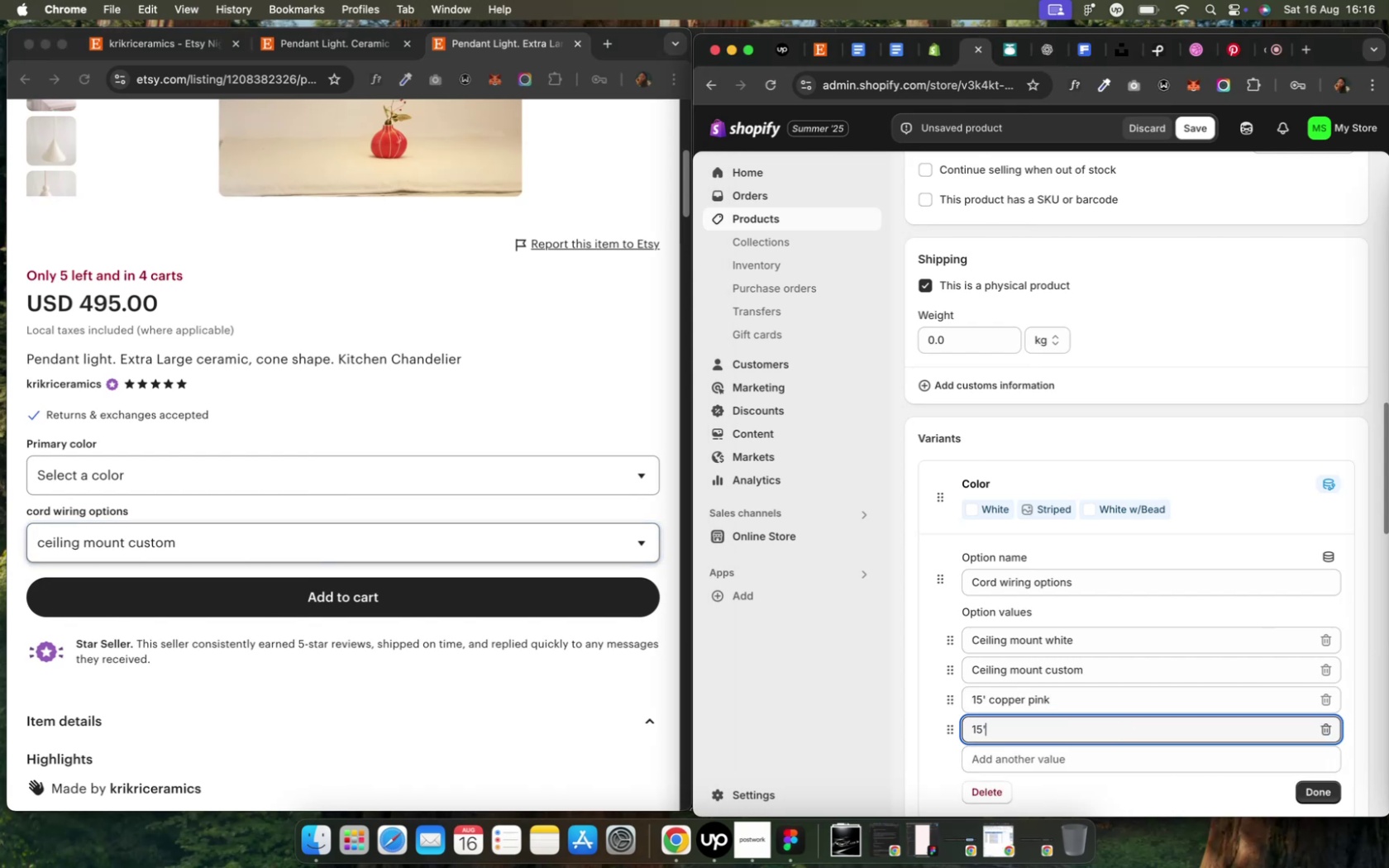 
key(Meta+MetaRight)
 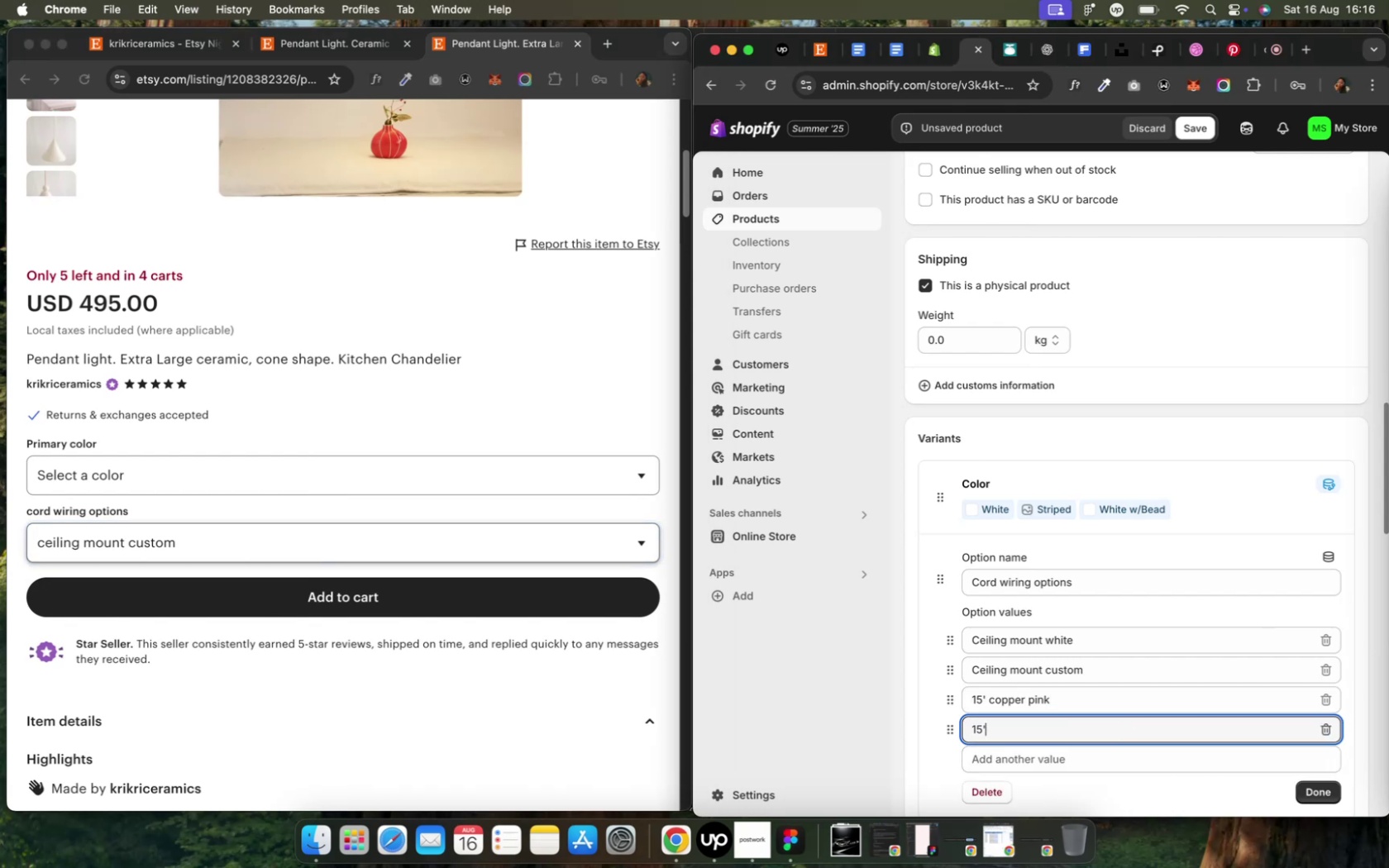 
type(black plug-in)
 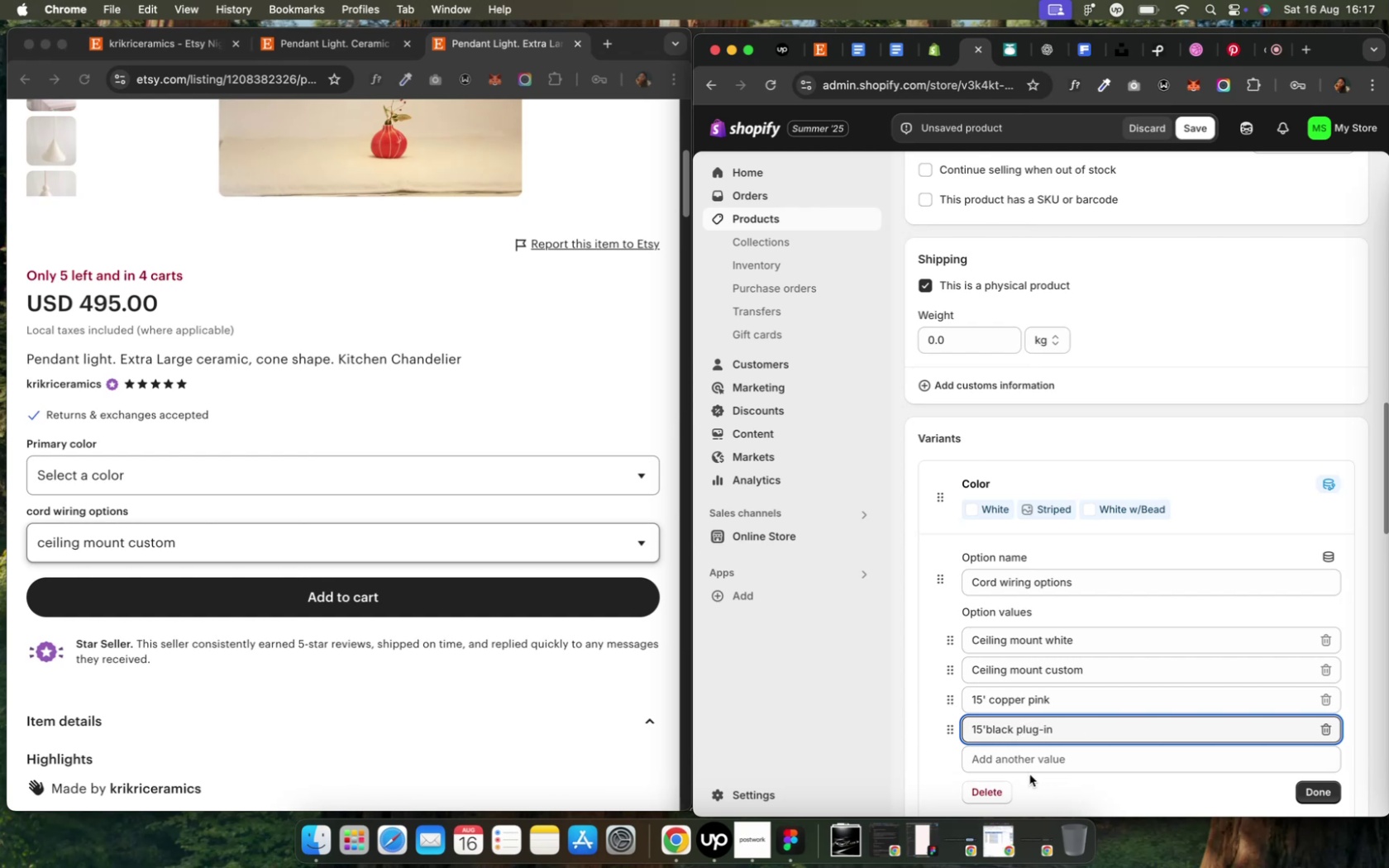 
left_click([1032, 763])
 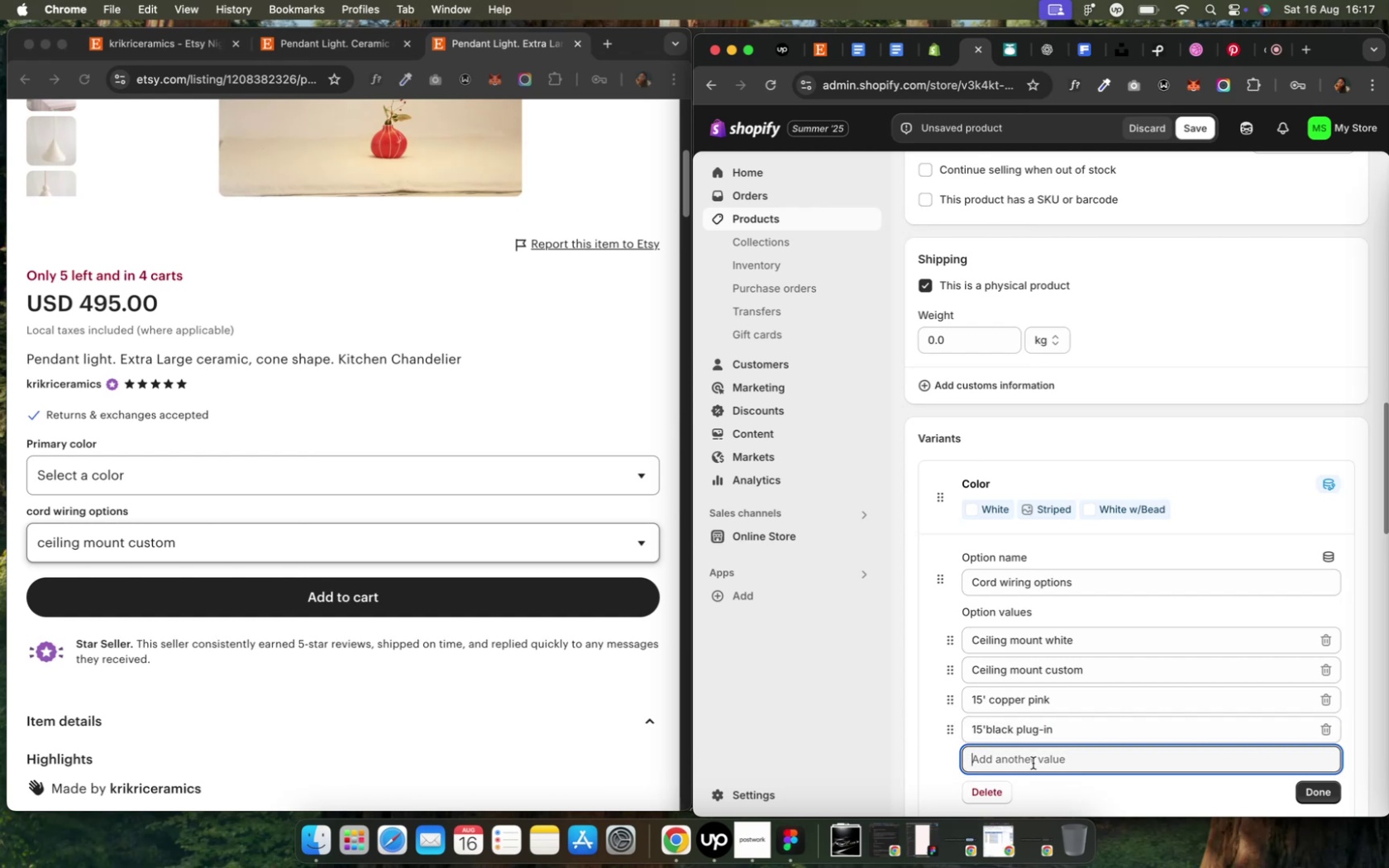 
type(15' red plug-in)
 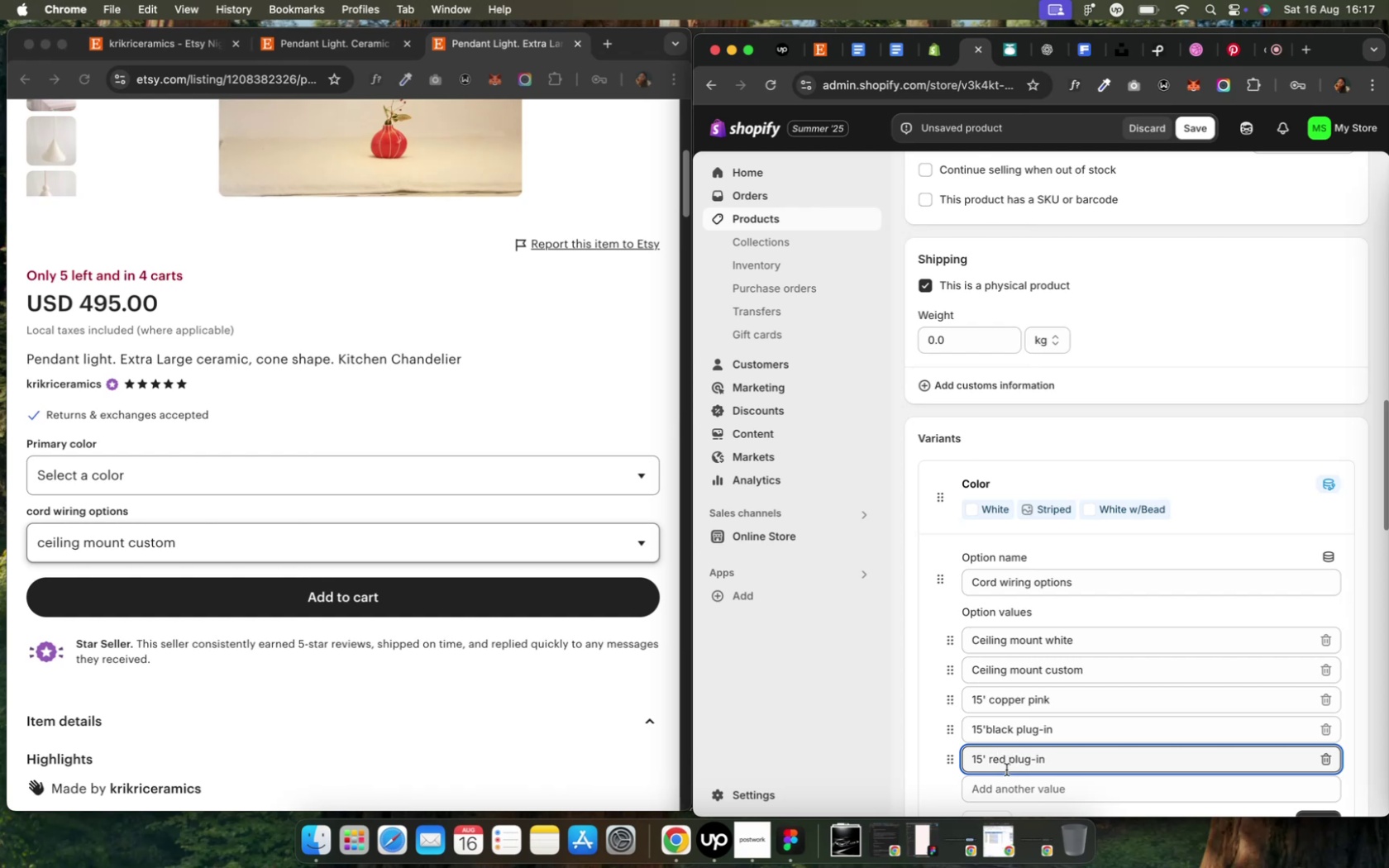 
scroll: coordinate [1007, 771], scroll_direction: down, amount: 7.0
 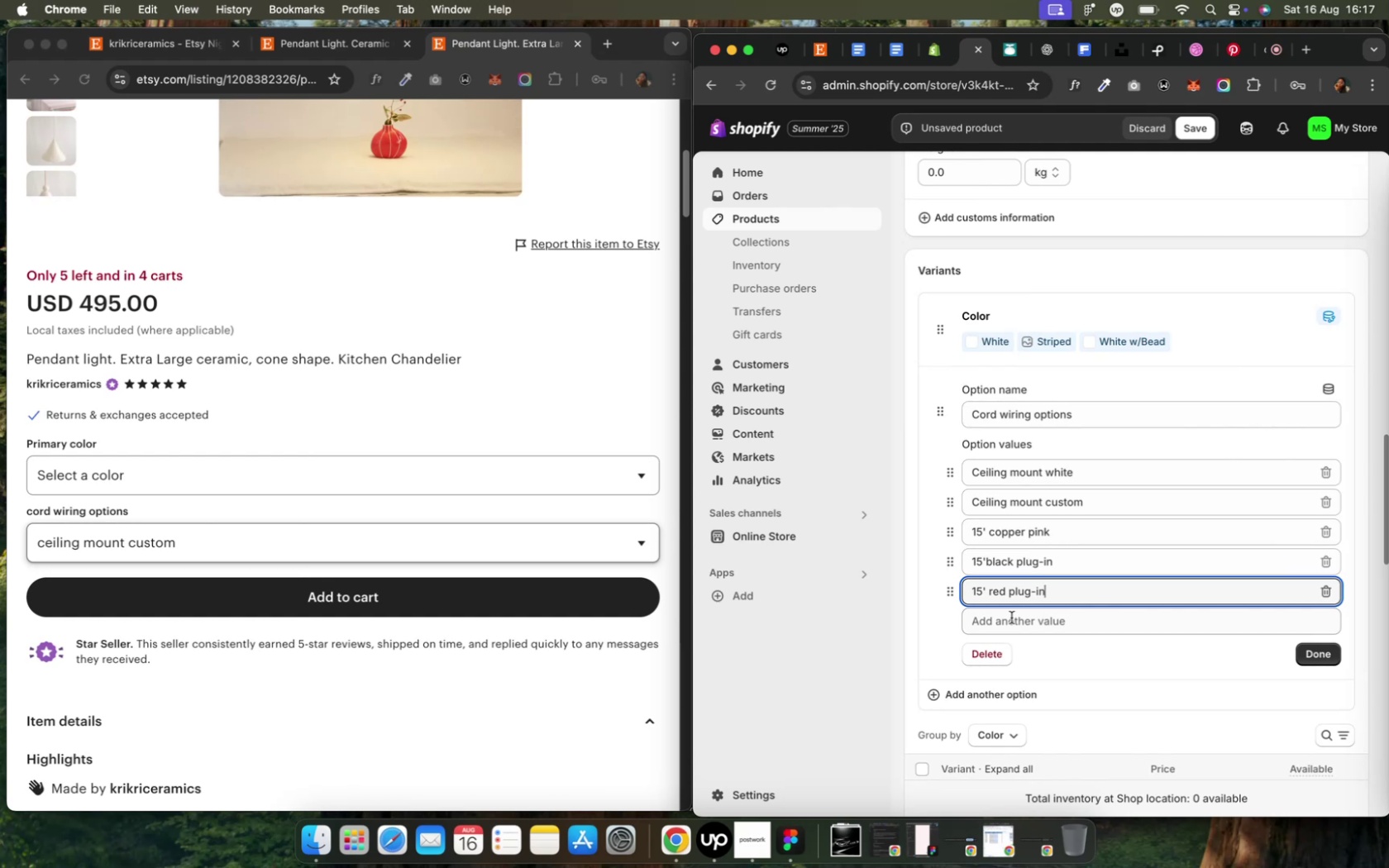 
left_click([1011, 619])
 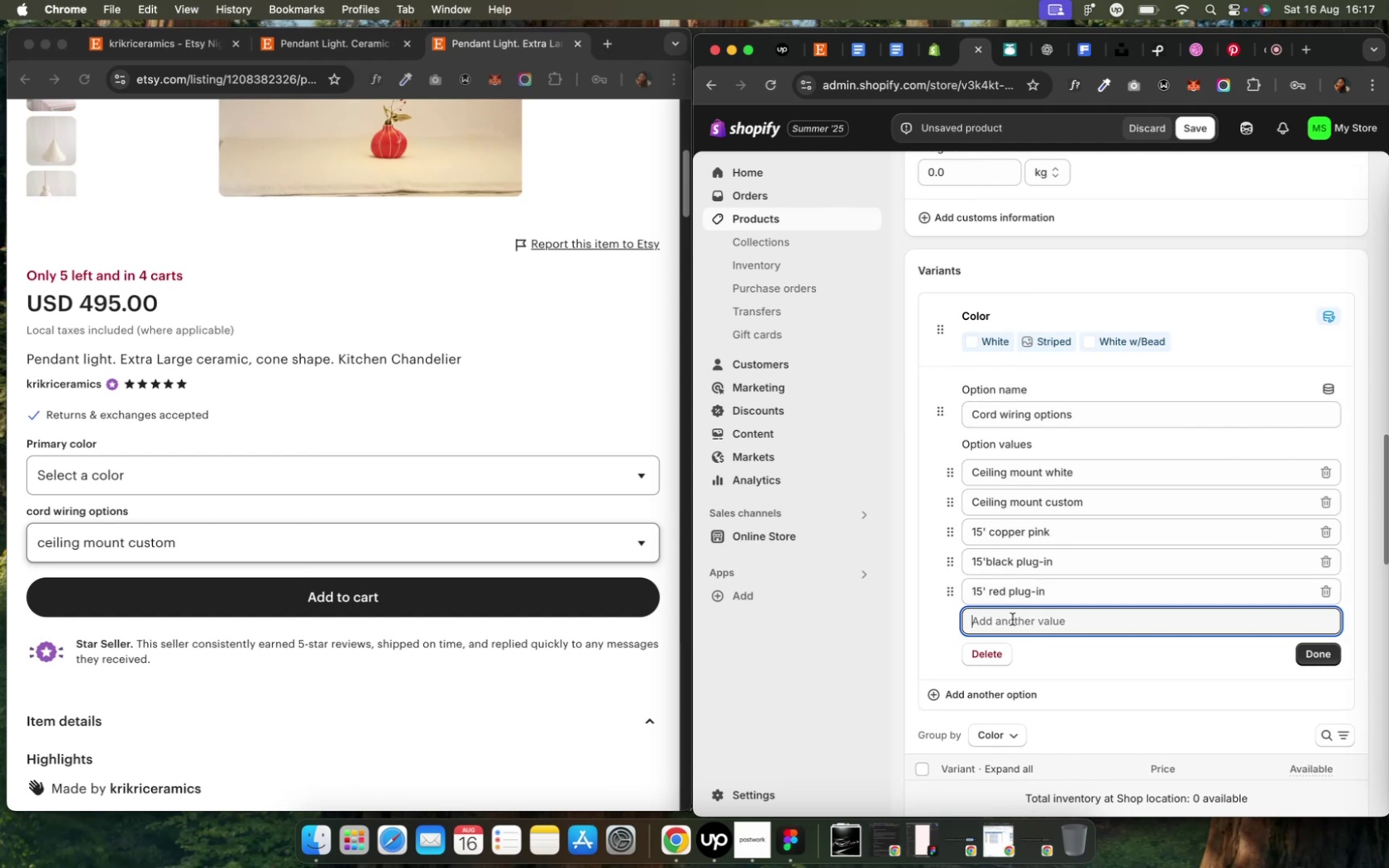 
type(15' white plug-in)
 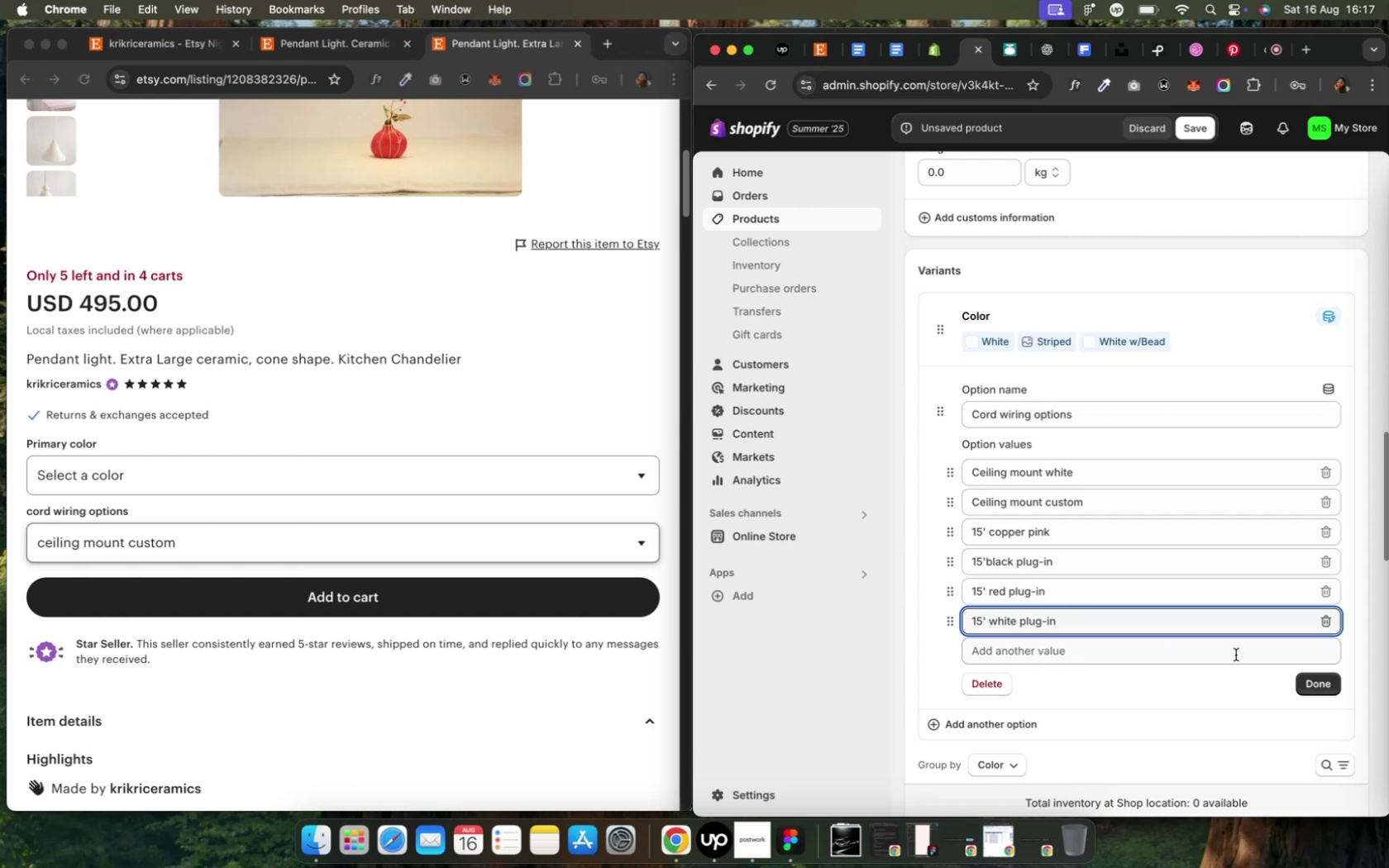 
left_click([1323, 684])
 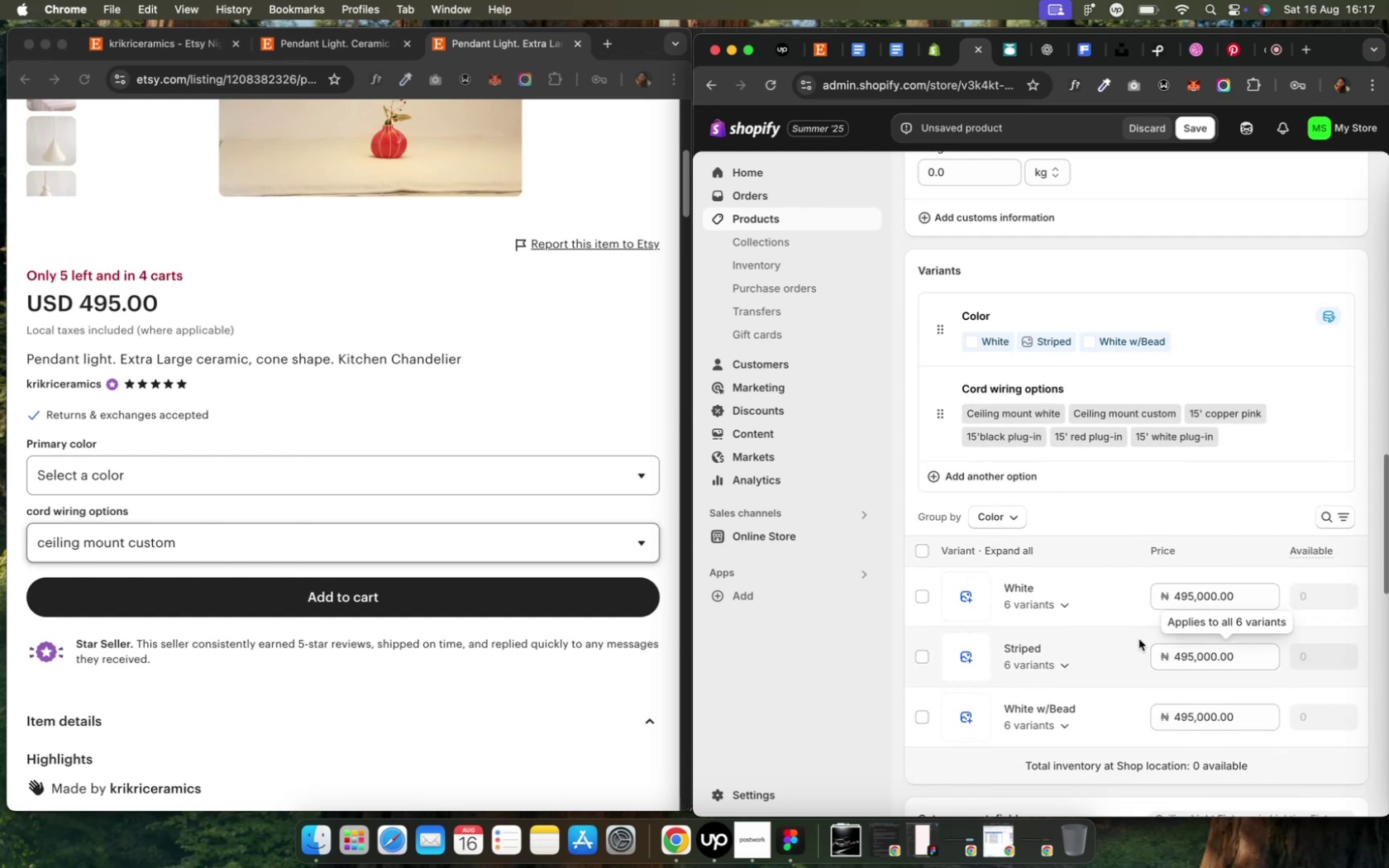 
wait(6.04)
 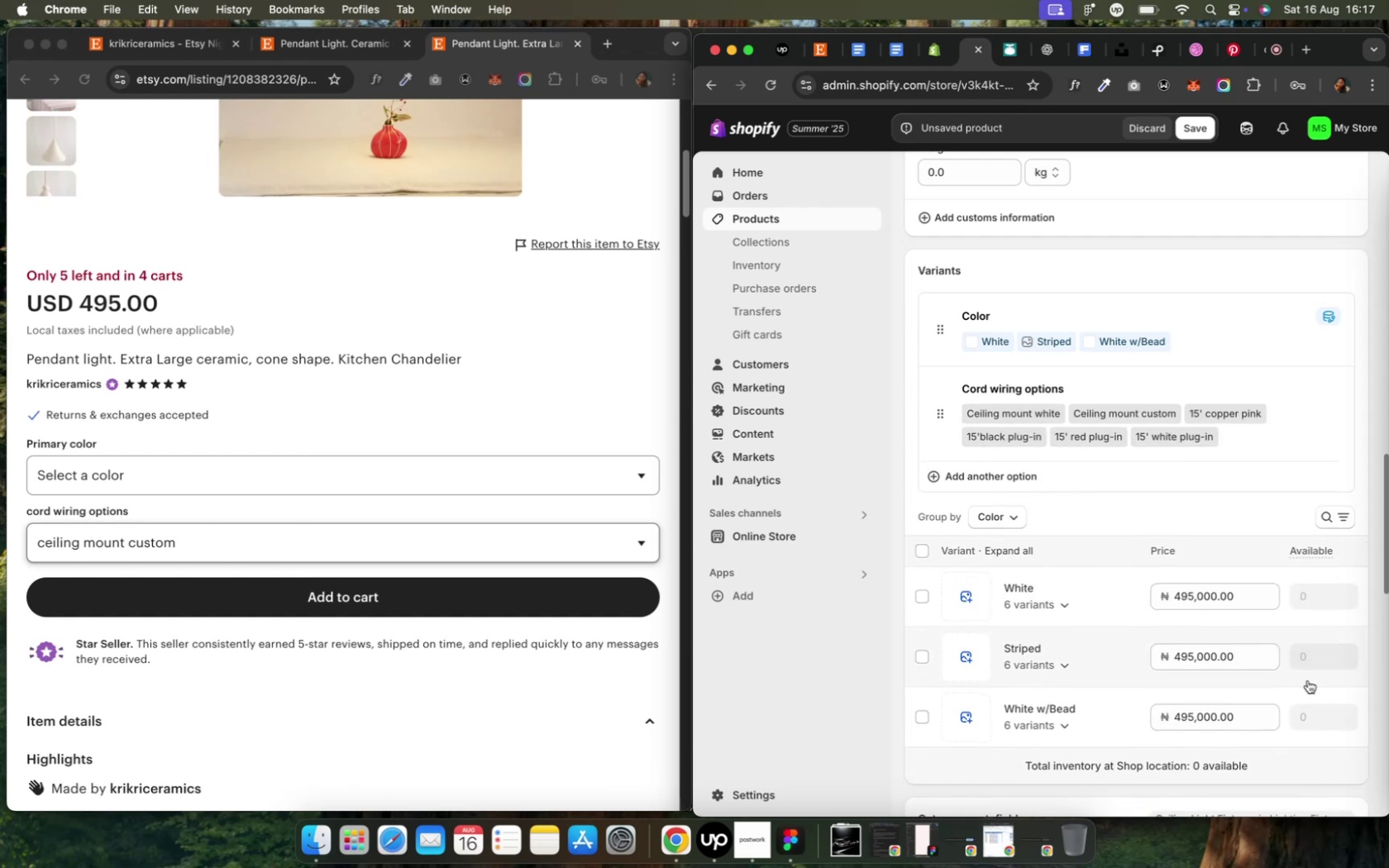 
left_click([1061, 607])
 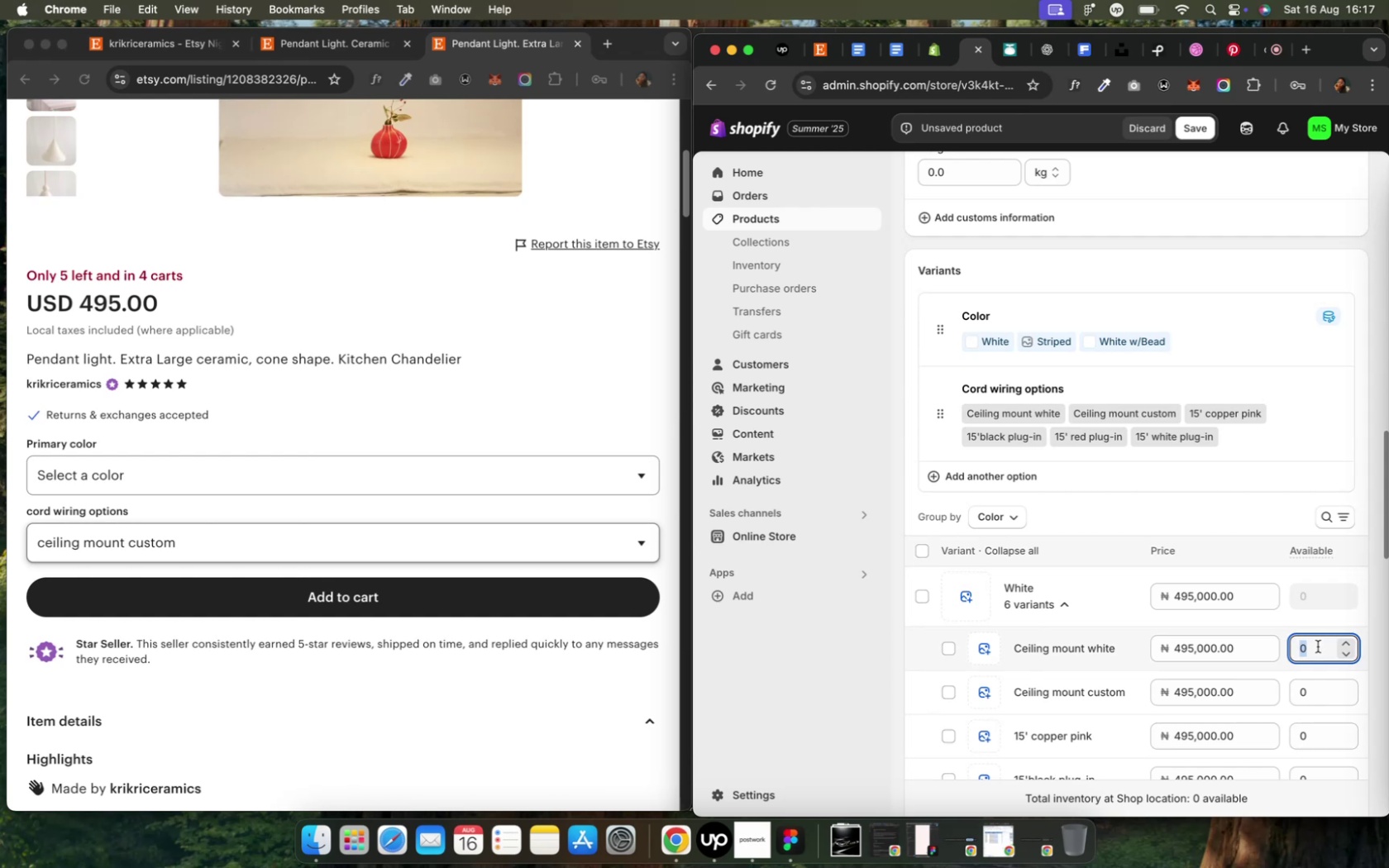 
key(4)
 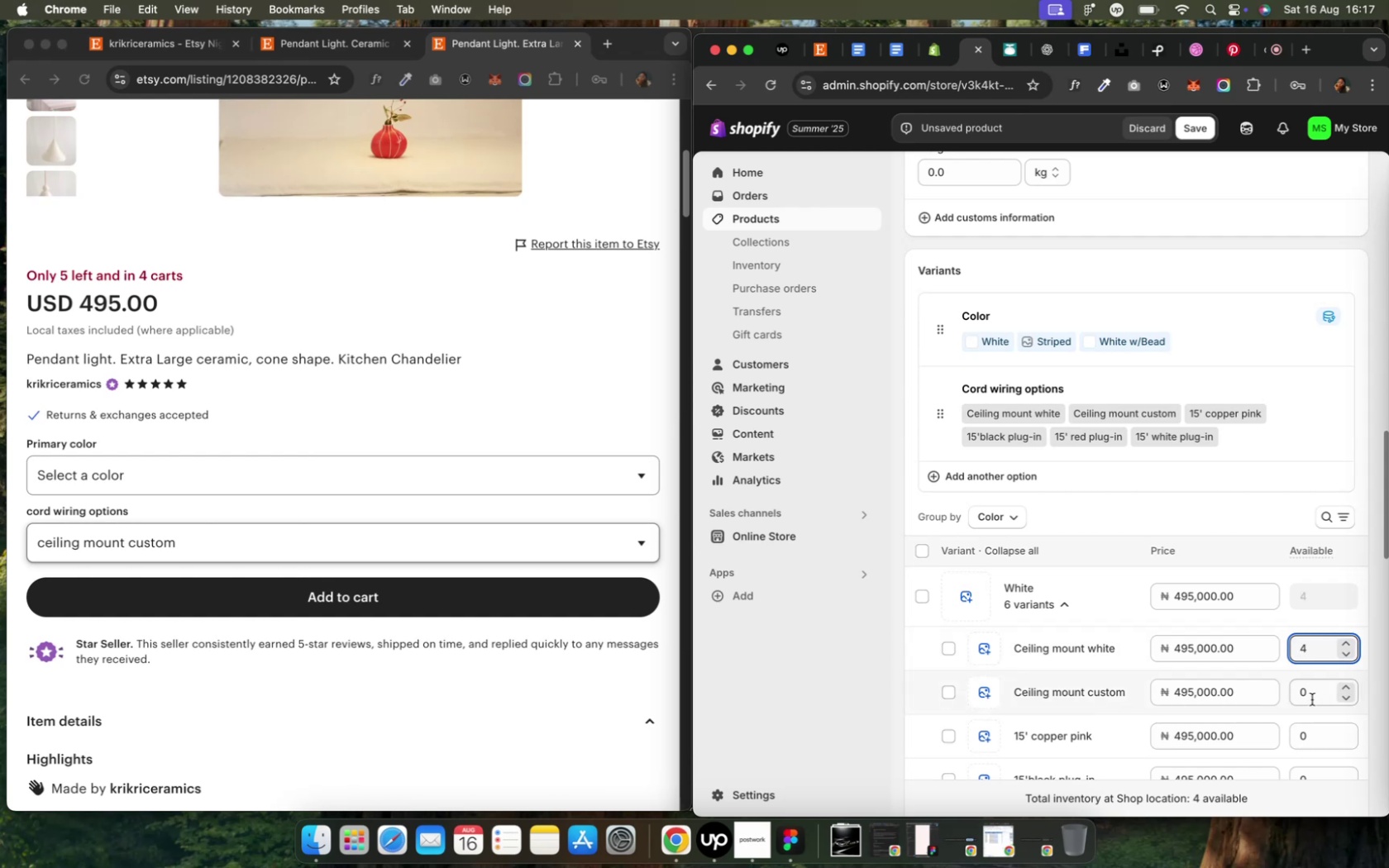 
left_click([1310, 699])
 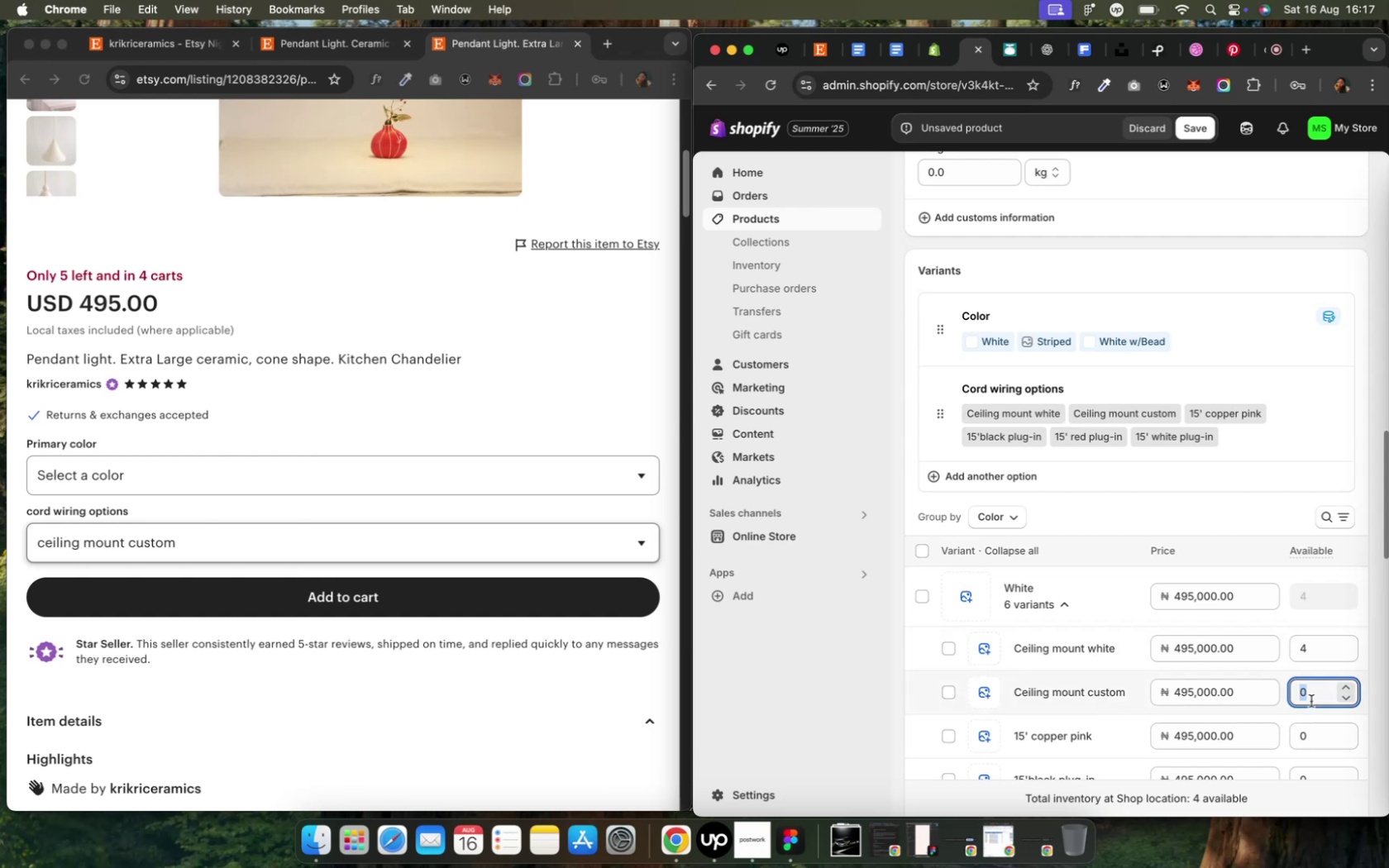 
wait(5.1)
 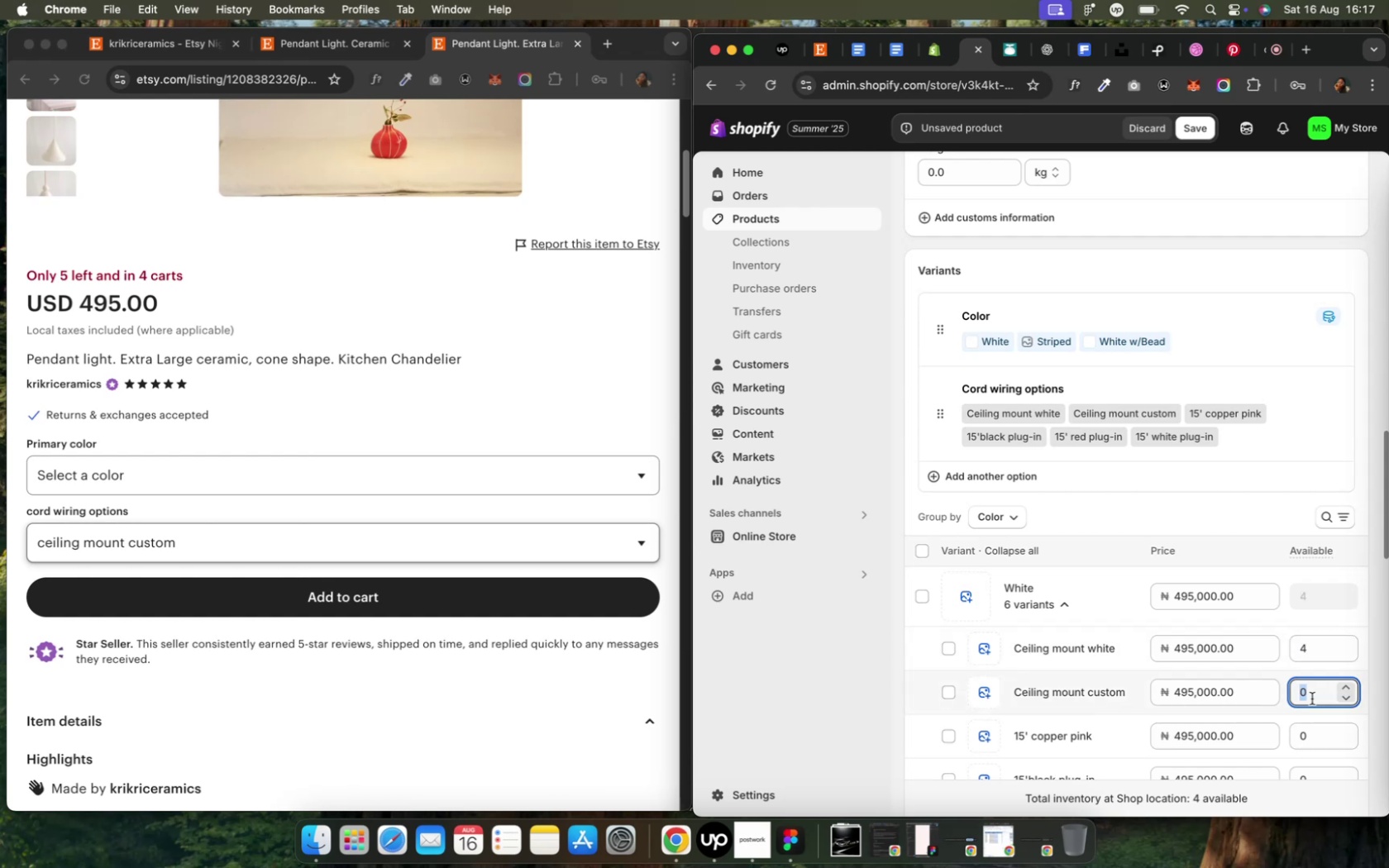 
key(6)
 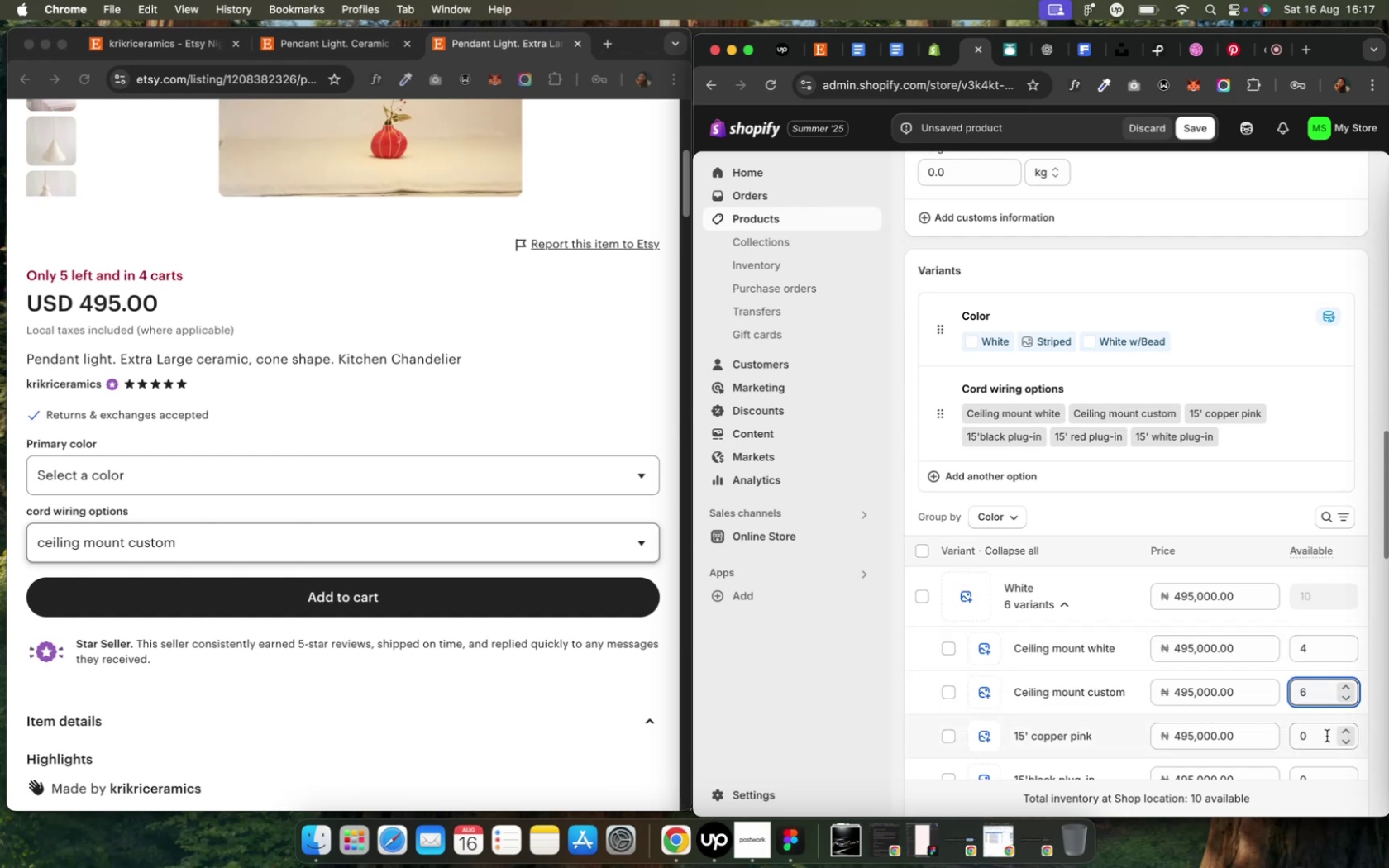 
scroll: coordinate [1325, 736], scroll_direction: down, amount: 6.0
 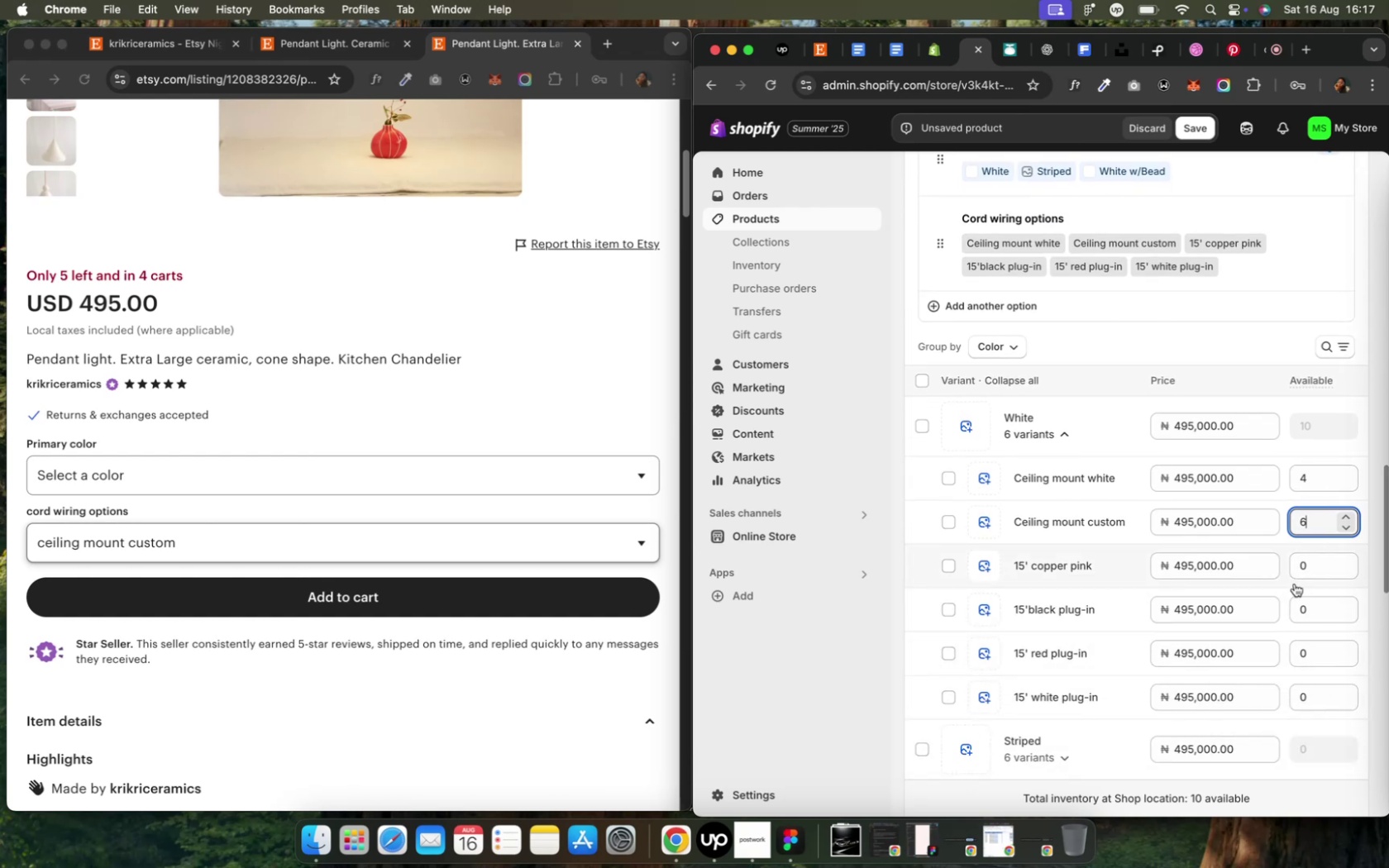 
left_click([1310, 569])
 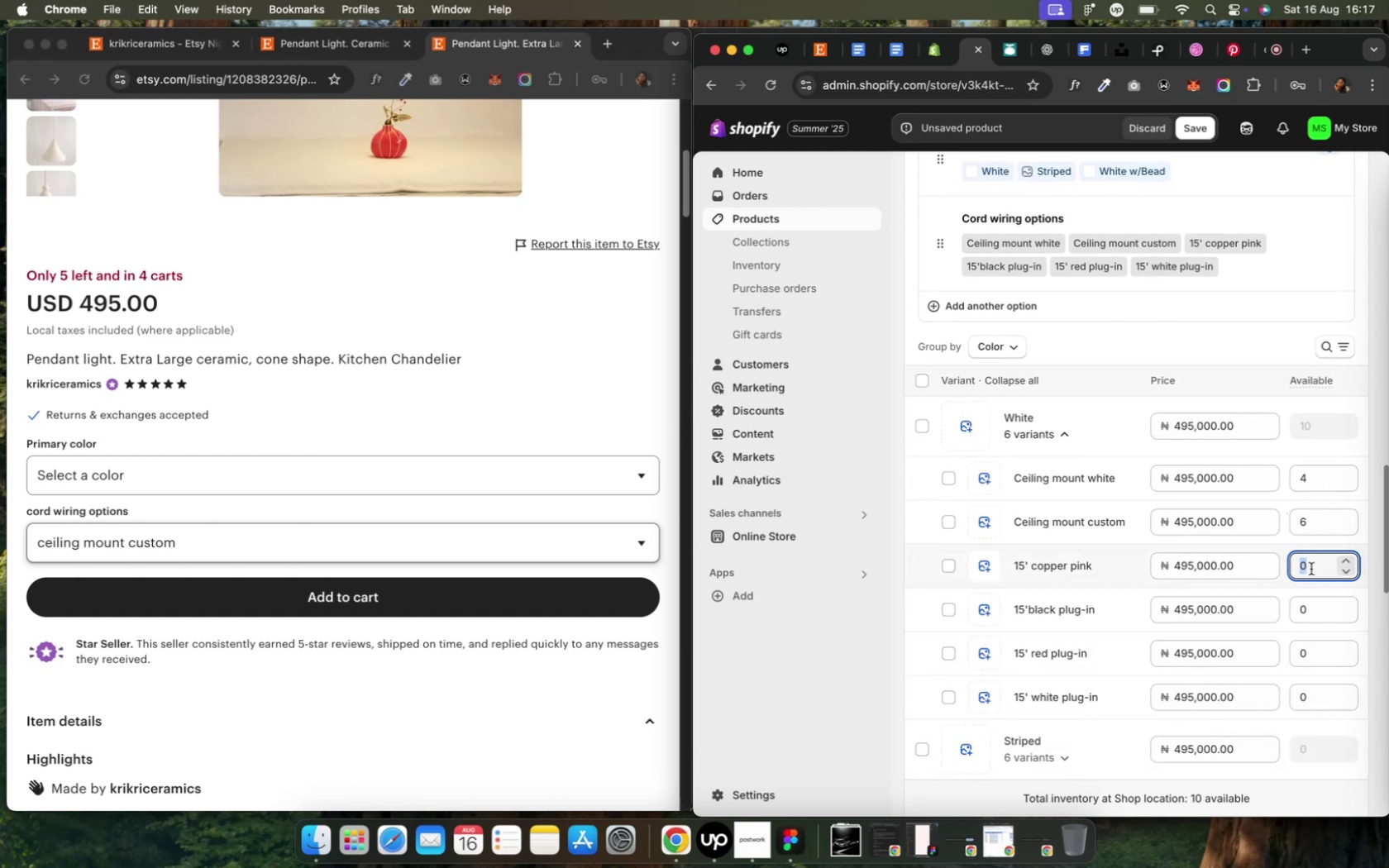 
key(3)
 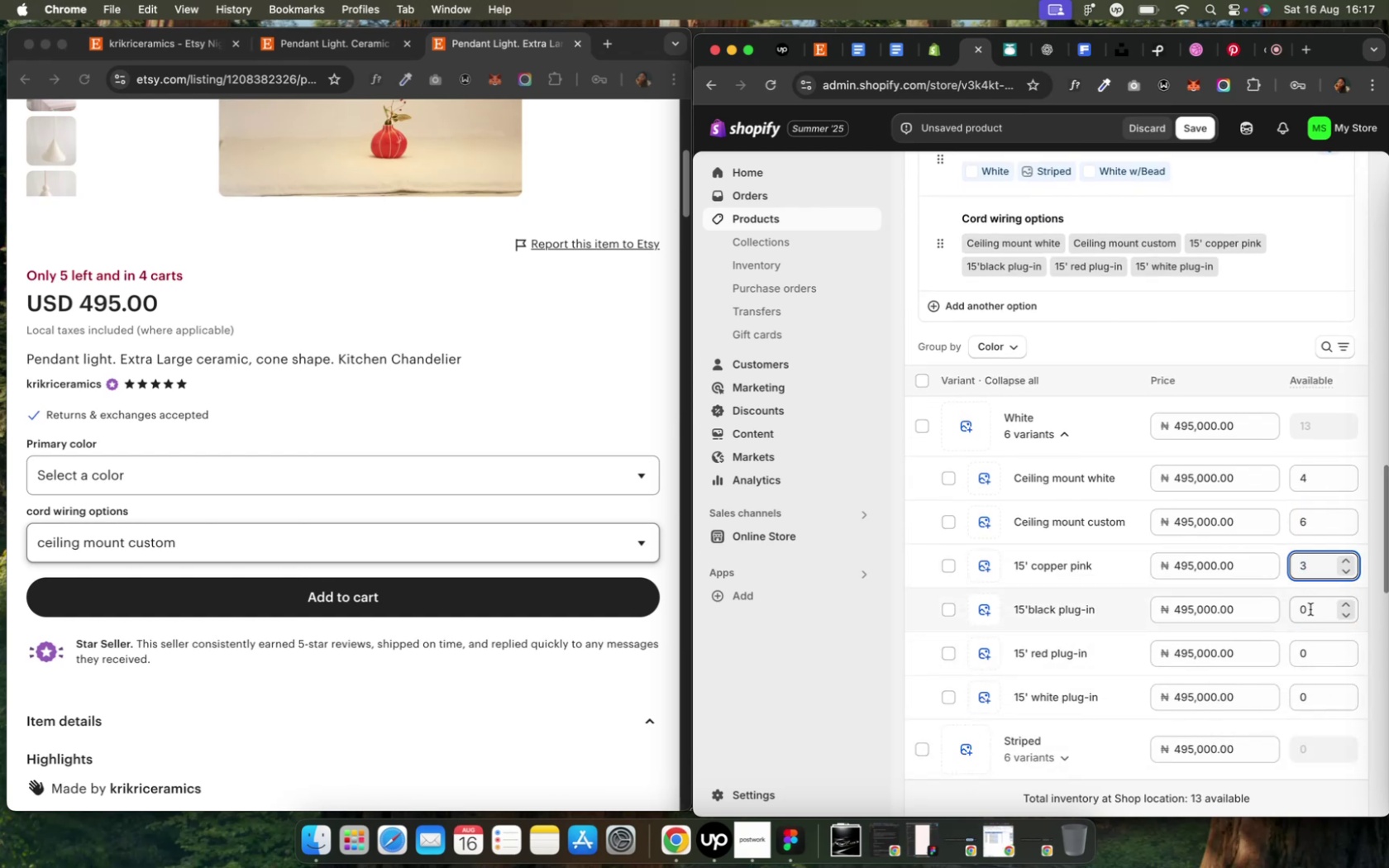 
left_click([1309, 610])
 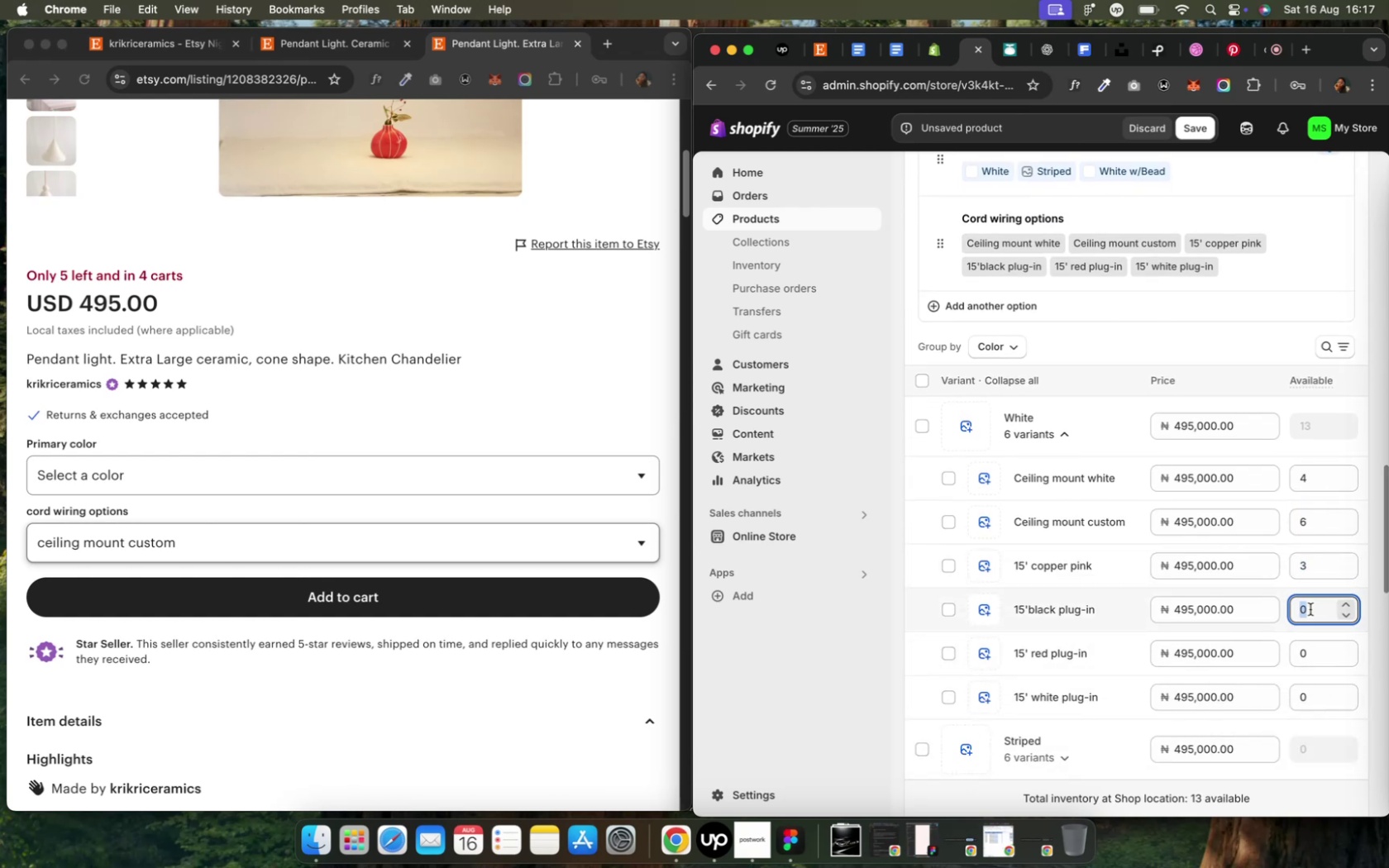 
key(6)
 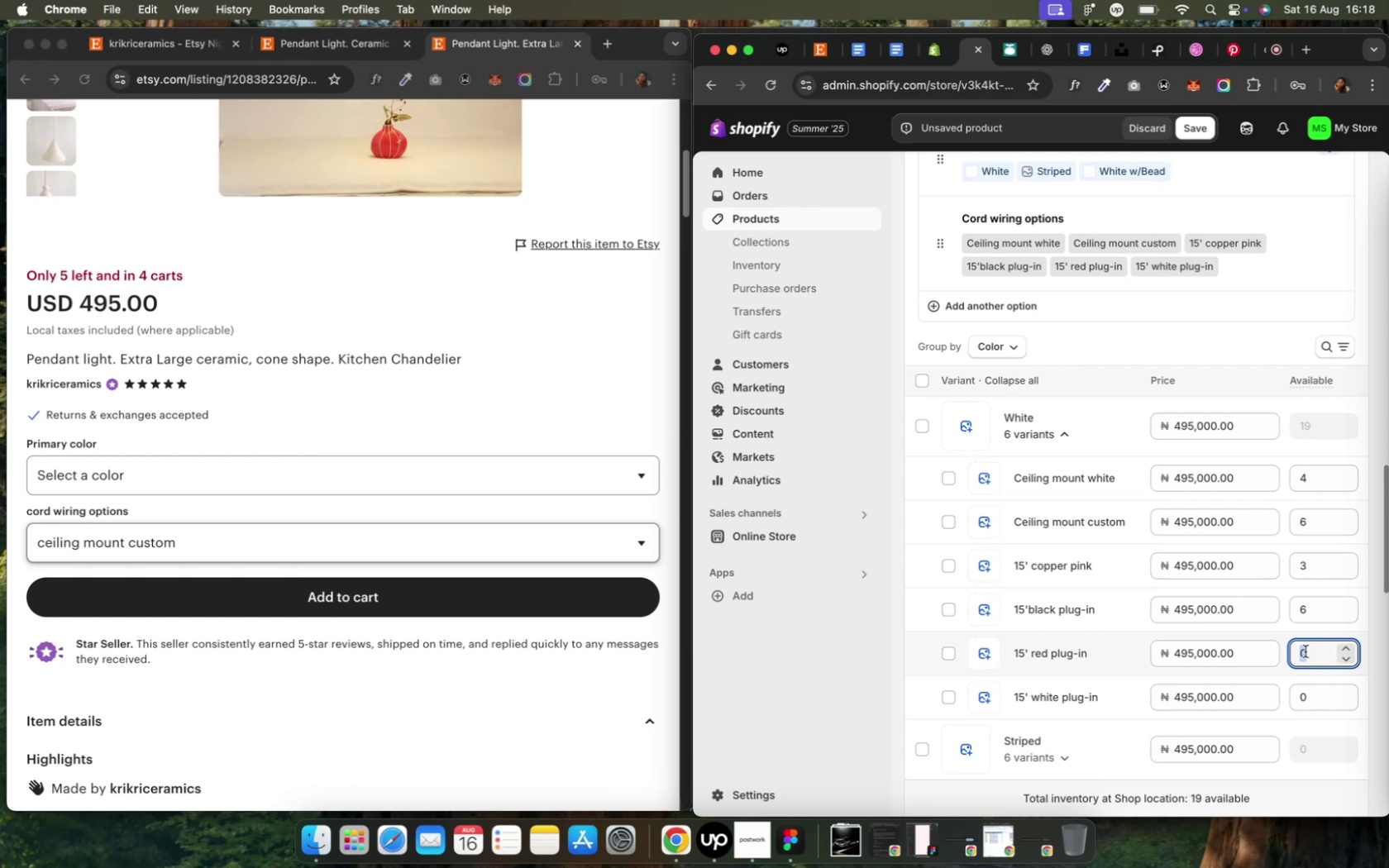 
key(5)
 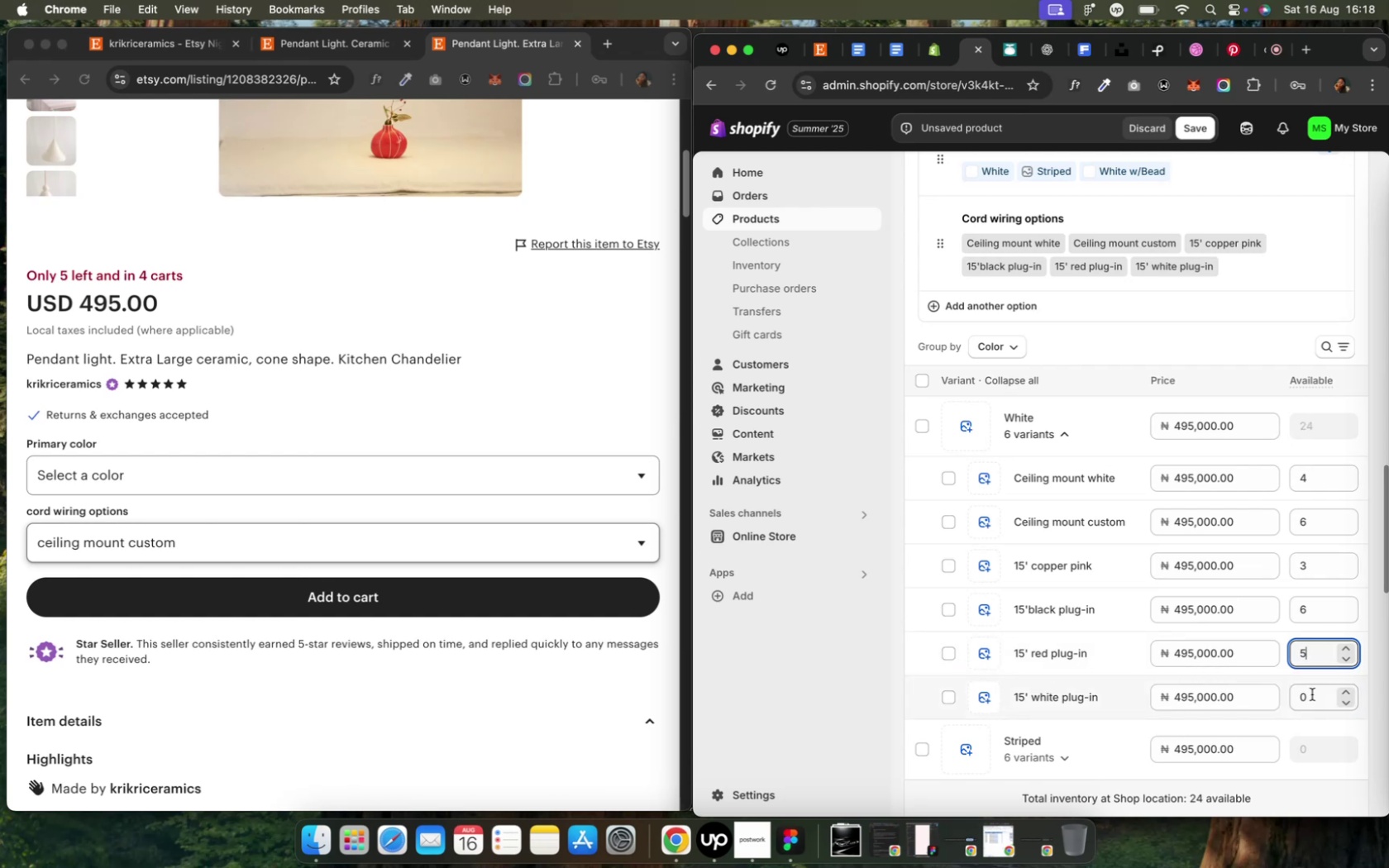 
left_click([1310, 694])
 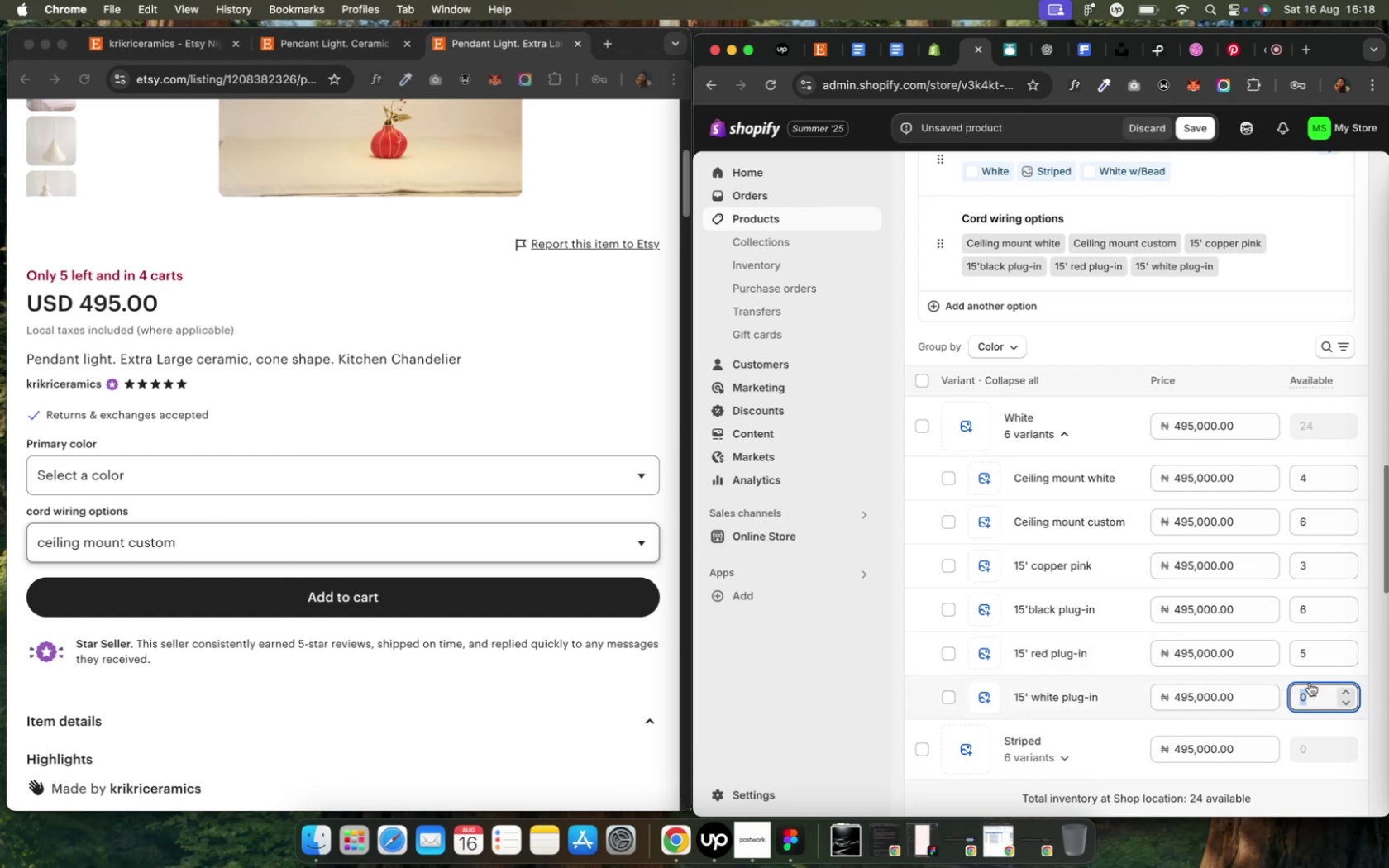 
key(9)
 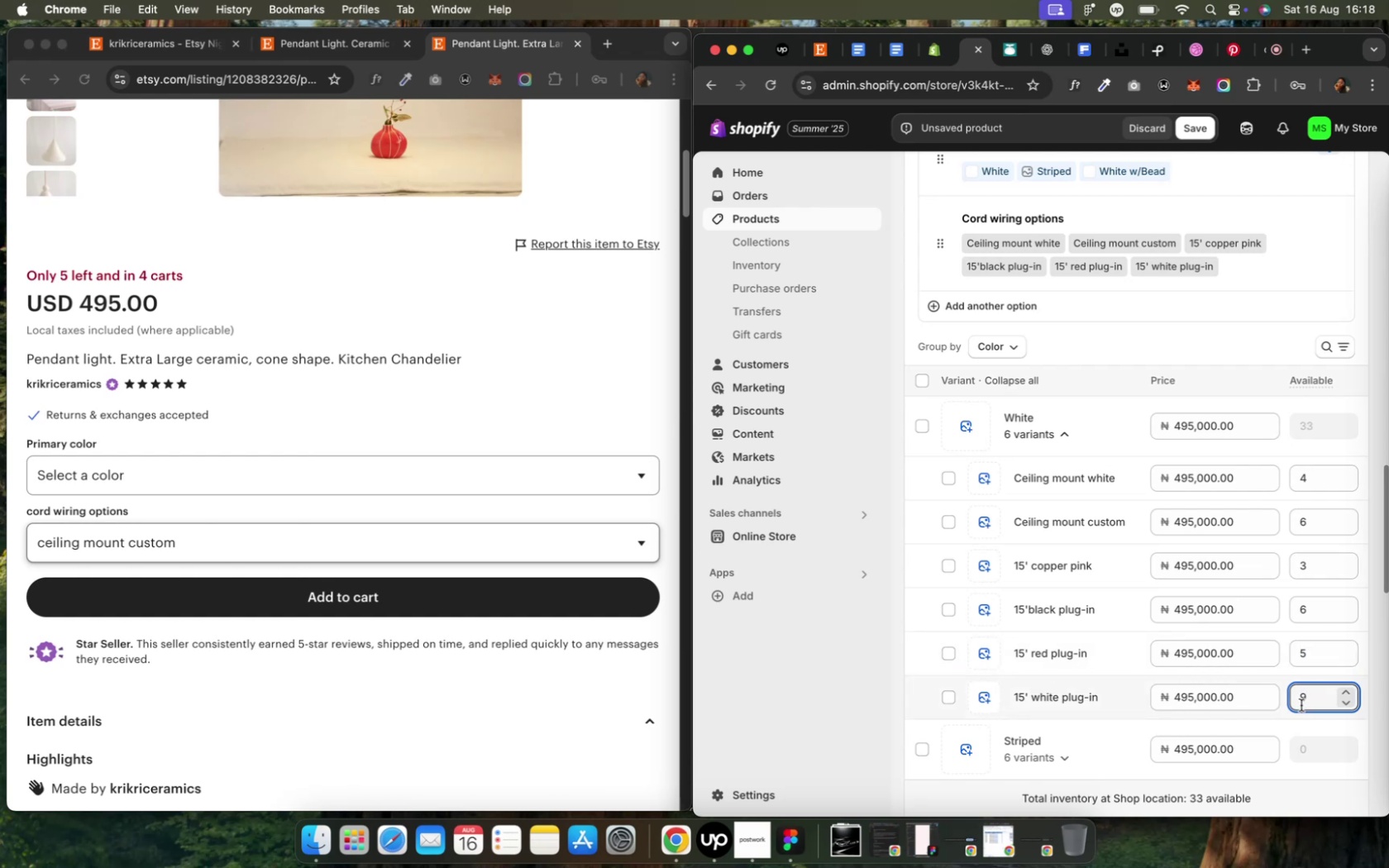 
scroll: coordinate [1296, 700], scroll_direction: down, amount: 9.0
 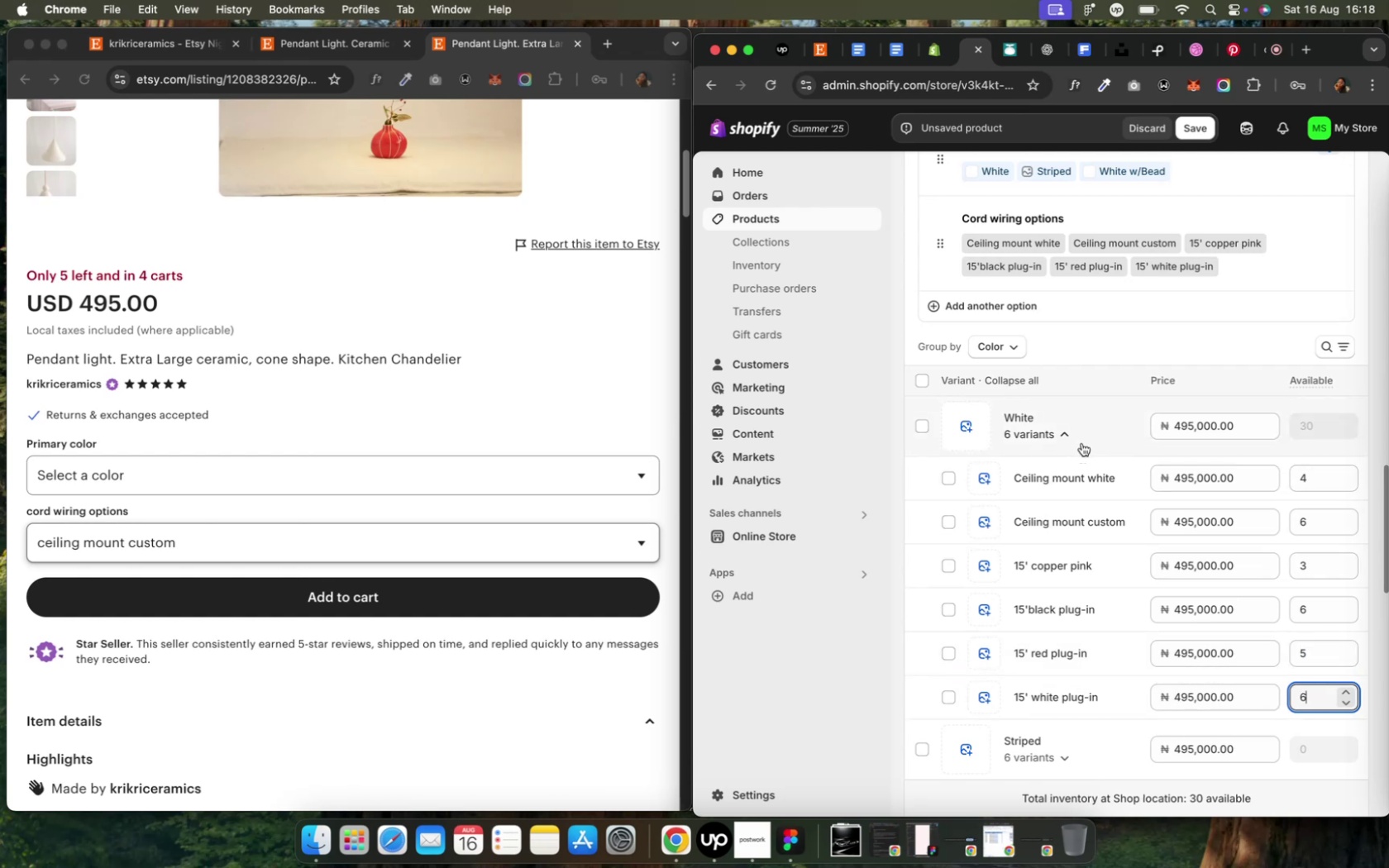 
left_click([1072, 434])
 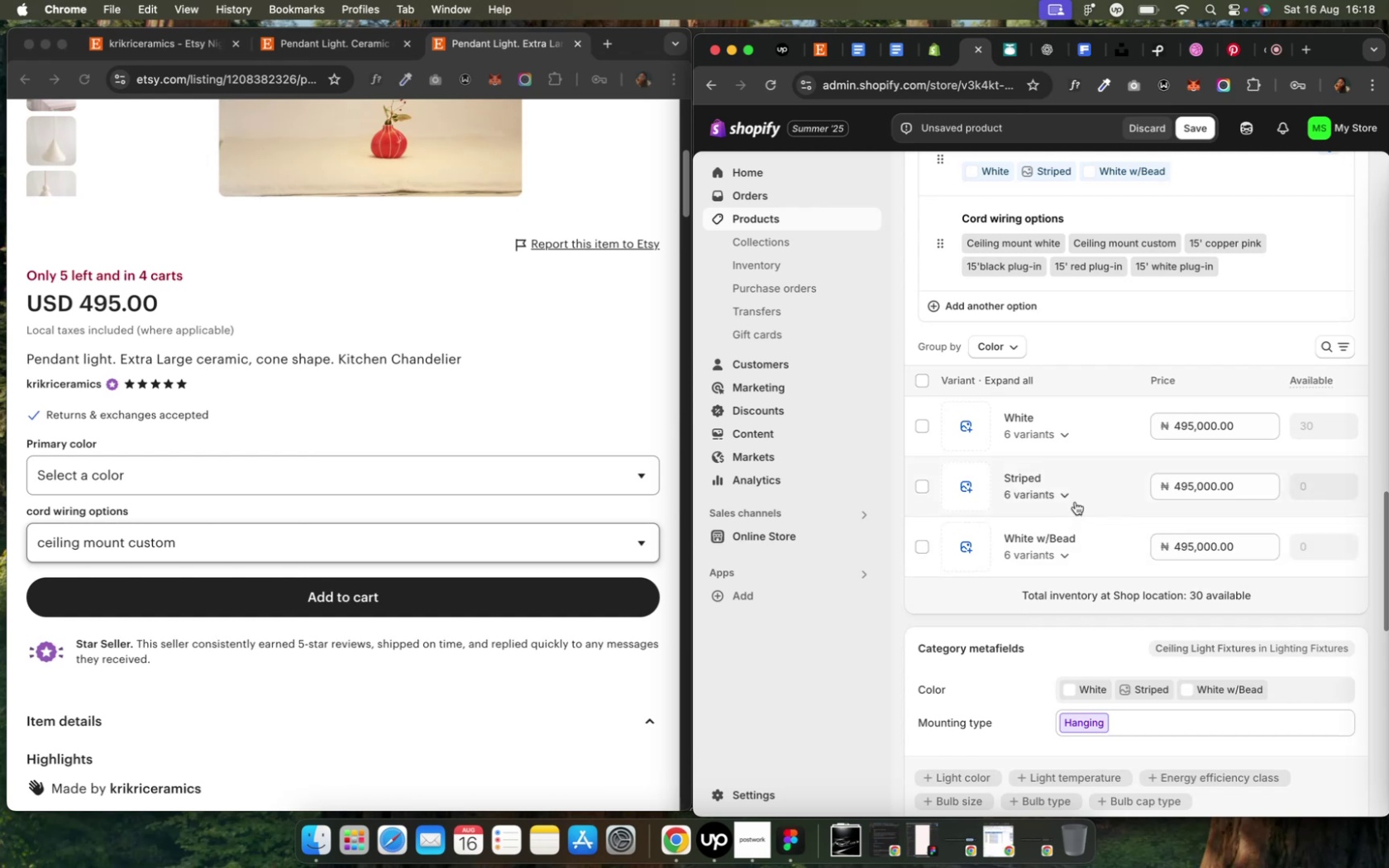 
left_click([1074, 500])
 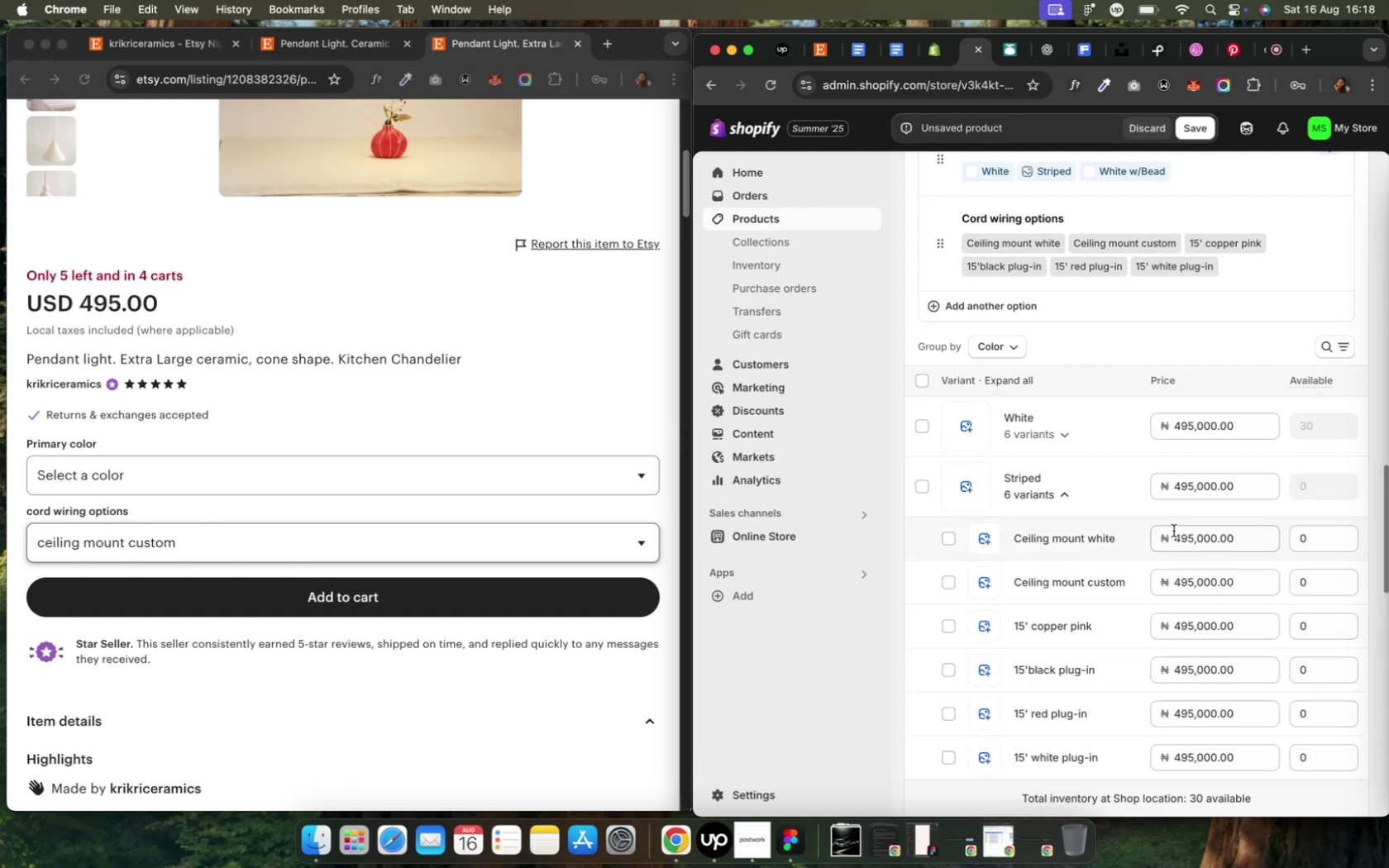 
scroll: coordinate [1122, 283], scroll_direction: up, amount: 9.0
 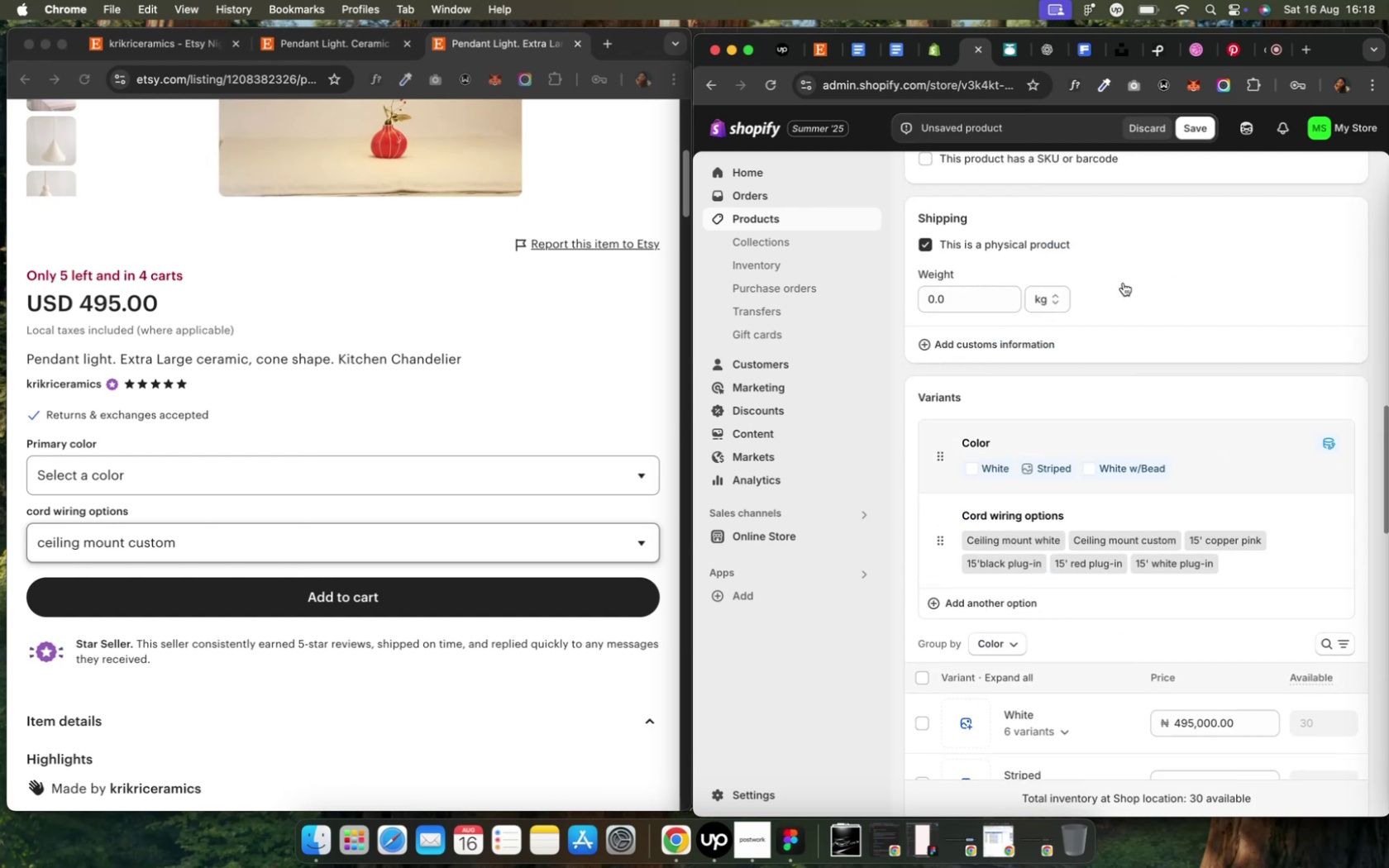 
scroll: coordinate [1122, 283], scroll_direction: down, amount: 12.0
 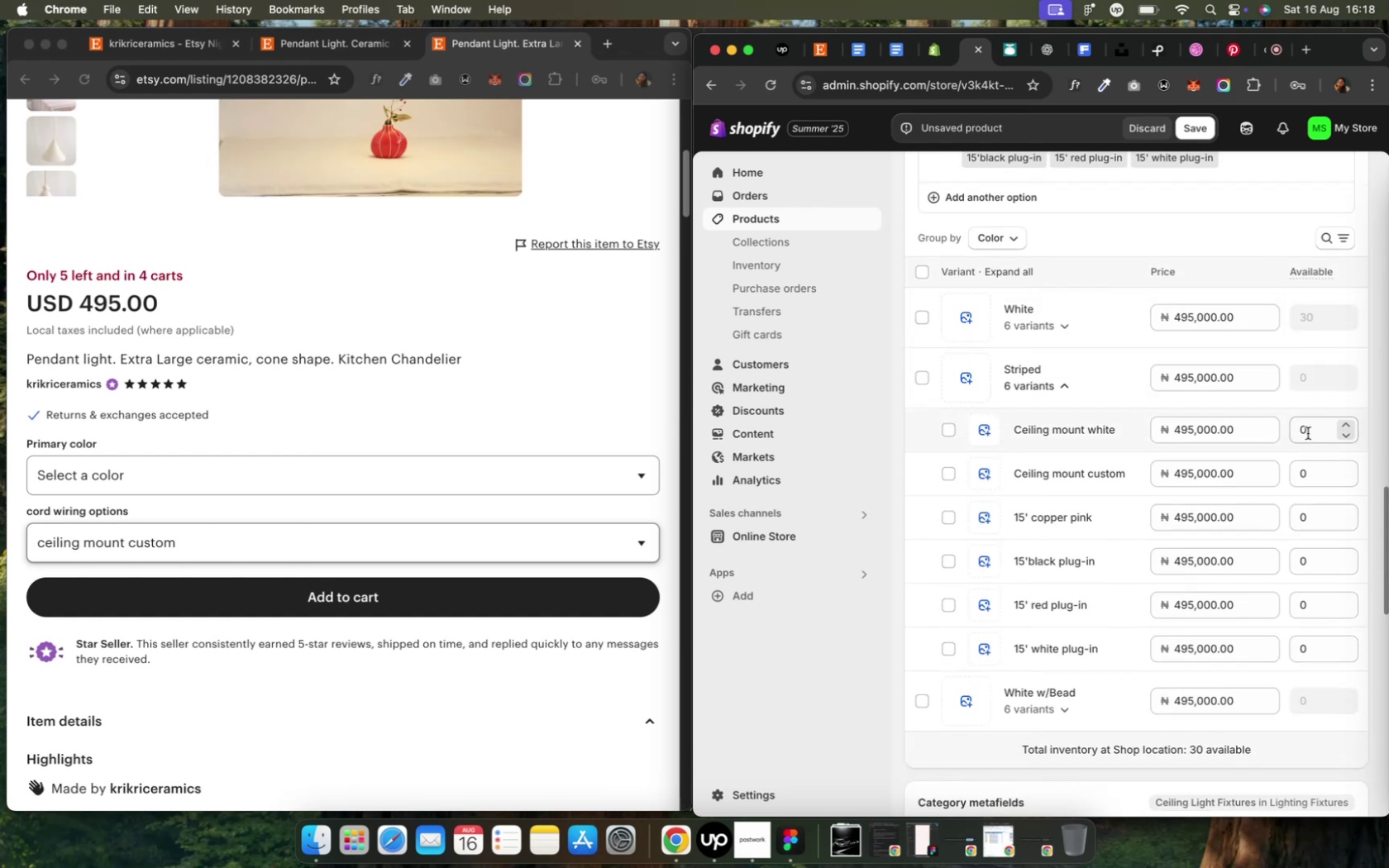 
left_click([1306, 433])
 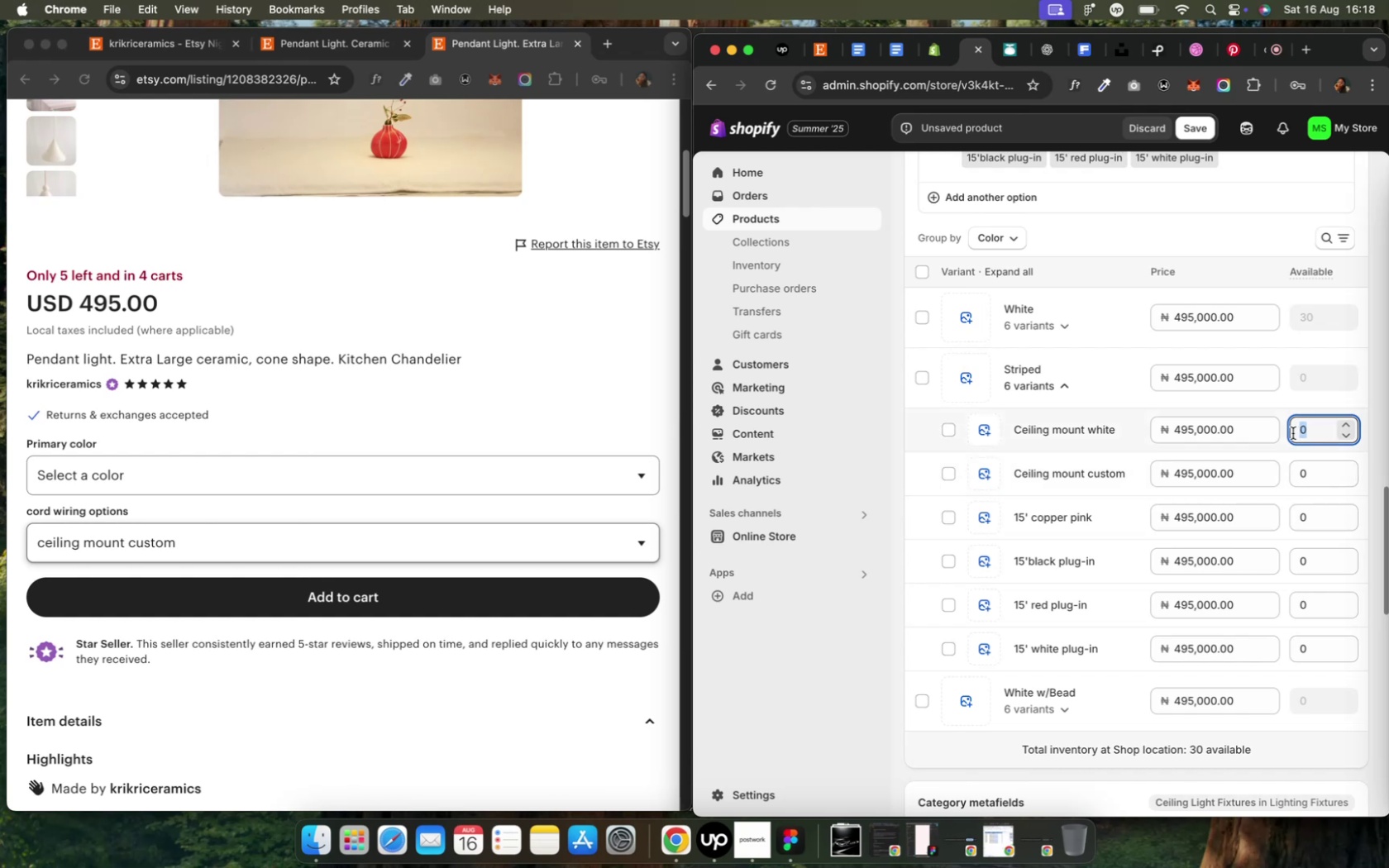 
wait(5.25)
 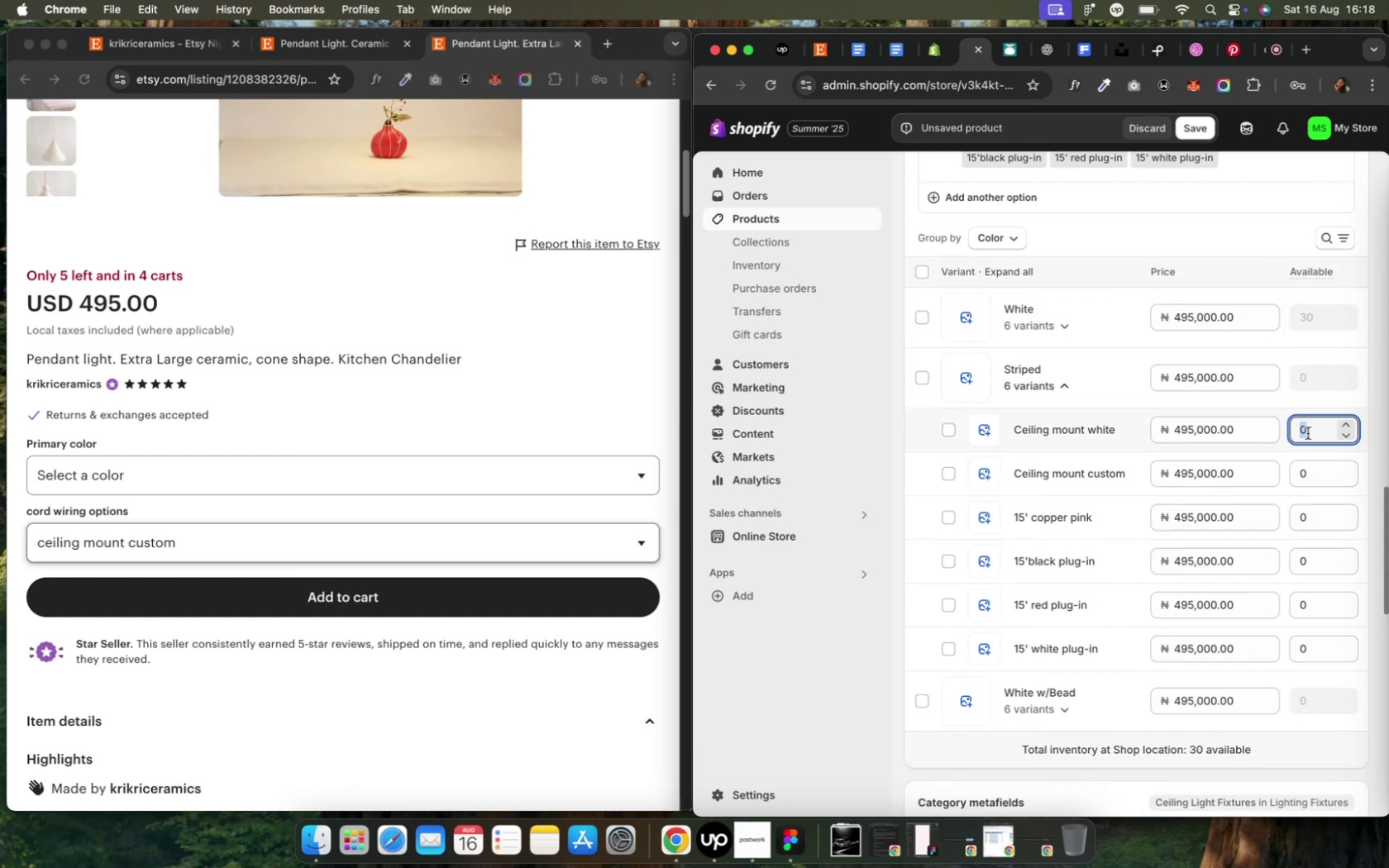 
key(1)
 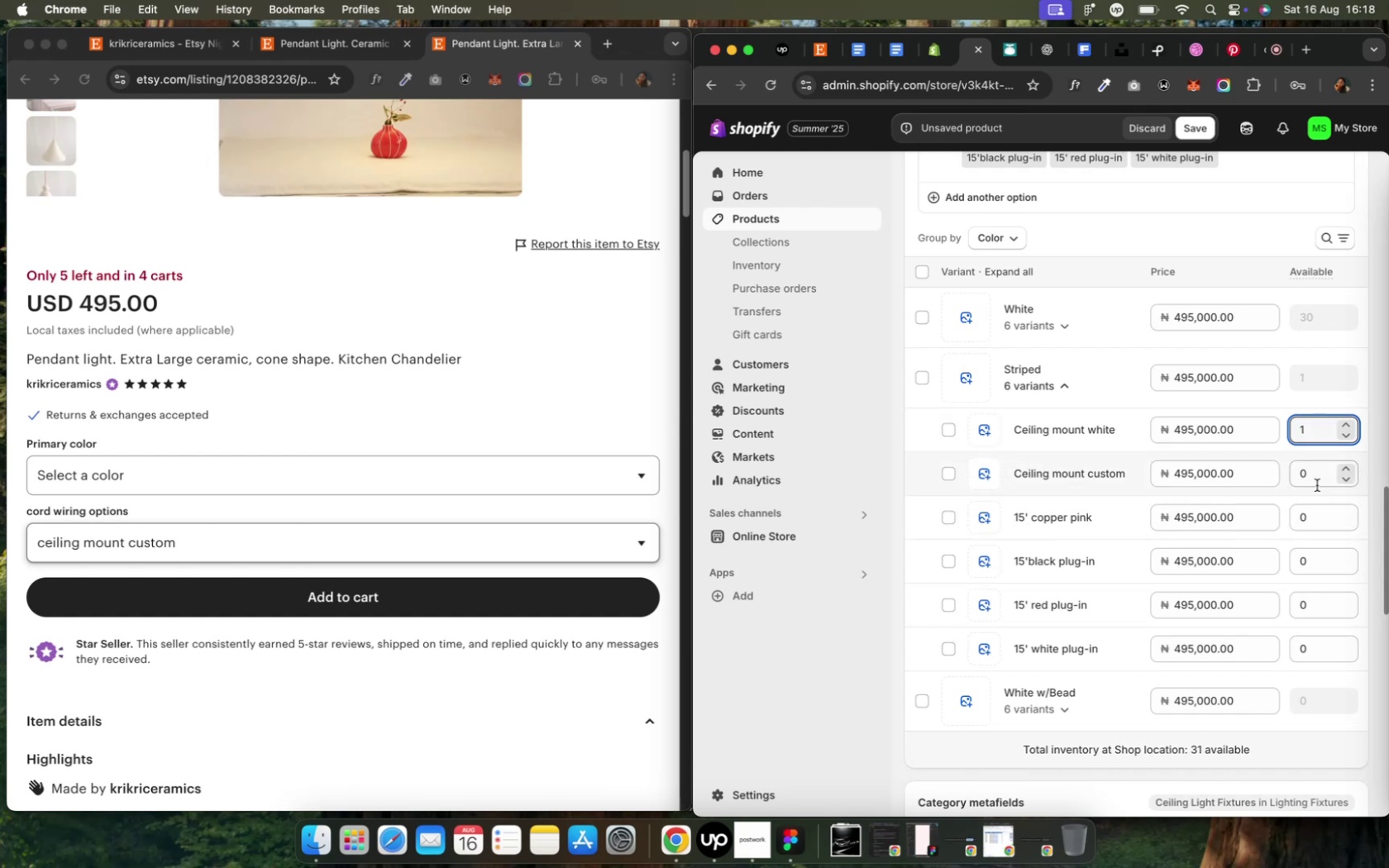 
left_click([1315, 481])
 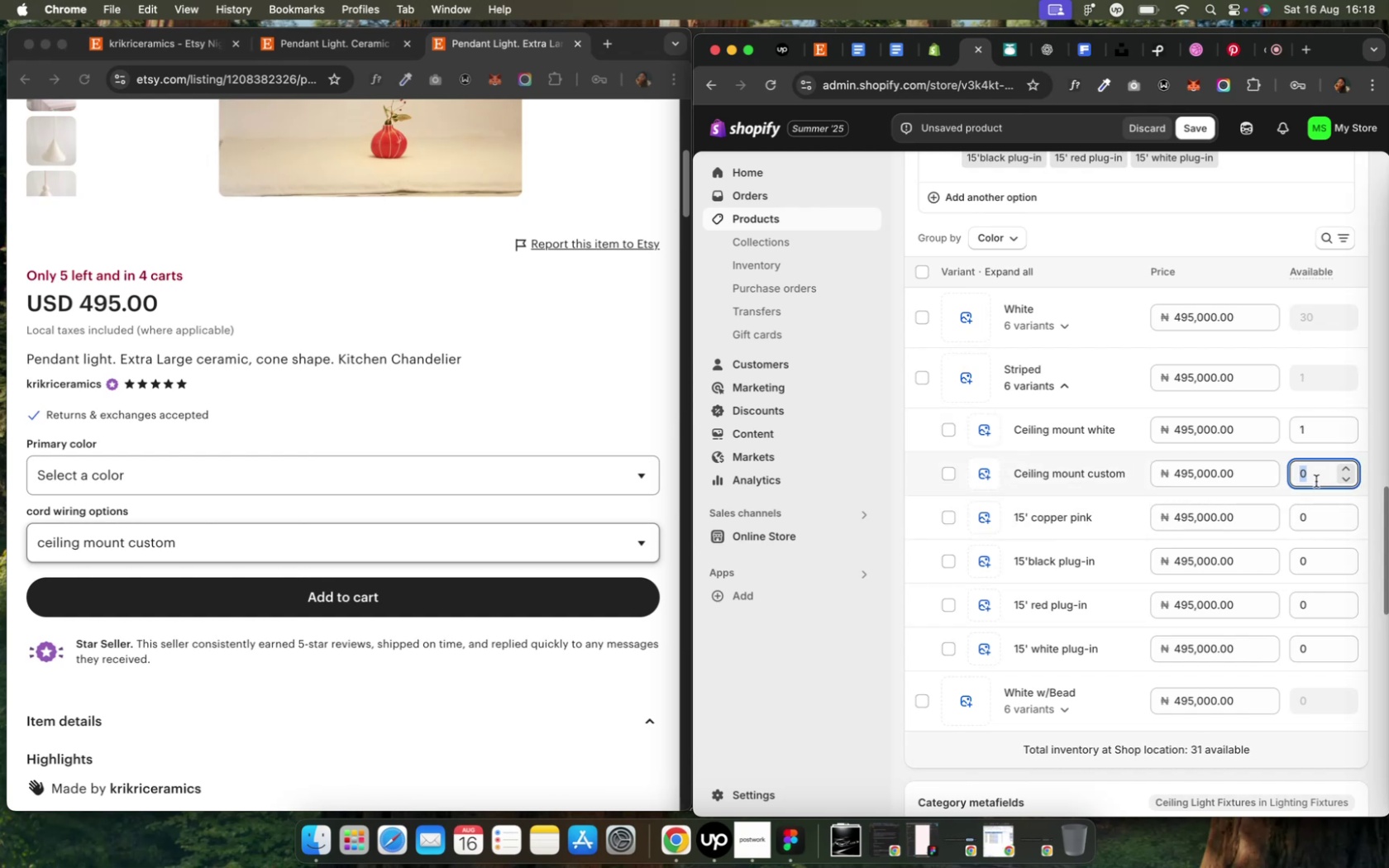 
key(1)
 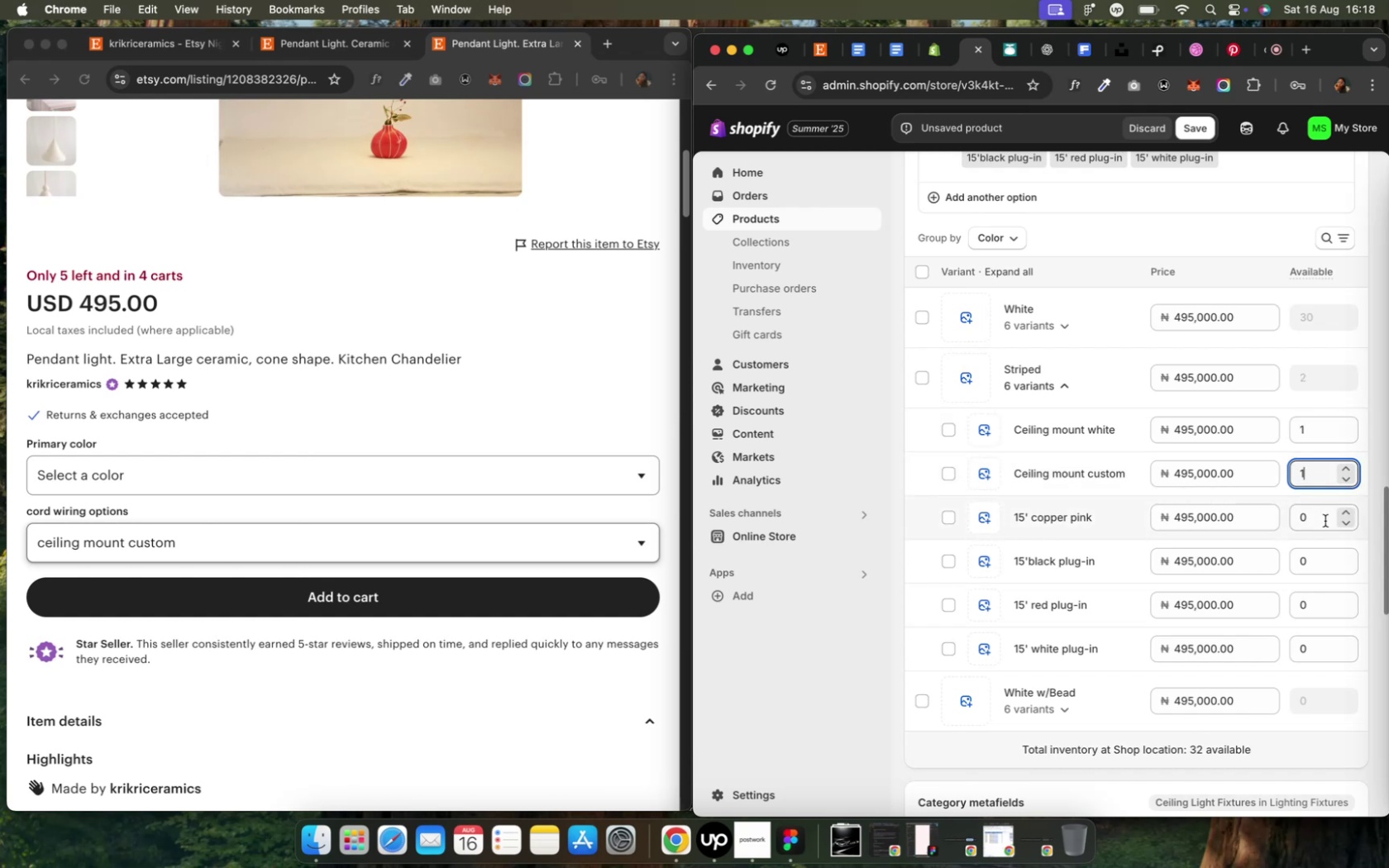 
left_click([1324, 521])
 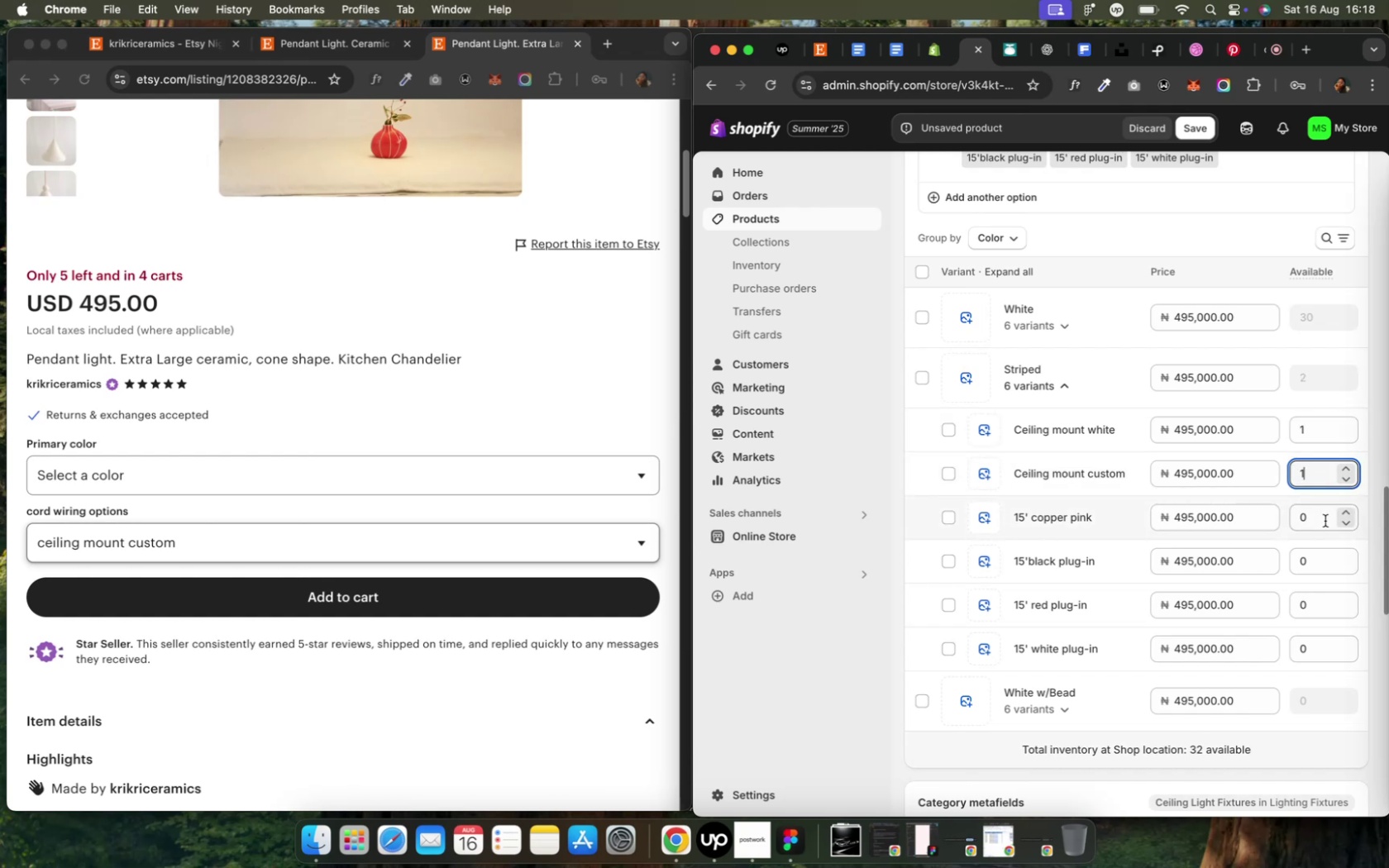 
scroll: coordinate [1324, 521], scroll_direction: down, amount: 2.0
 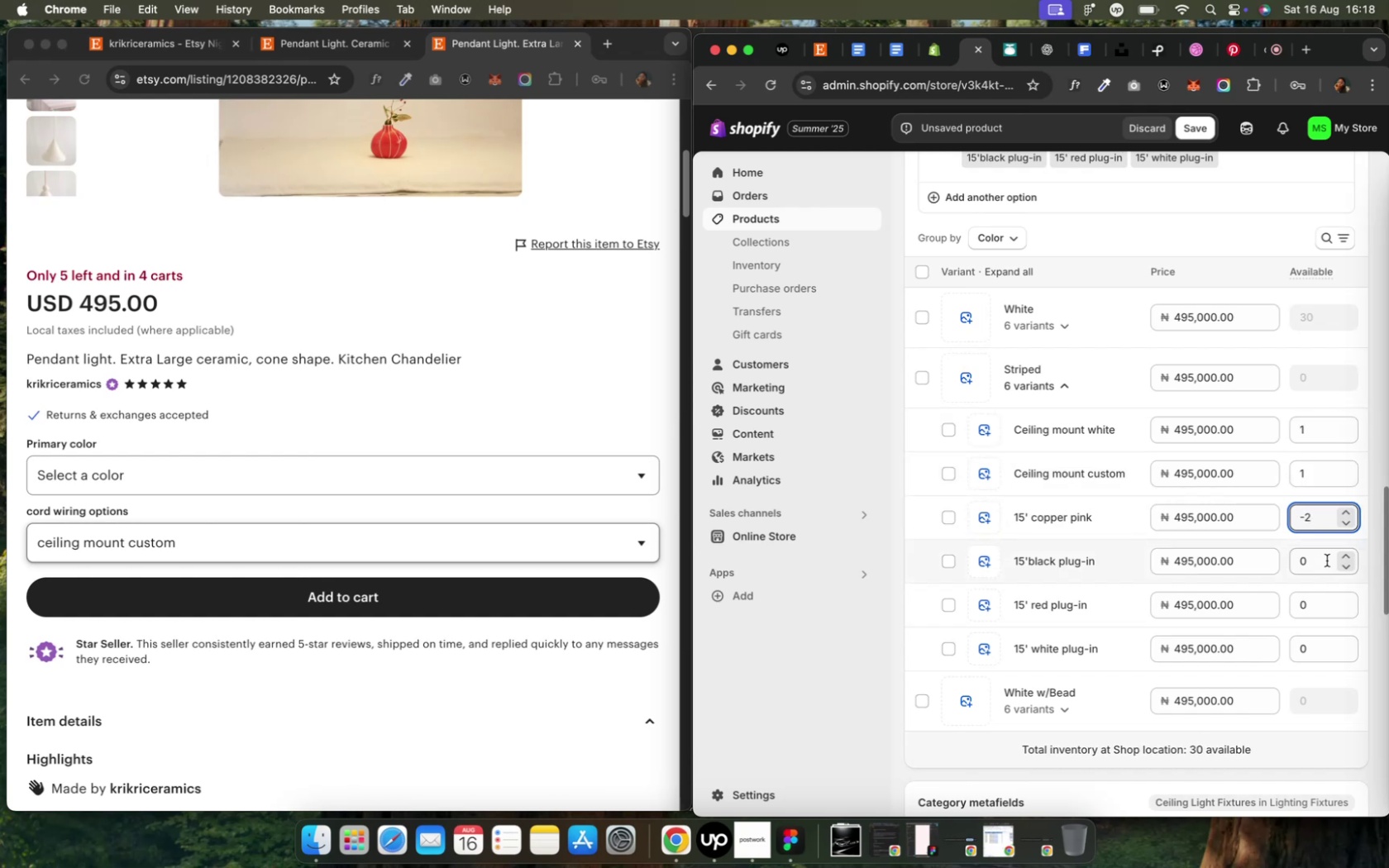 
scroll: coordinate [1317, 637], scroll_direction: up, amount: 8.0
 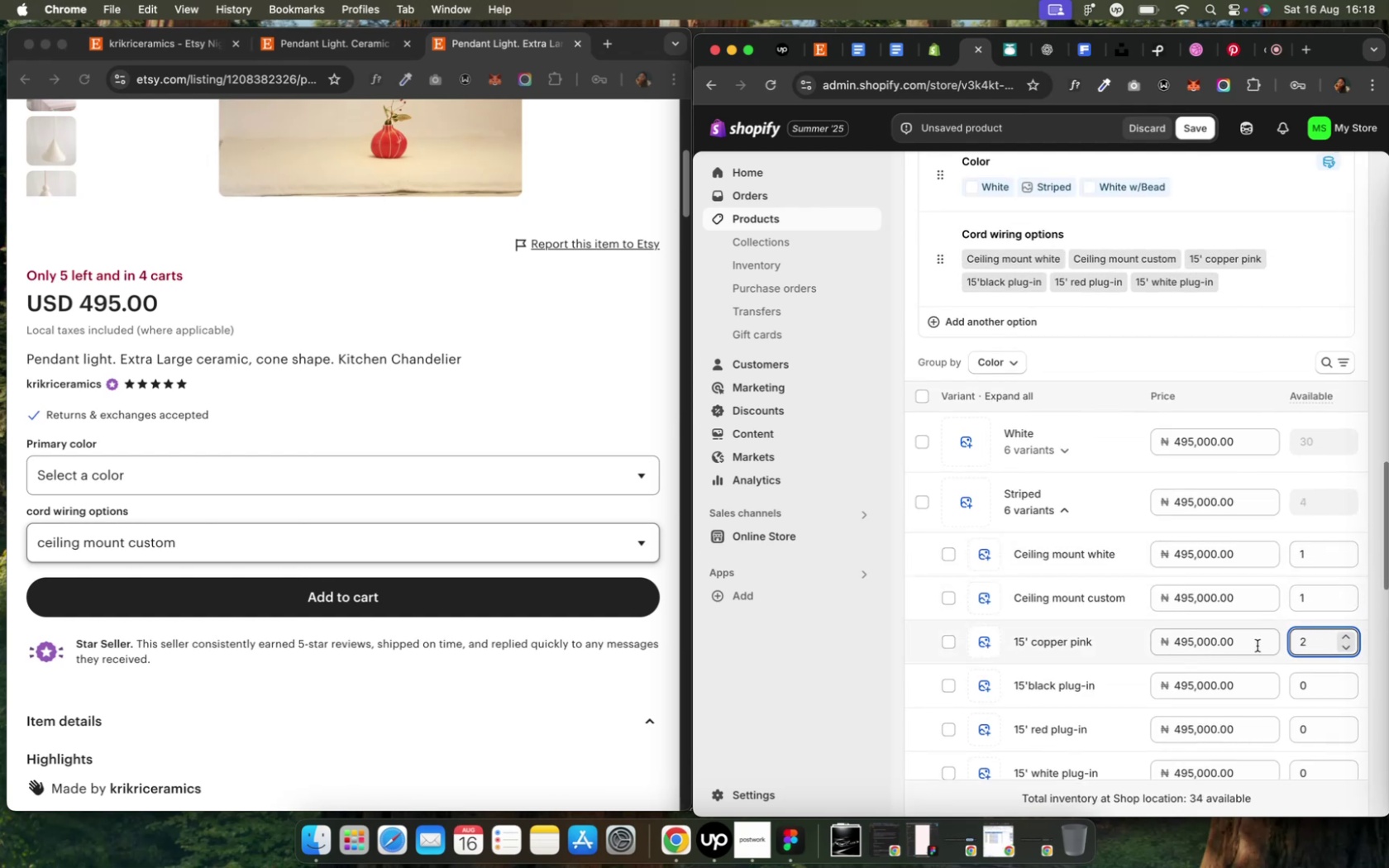 
scroll: coordinate [1230, 633], scroll_direction: down, amount: 9.0
 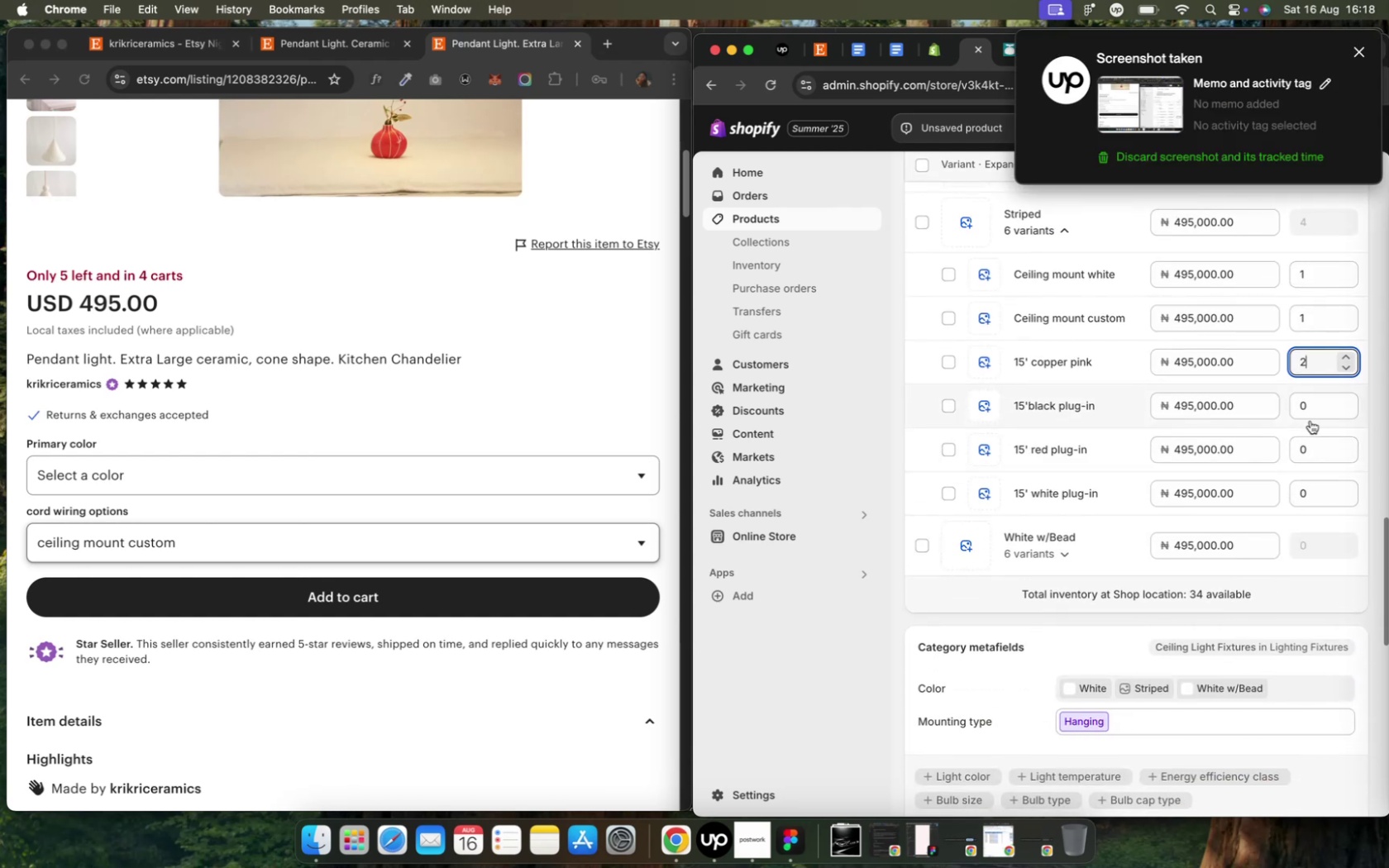 
left_click([1311, 416])
 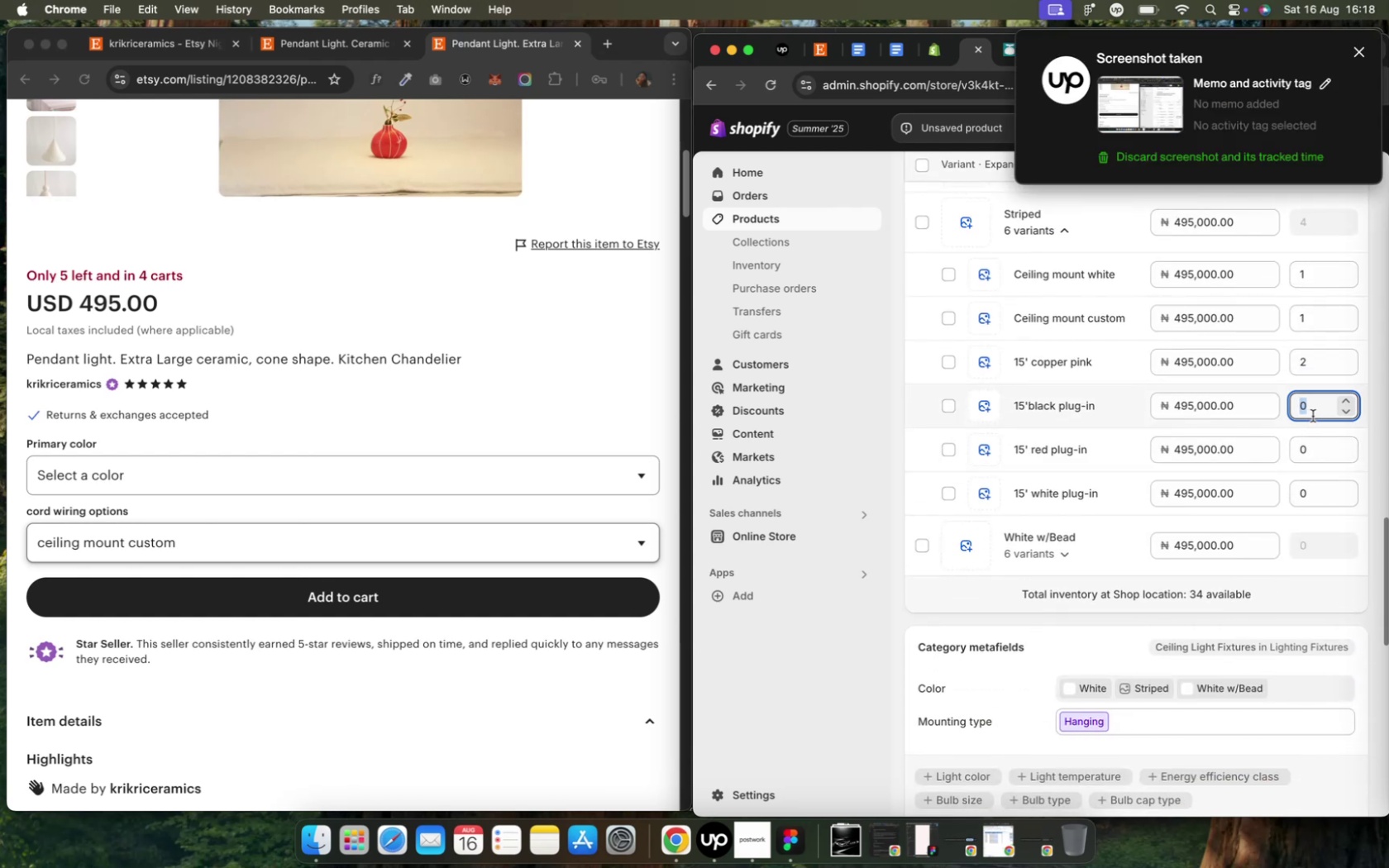 
key(1)
 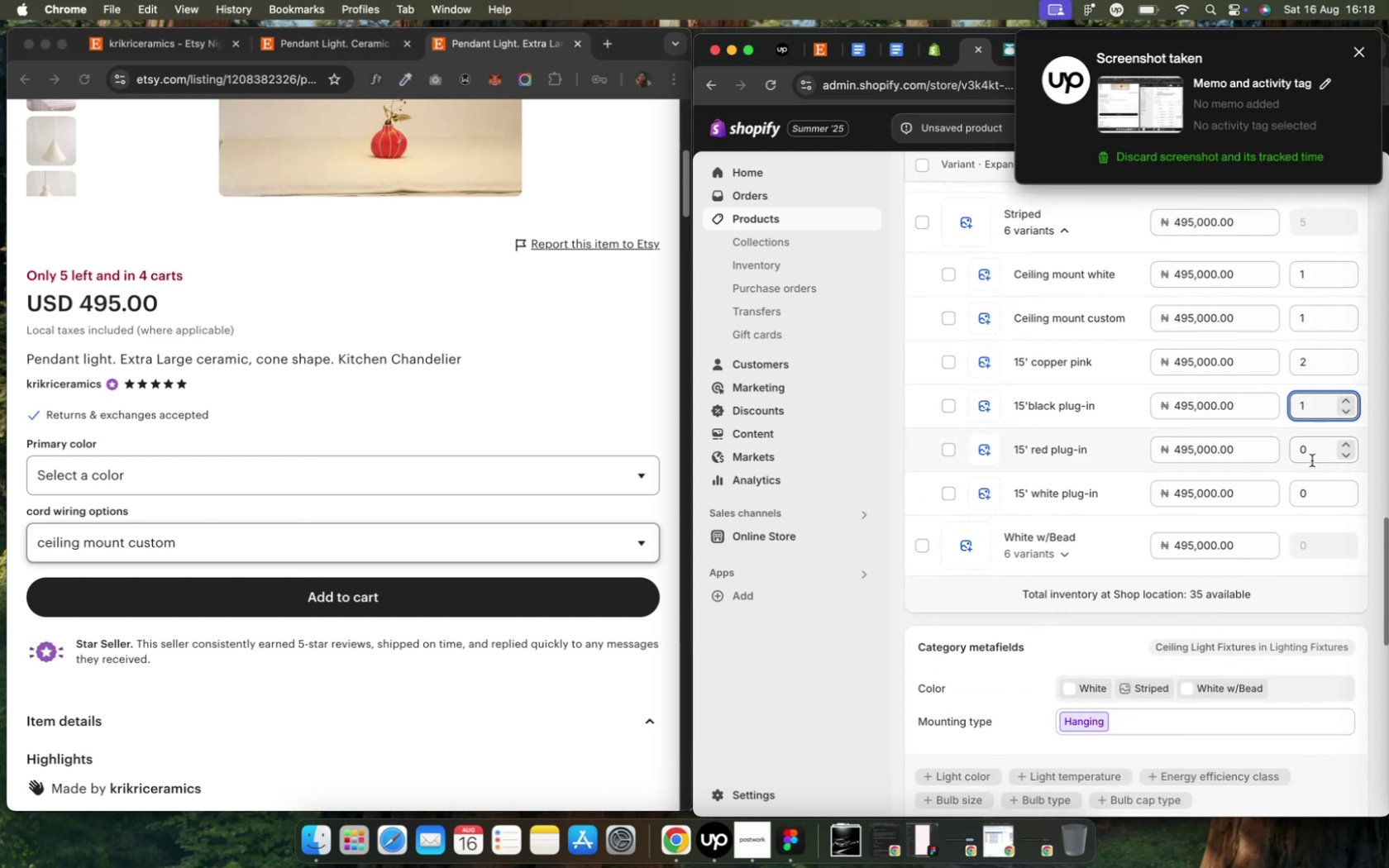 
left_click([1310, 456])
 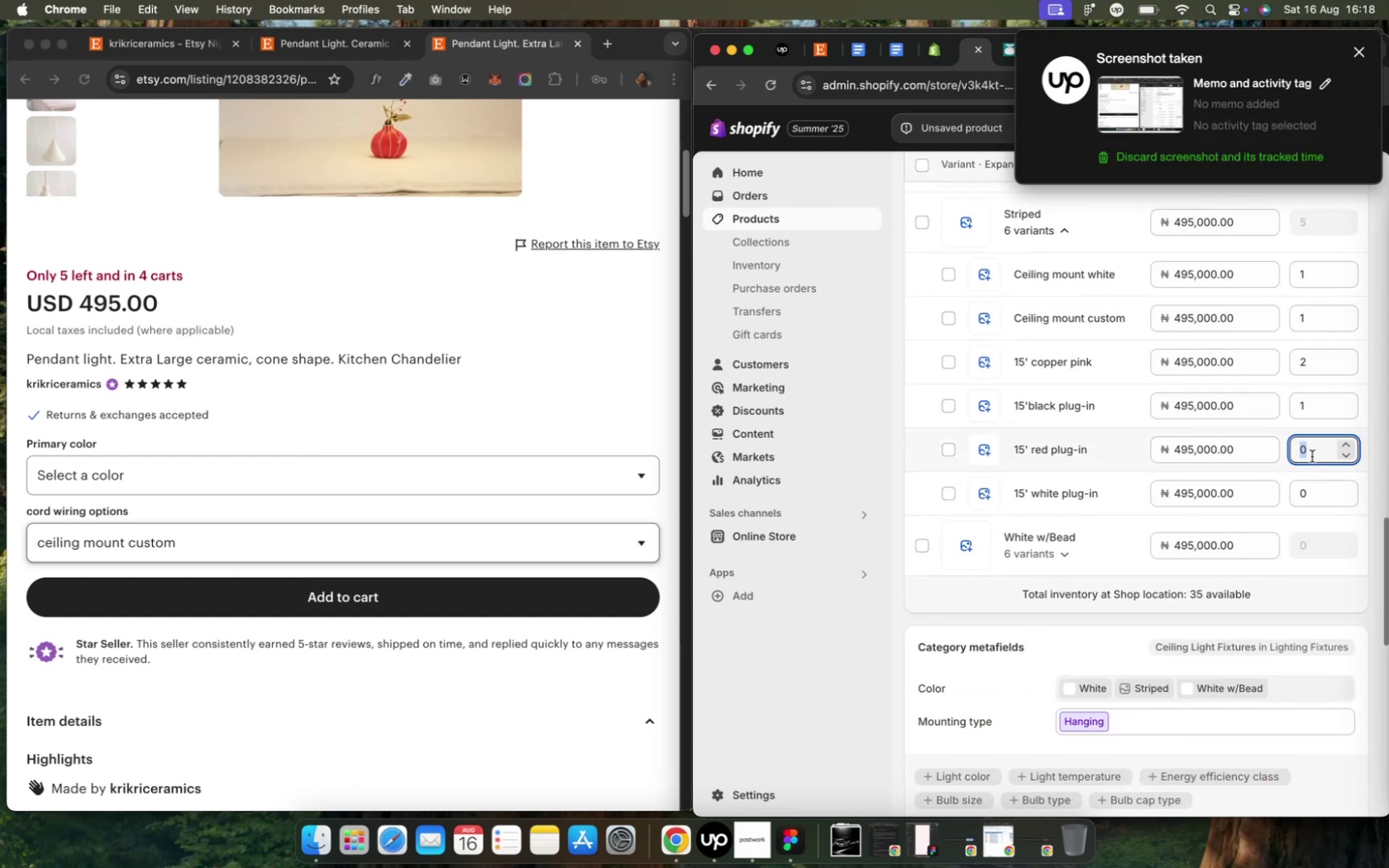 
key(1)
 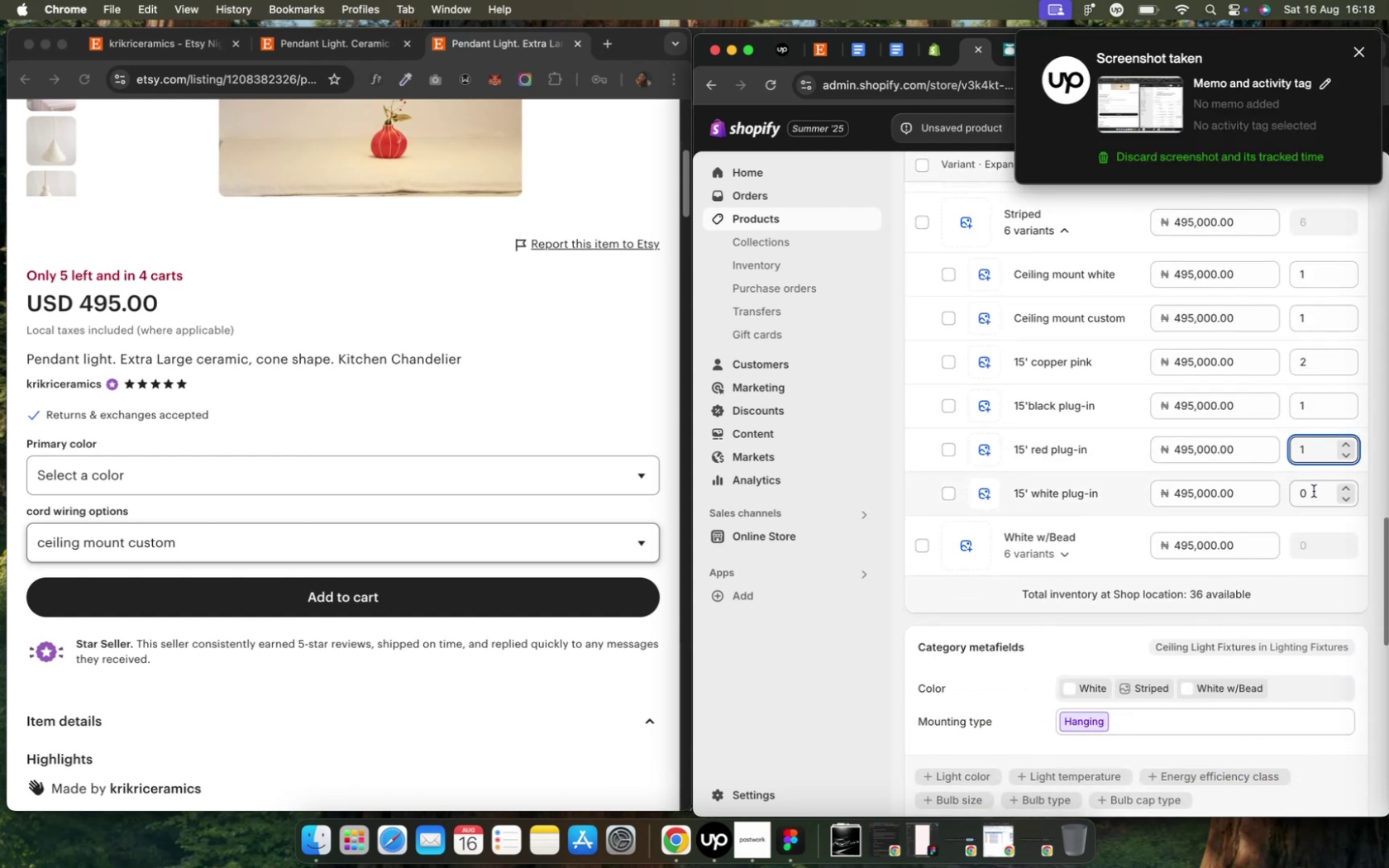 
left_click([1312, 492])
 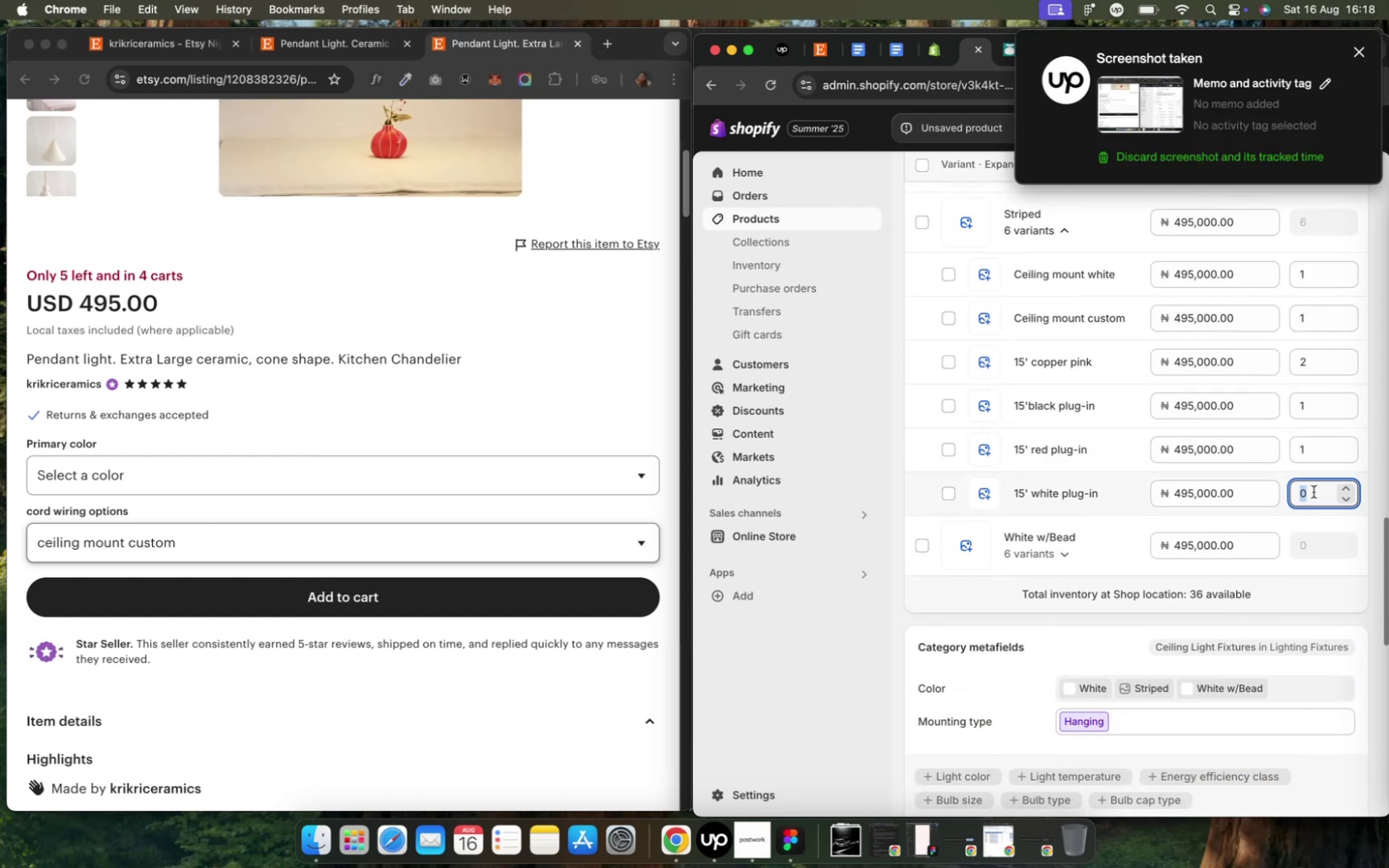 
key(1)
 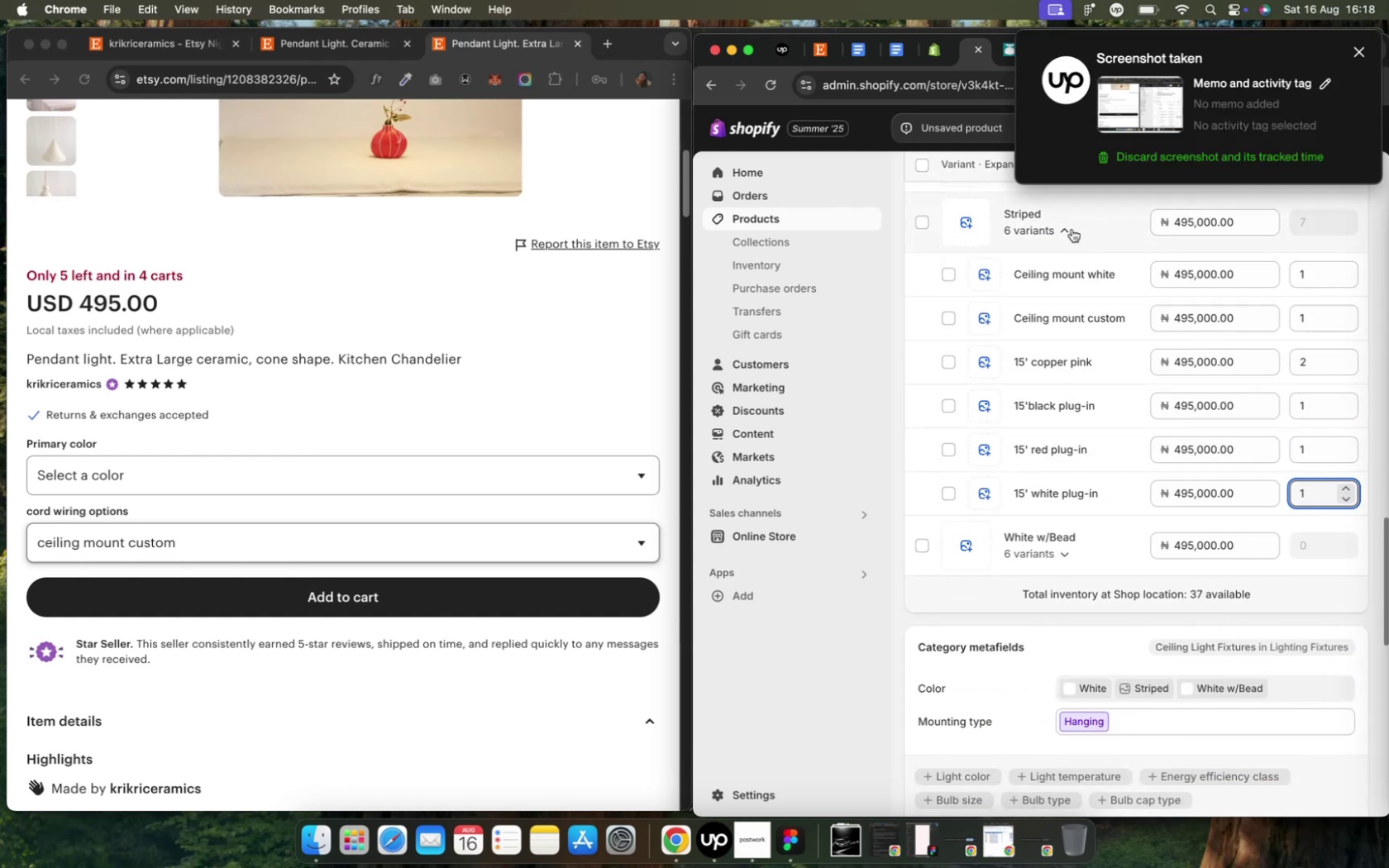 
left_click([1071, 229])
 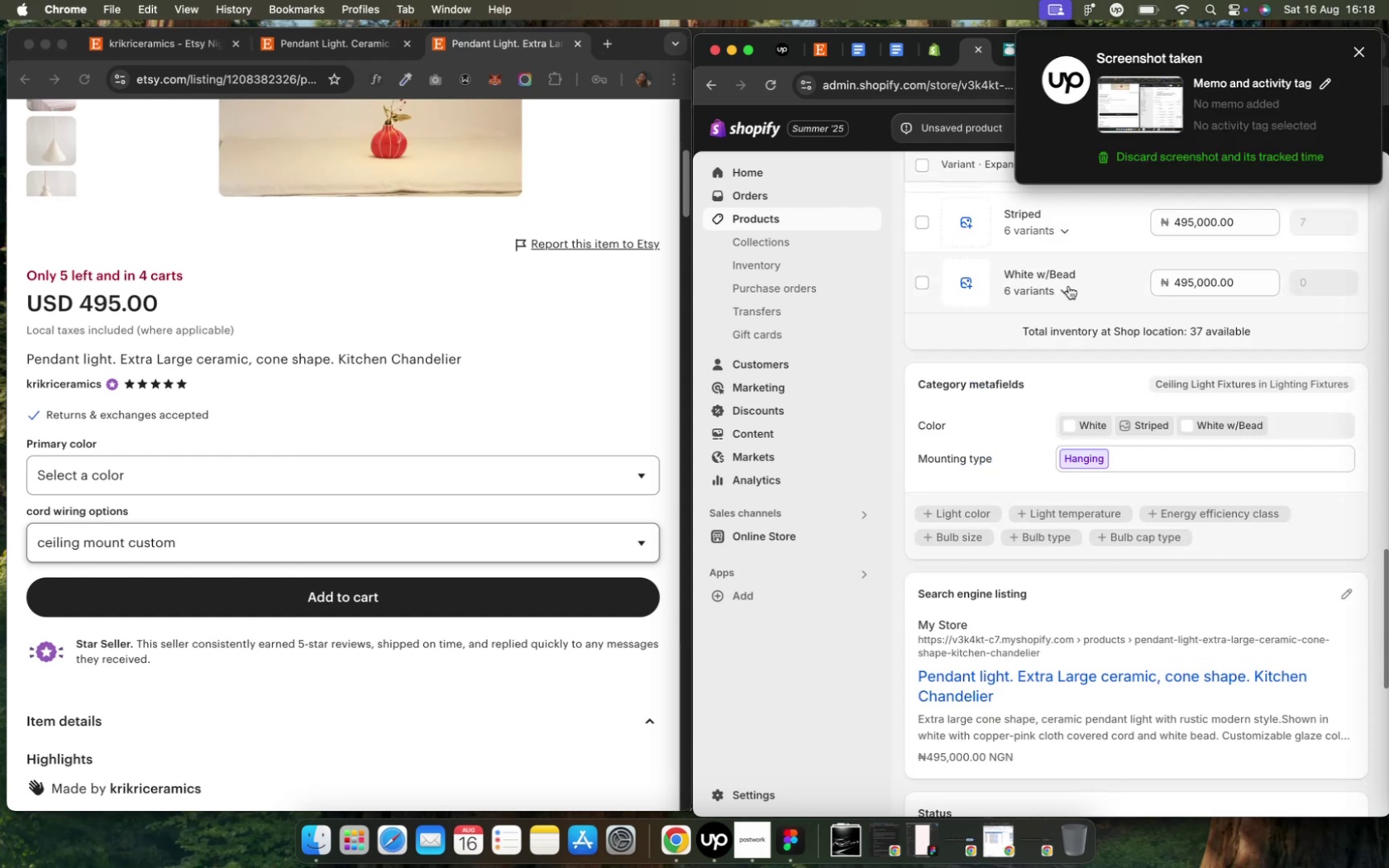 
left_click([1065, 289])
 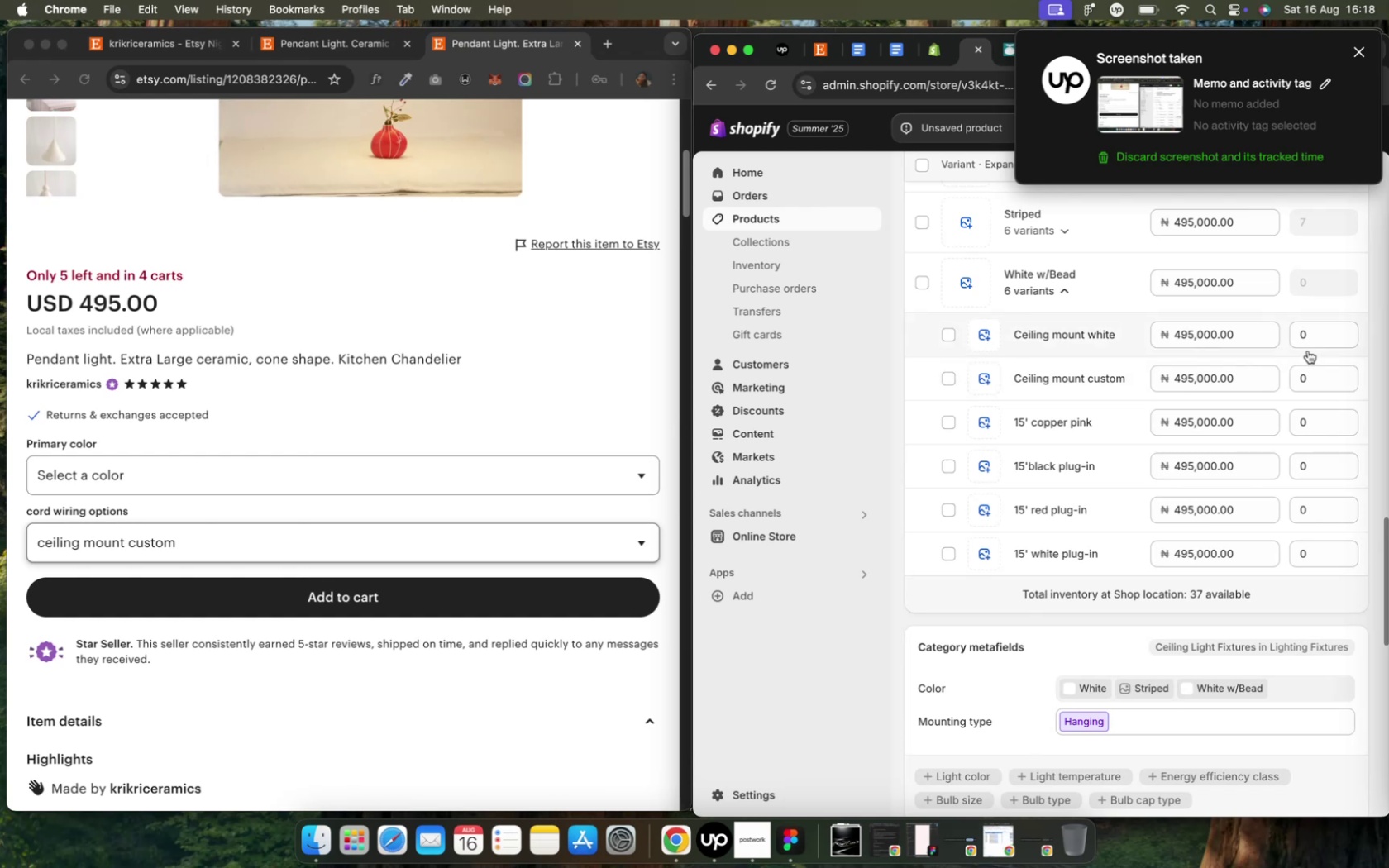 
left_click([1306, 346])
 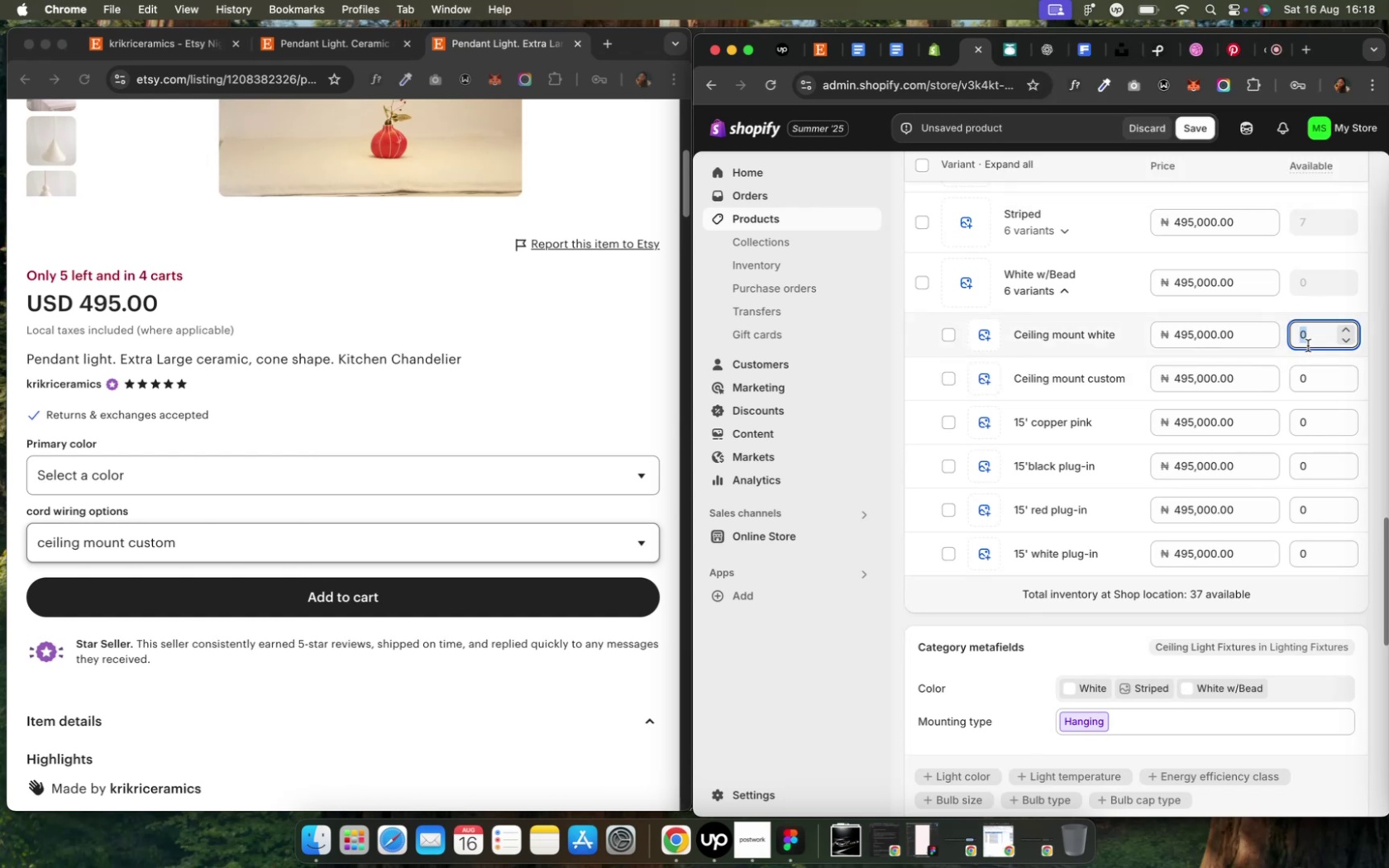 
key(6)
 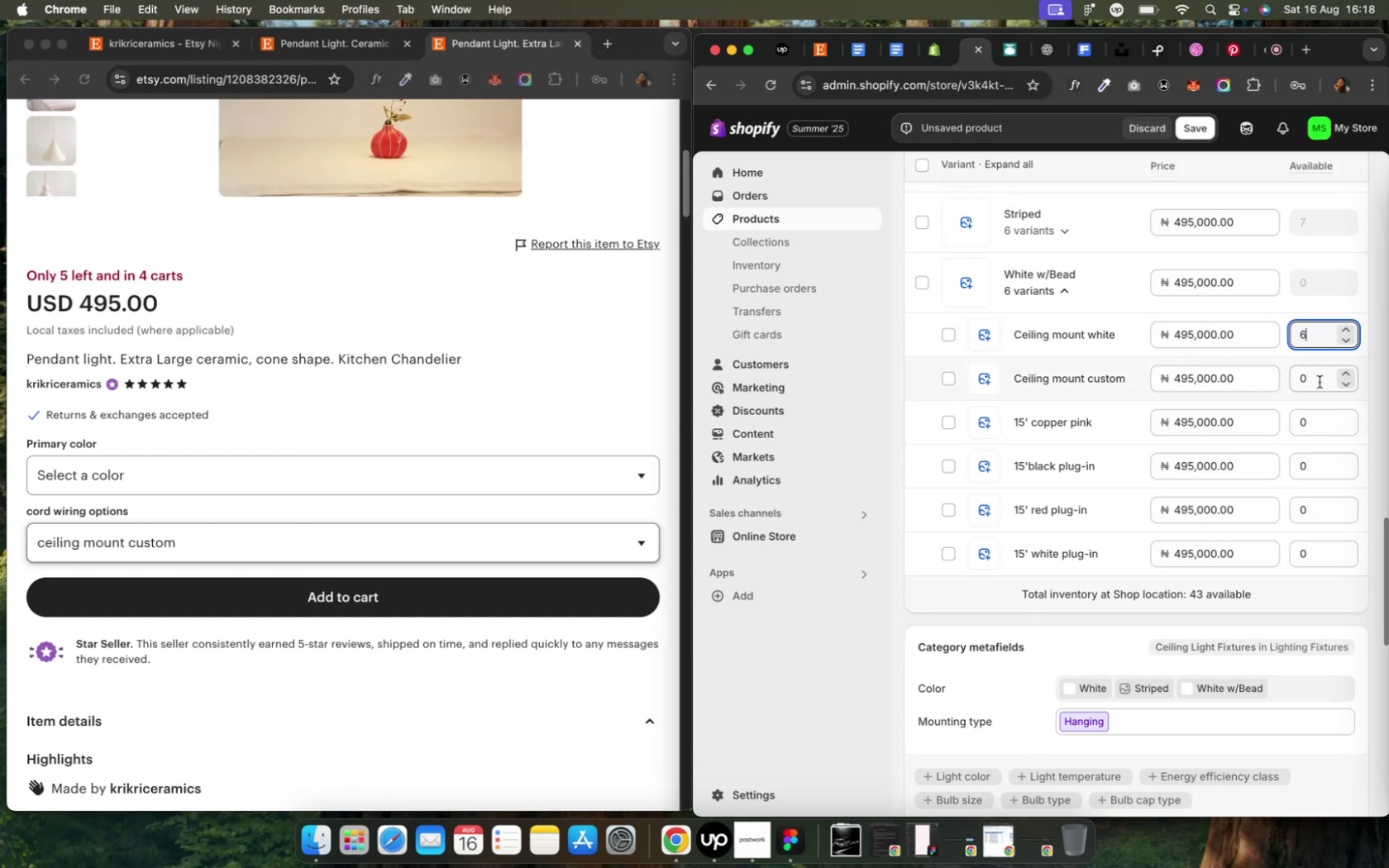 
left_click([1318, 382])
 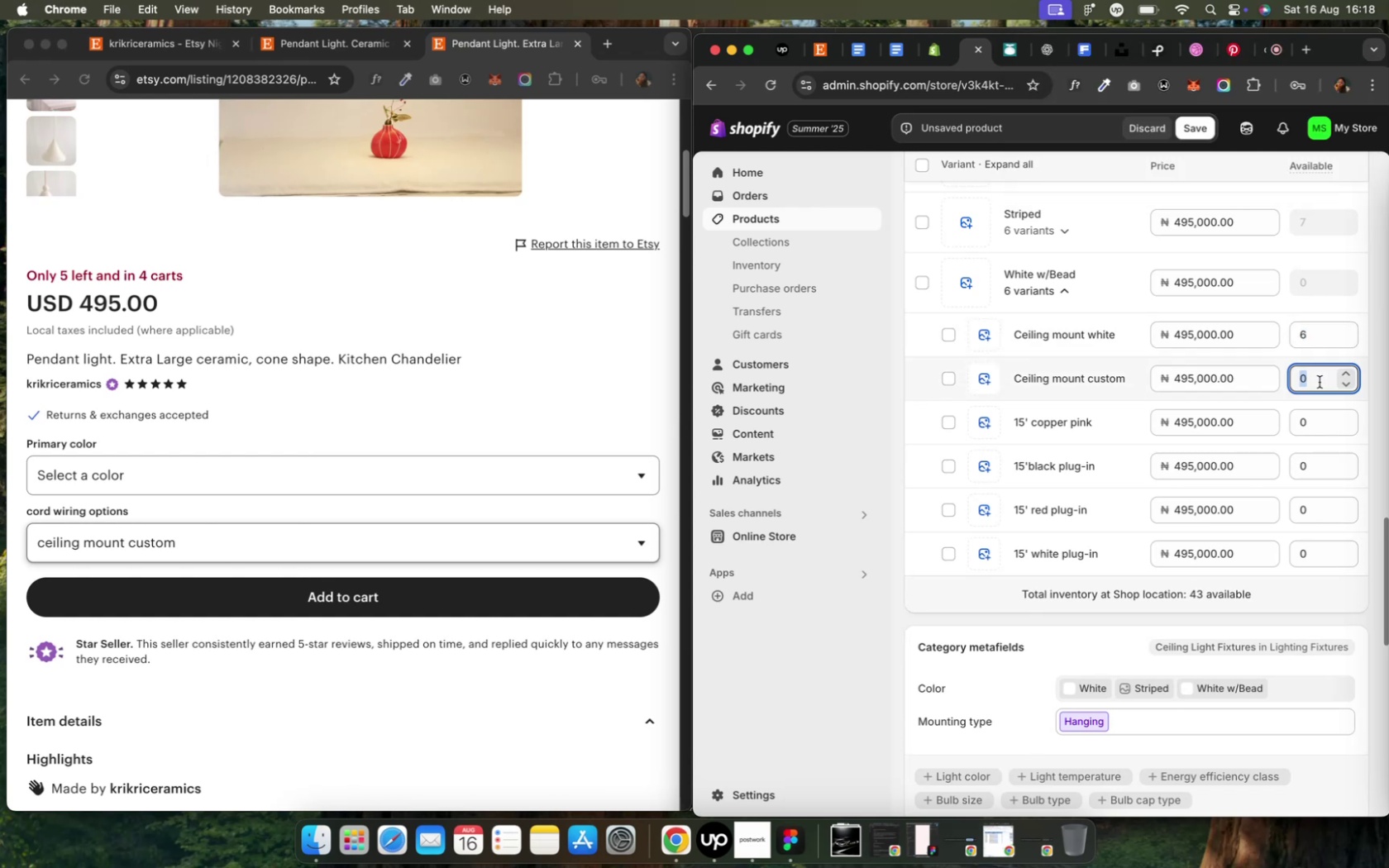 
key(6)
 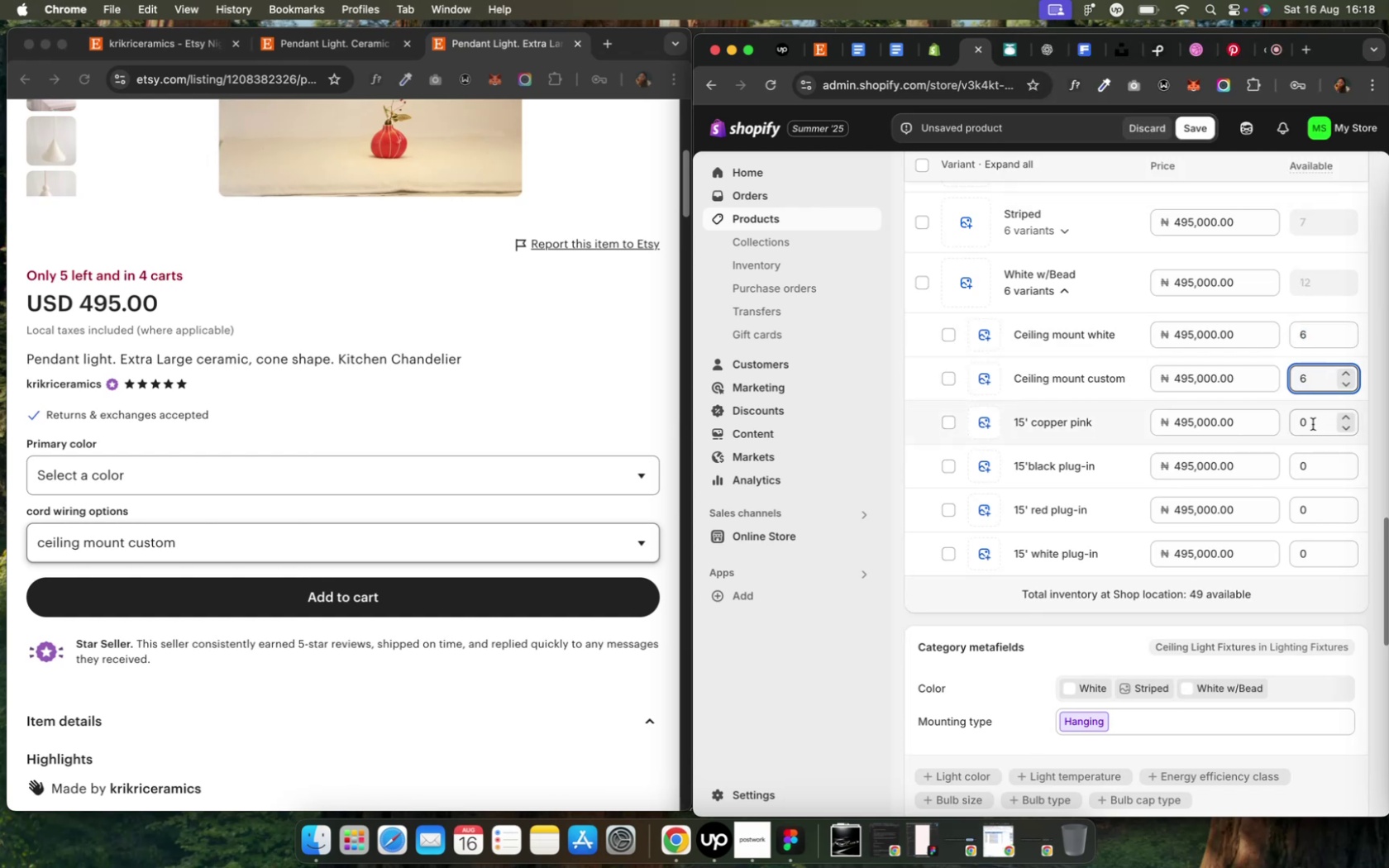 
left_click([1311, 424])
 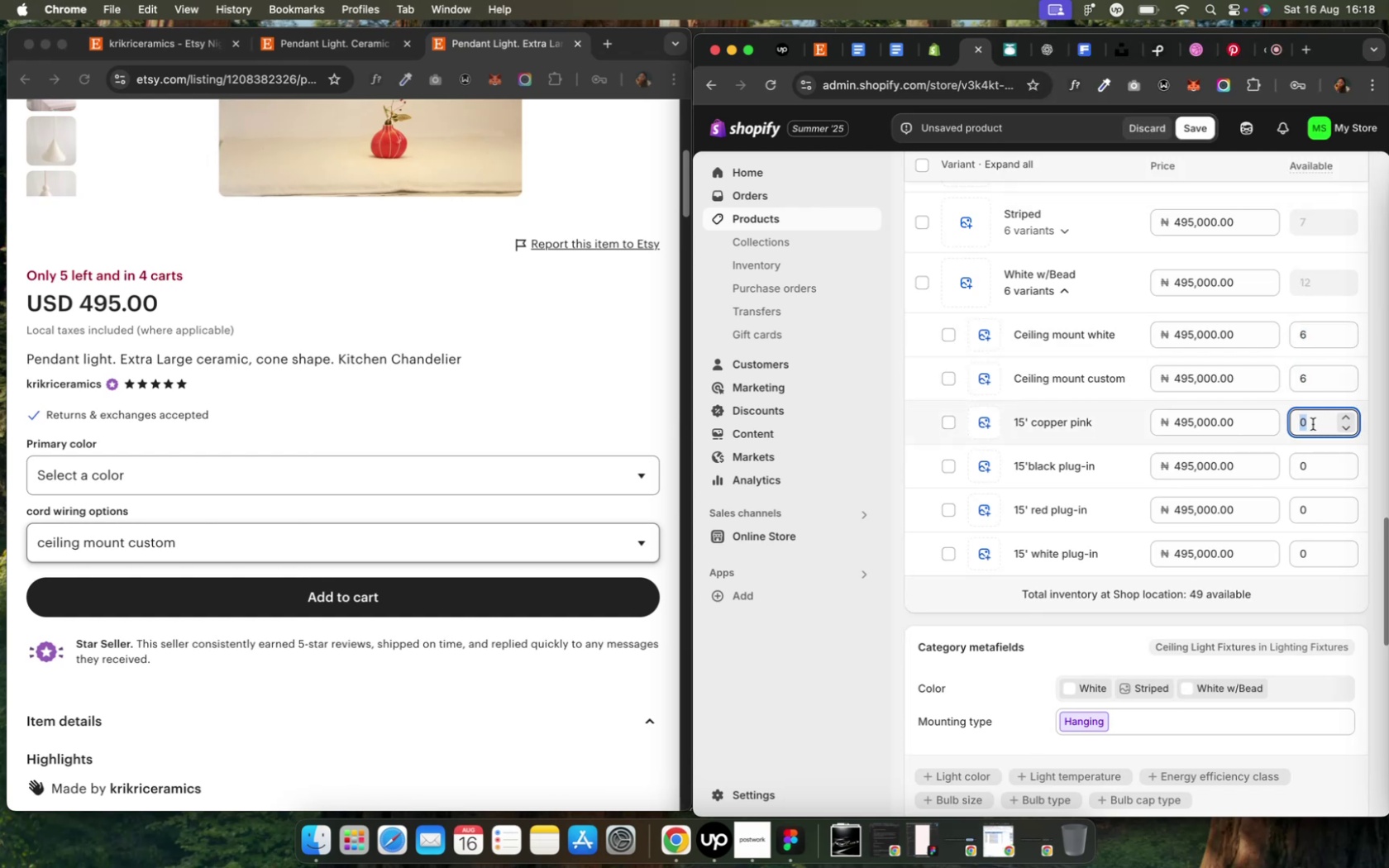 
type(66)
 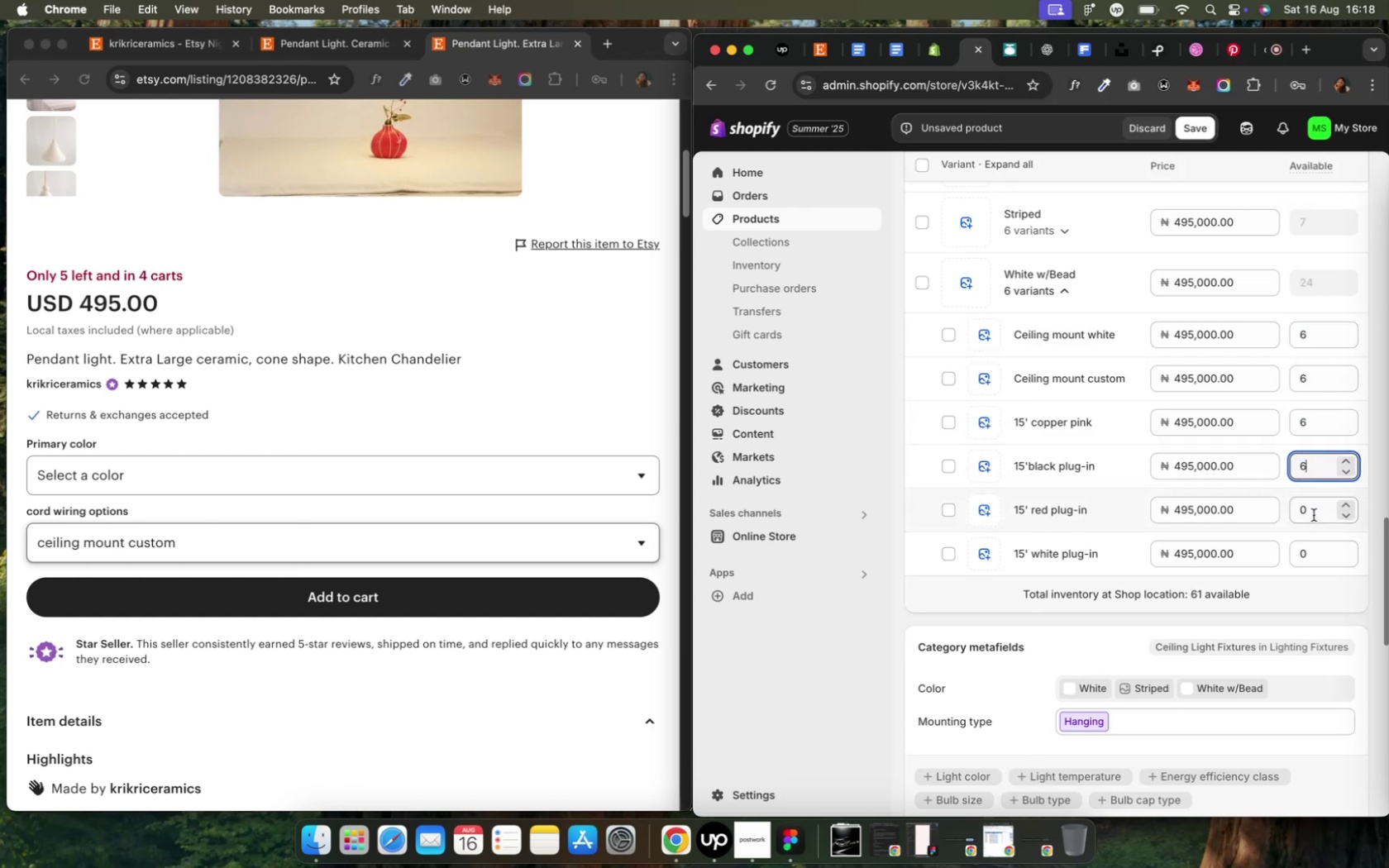 
left_click([1312, 515])
 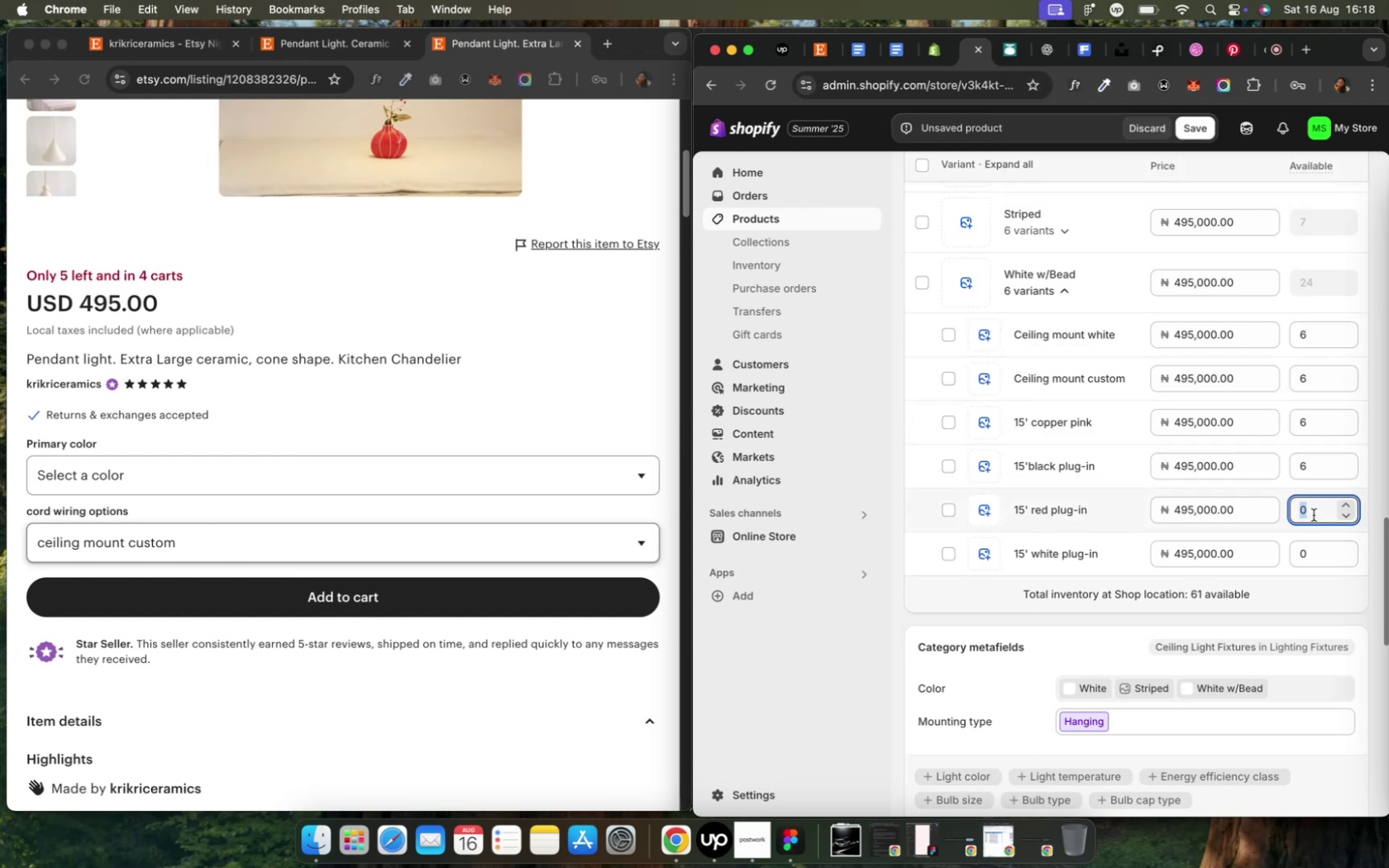 
key(6)
 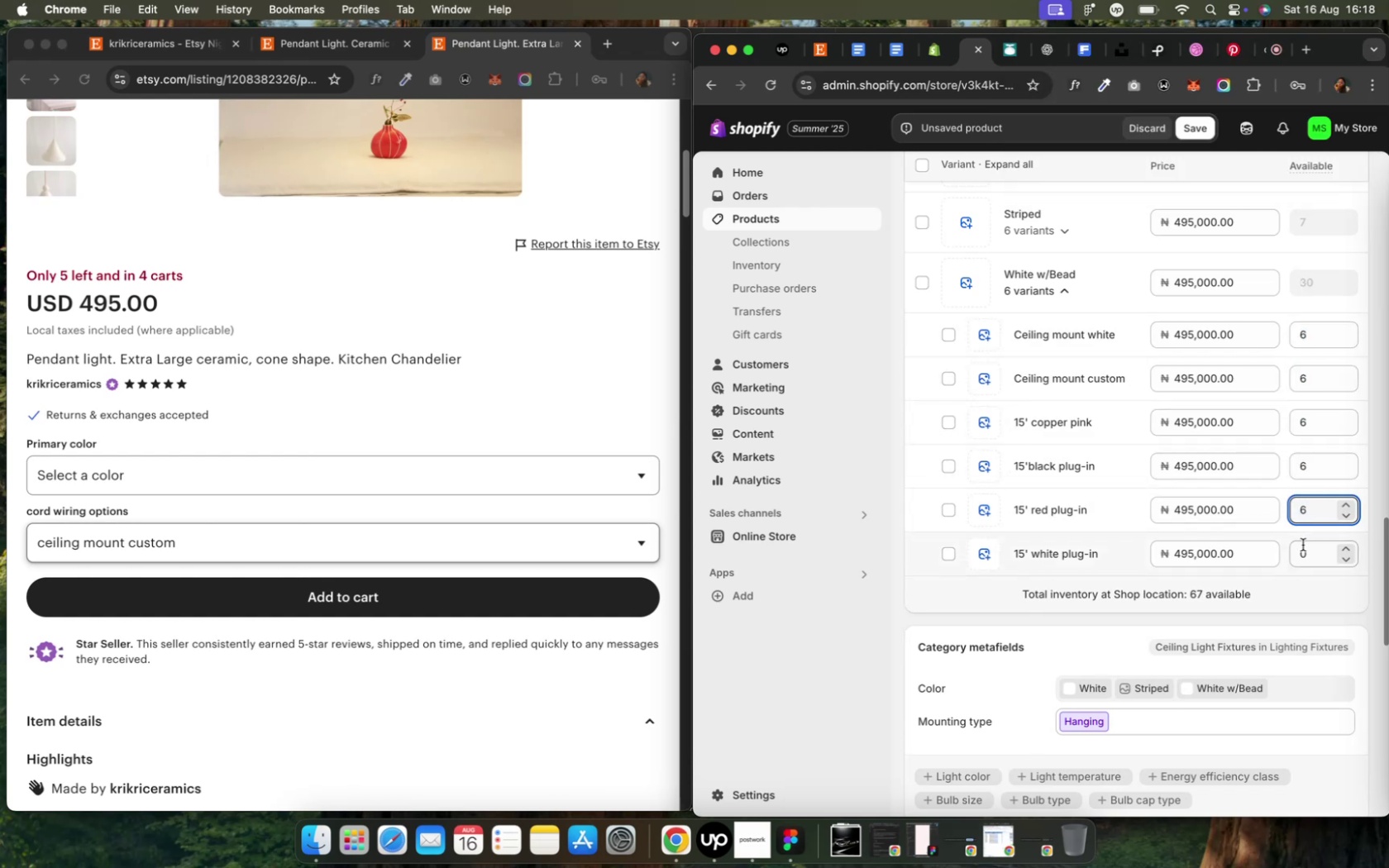 
left_click([1302, 545])
 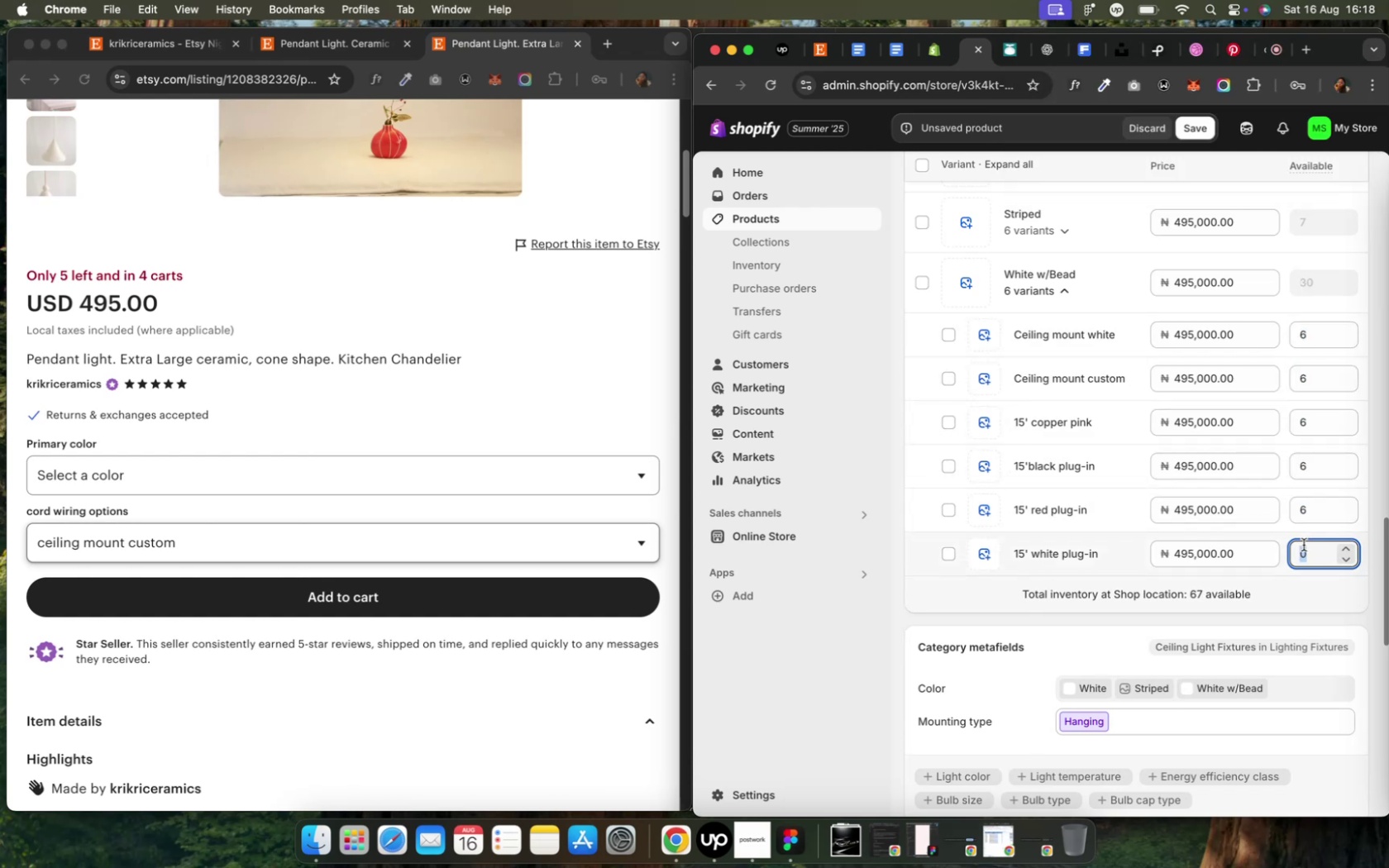 
key(6)
 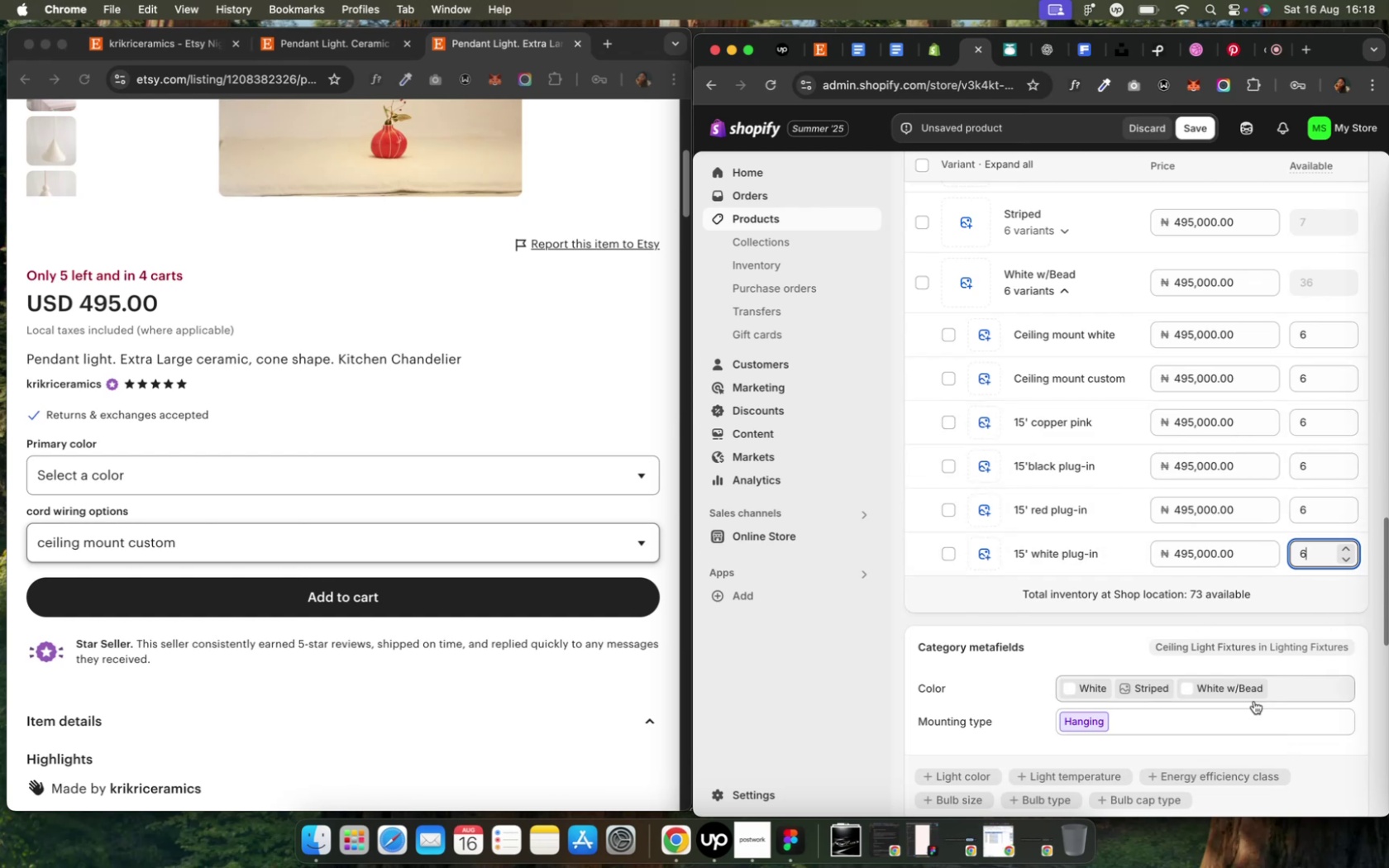 
wait(15.33)
 